 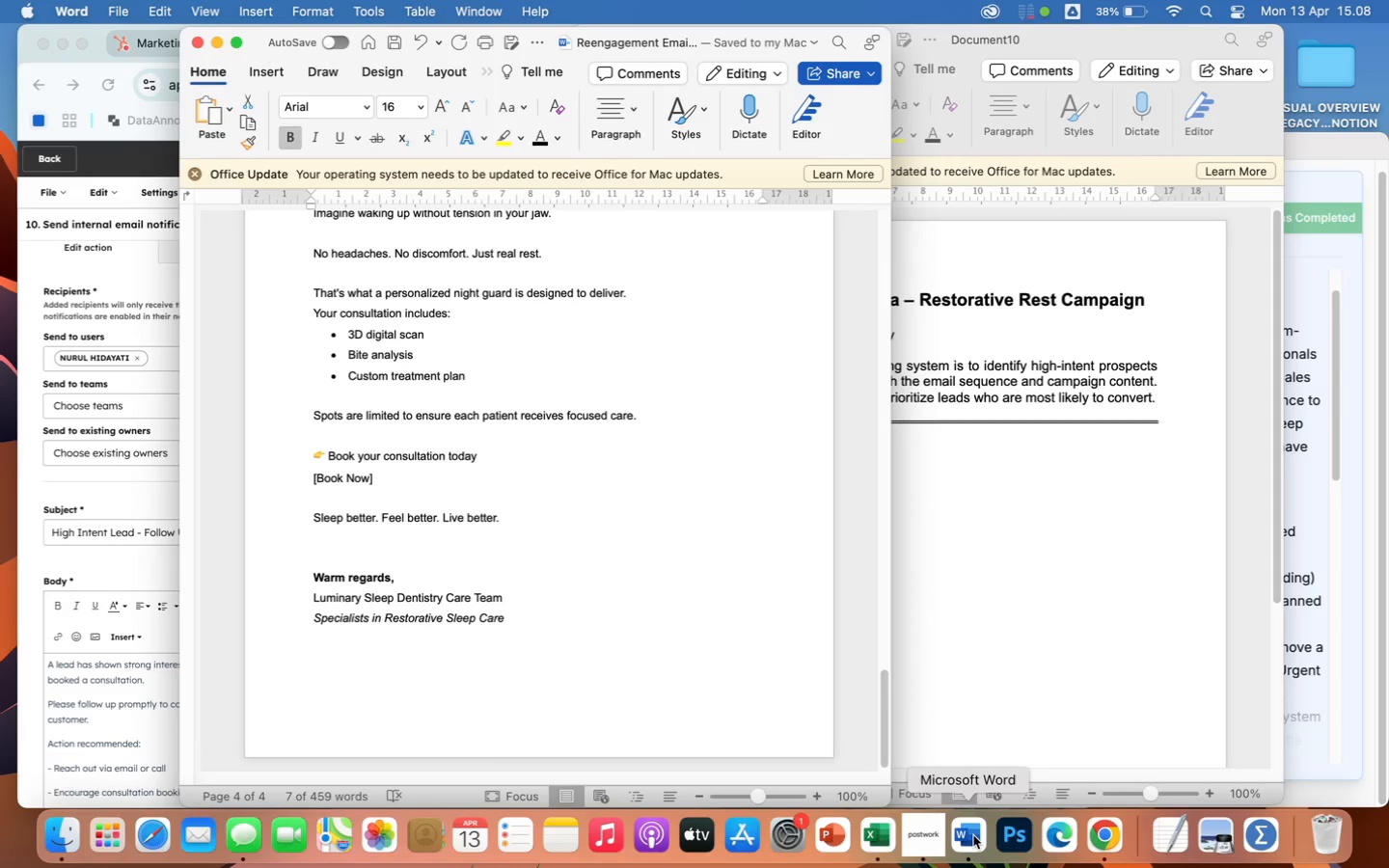 
left_click([1055, 577])
 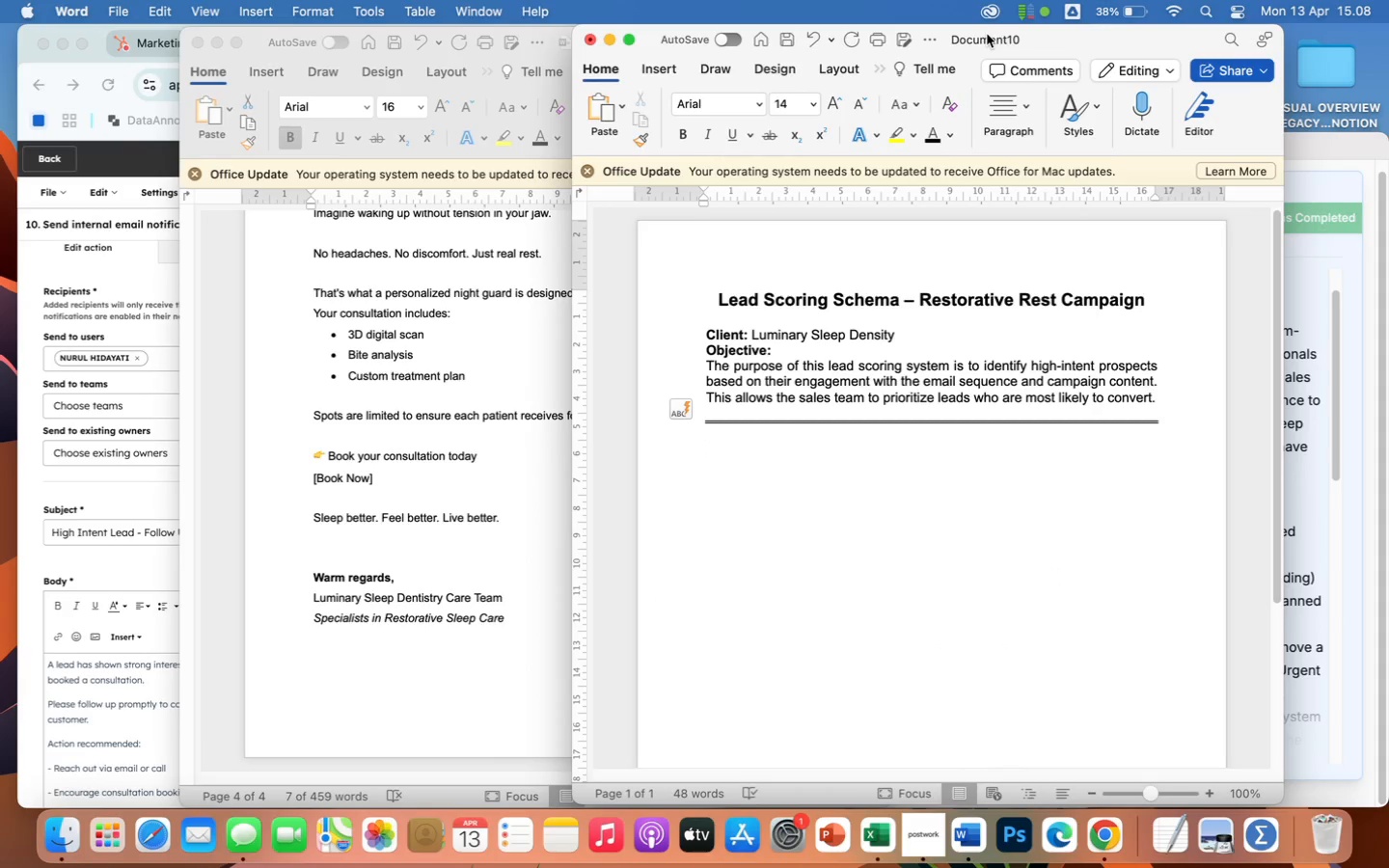 
left_click([987, 35])
 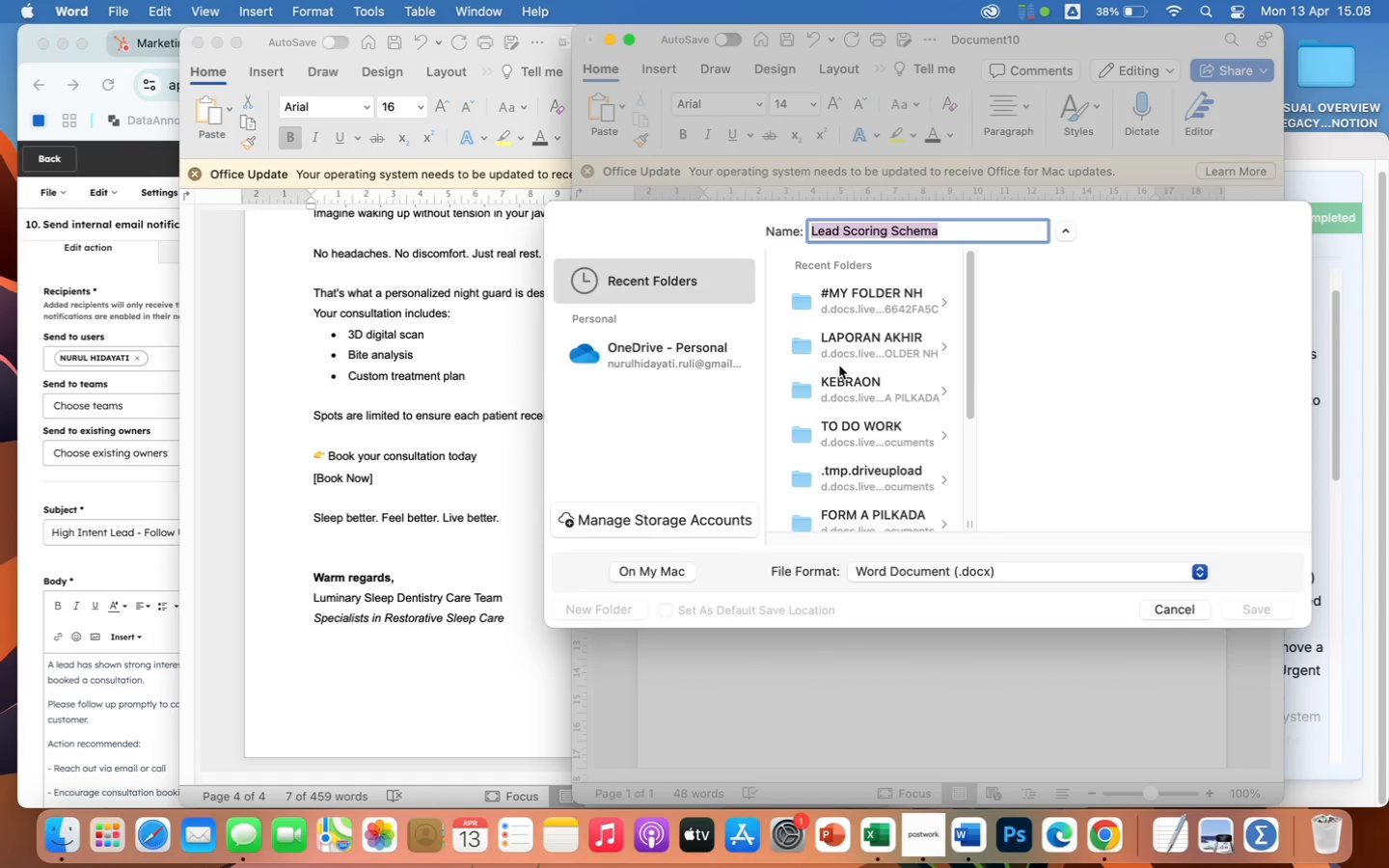 
wait(5.49)
 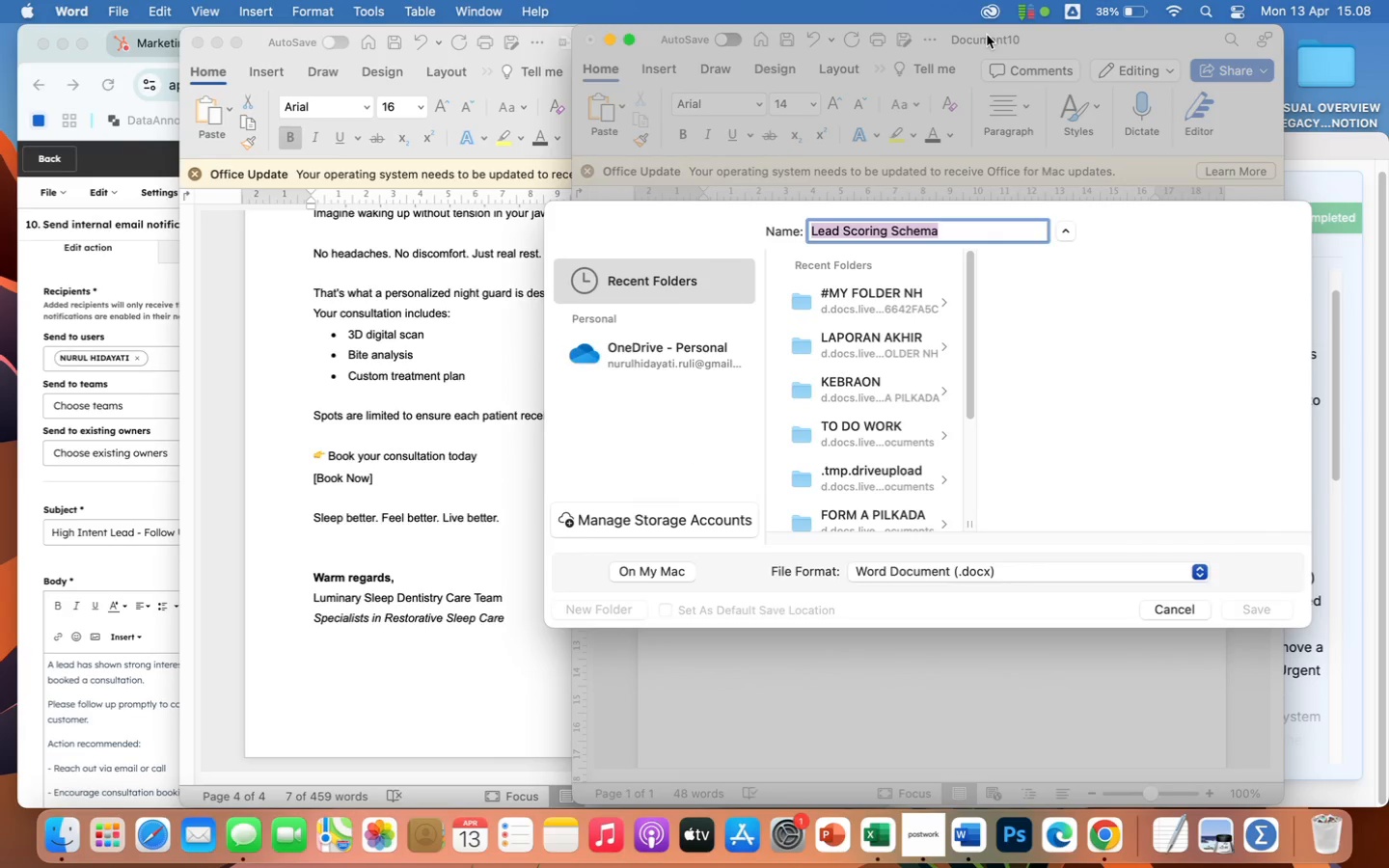 
left_click([641, 572])
 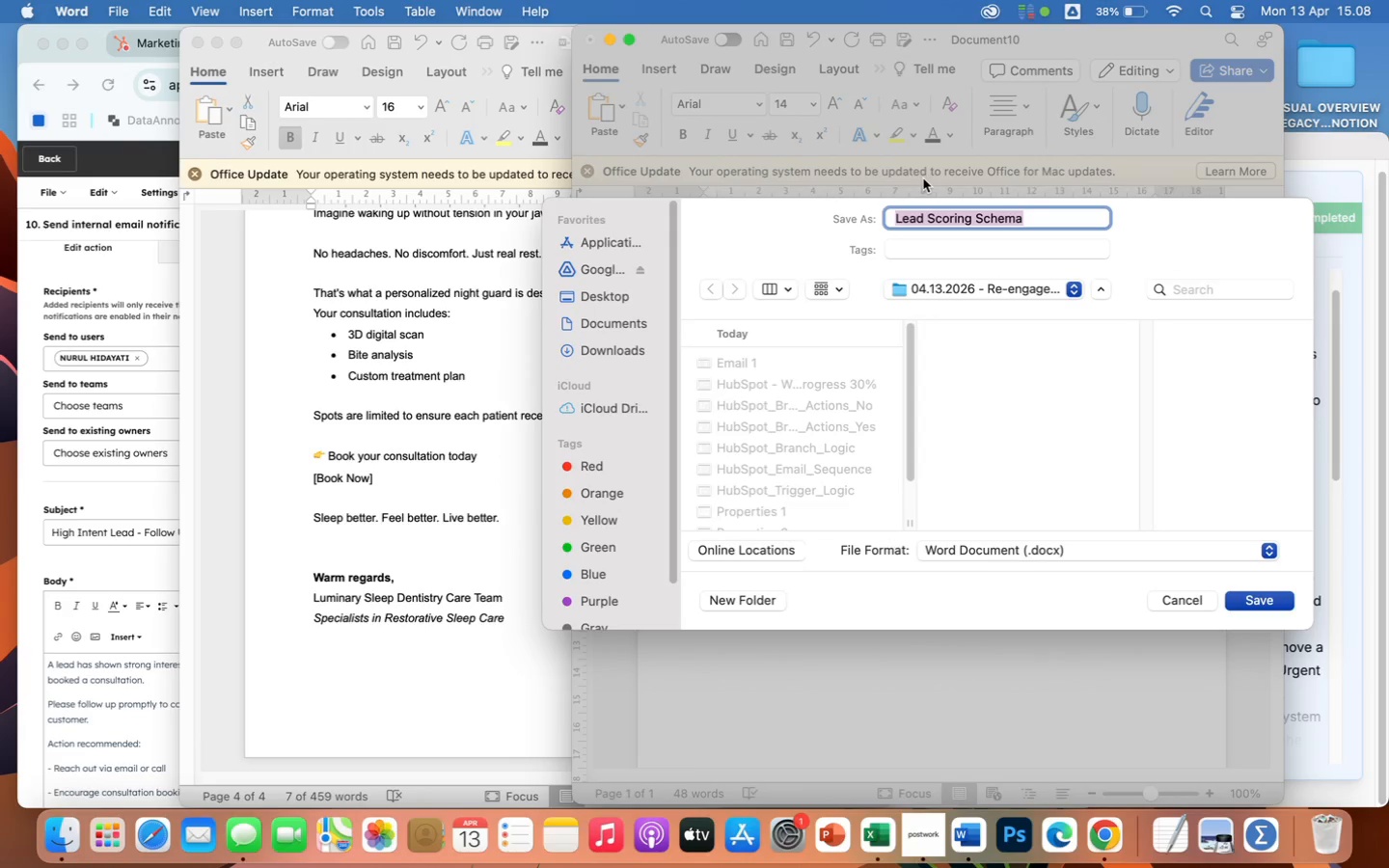 
wait(8.23)
 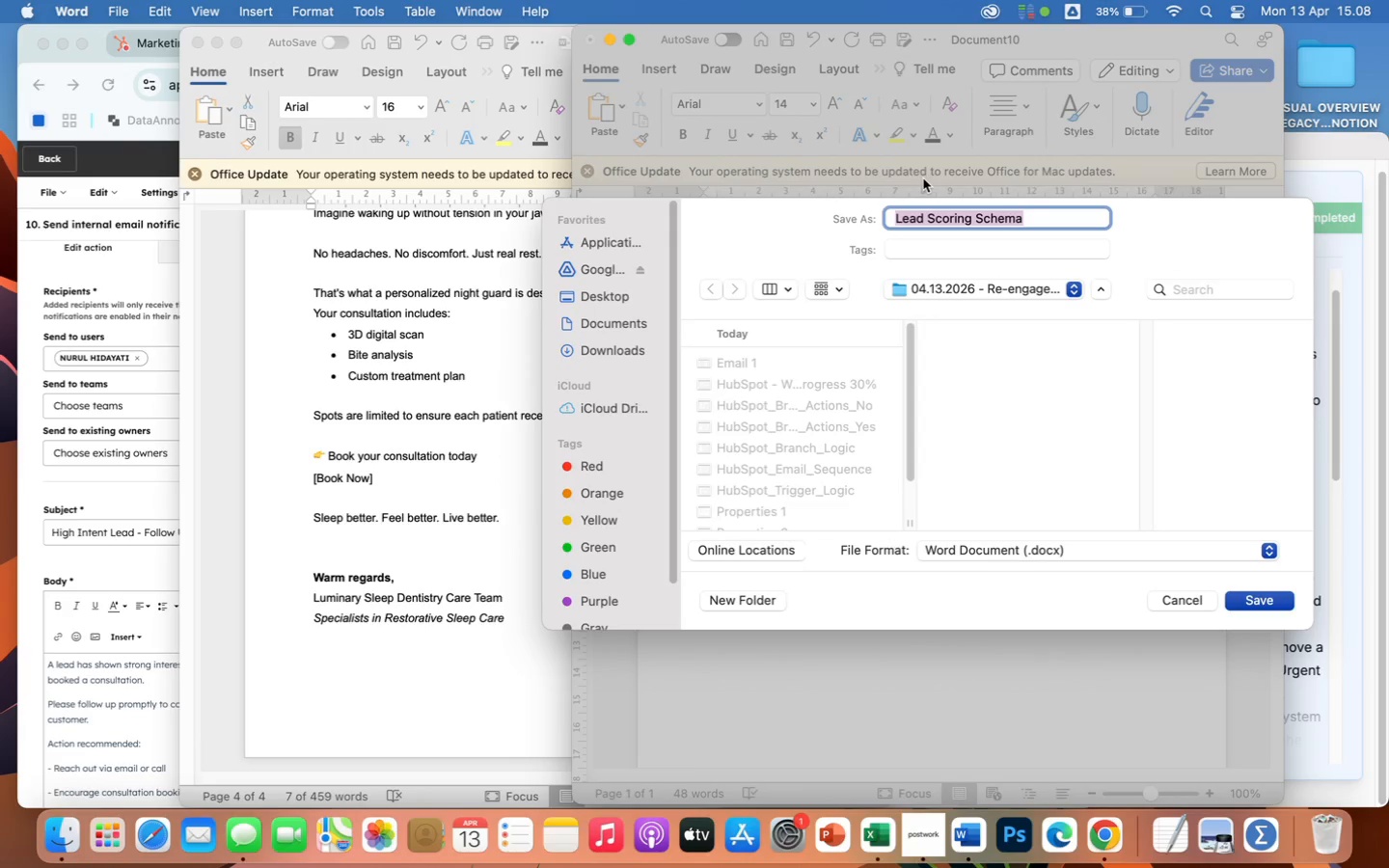 
left_click([1256, 597])
 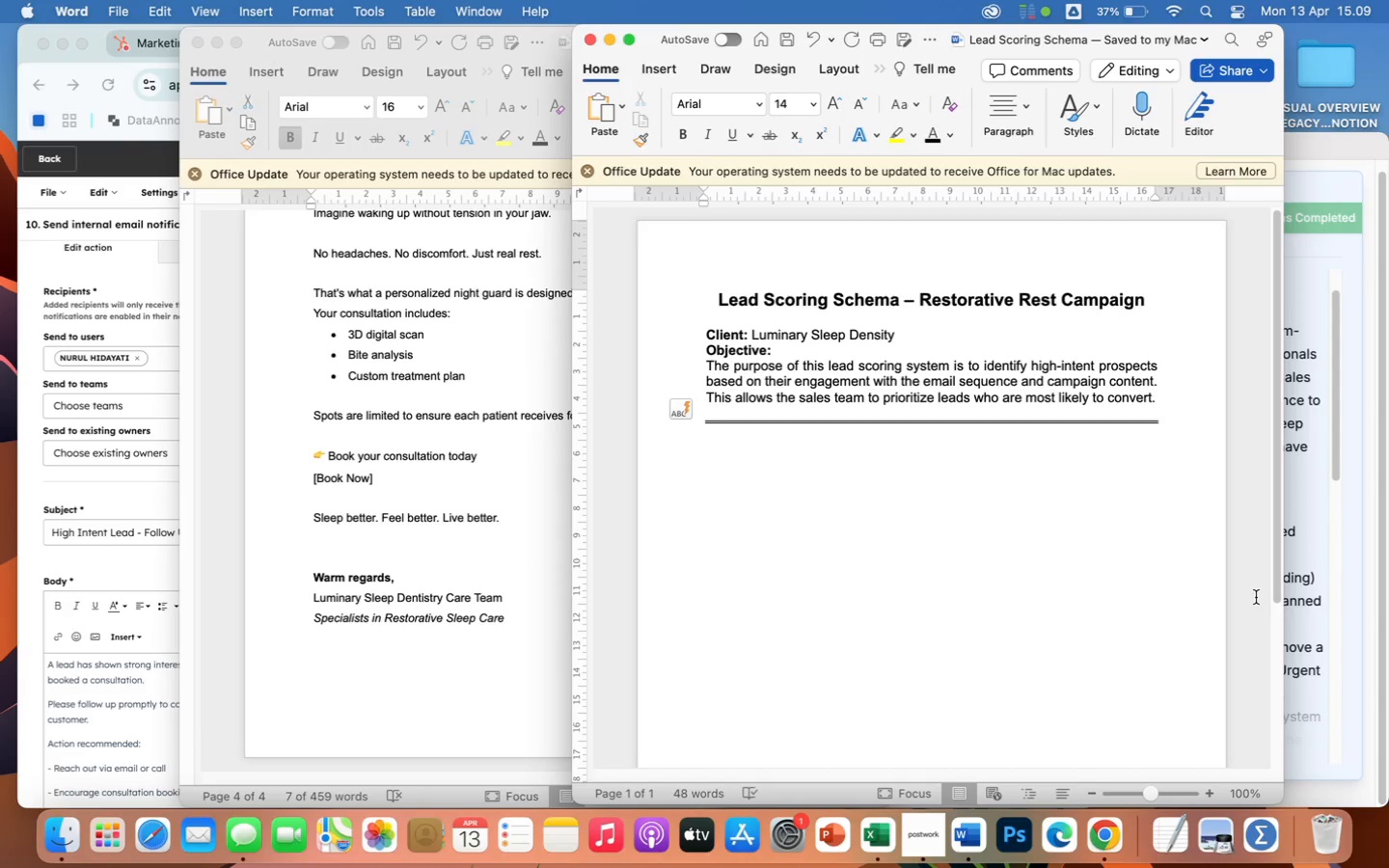 
wait(23.23)
 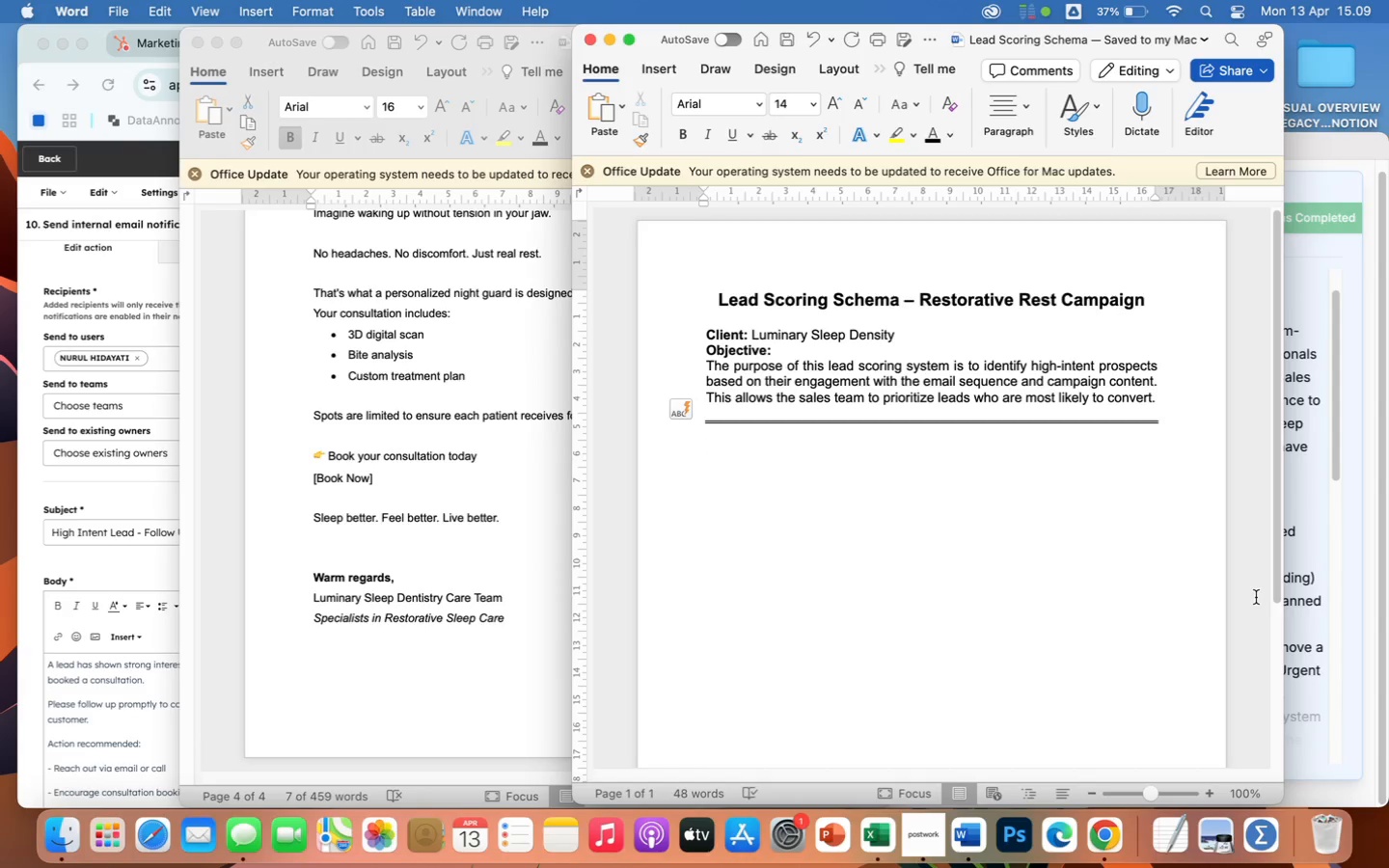 
key(Backspace)
 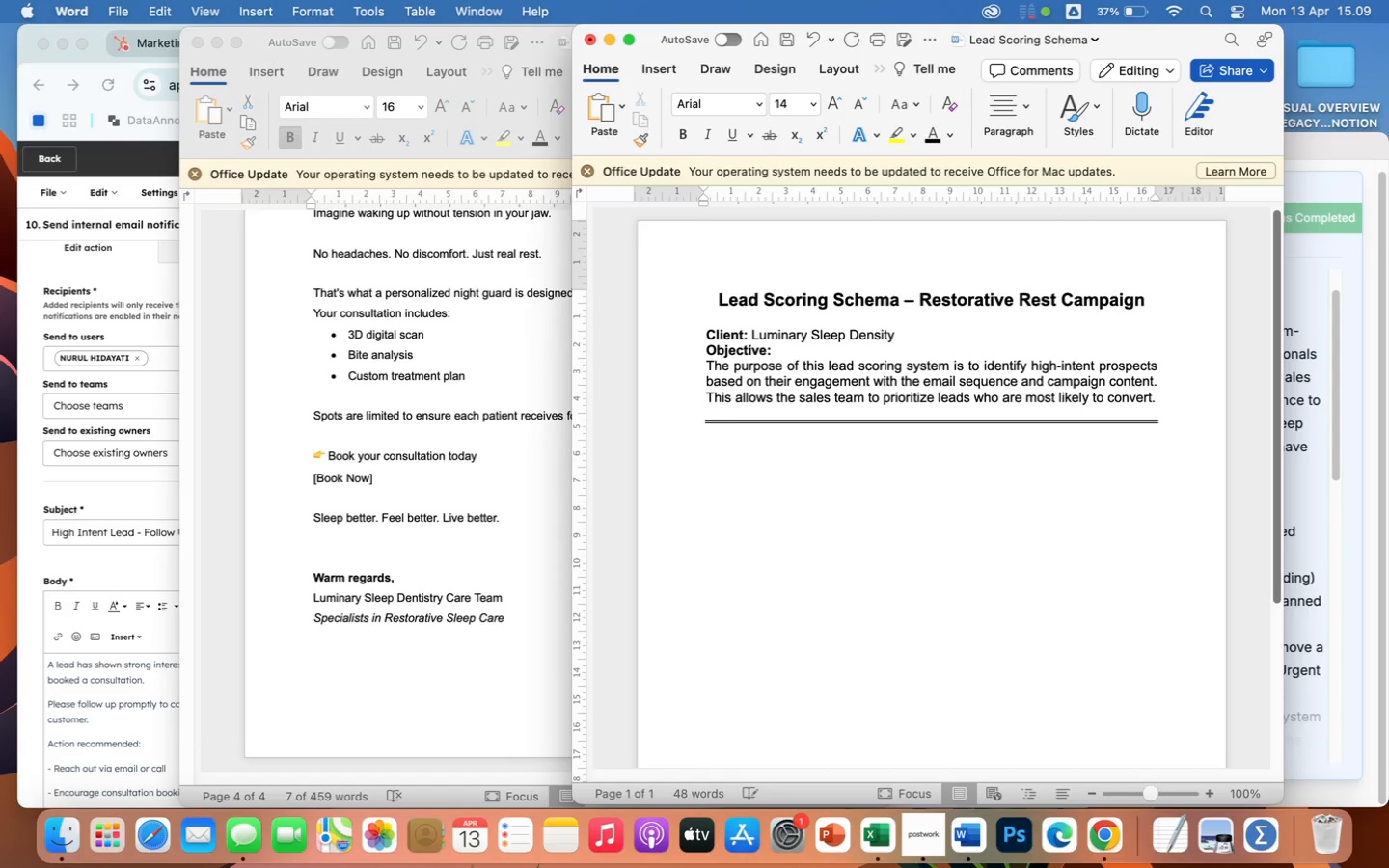 
key(Backspace)
 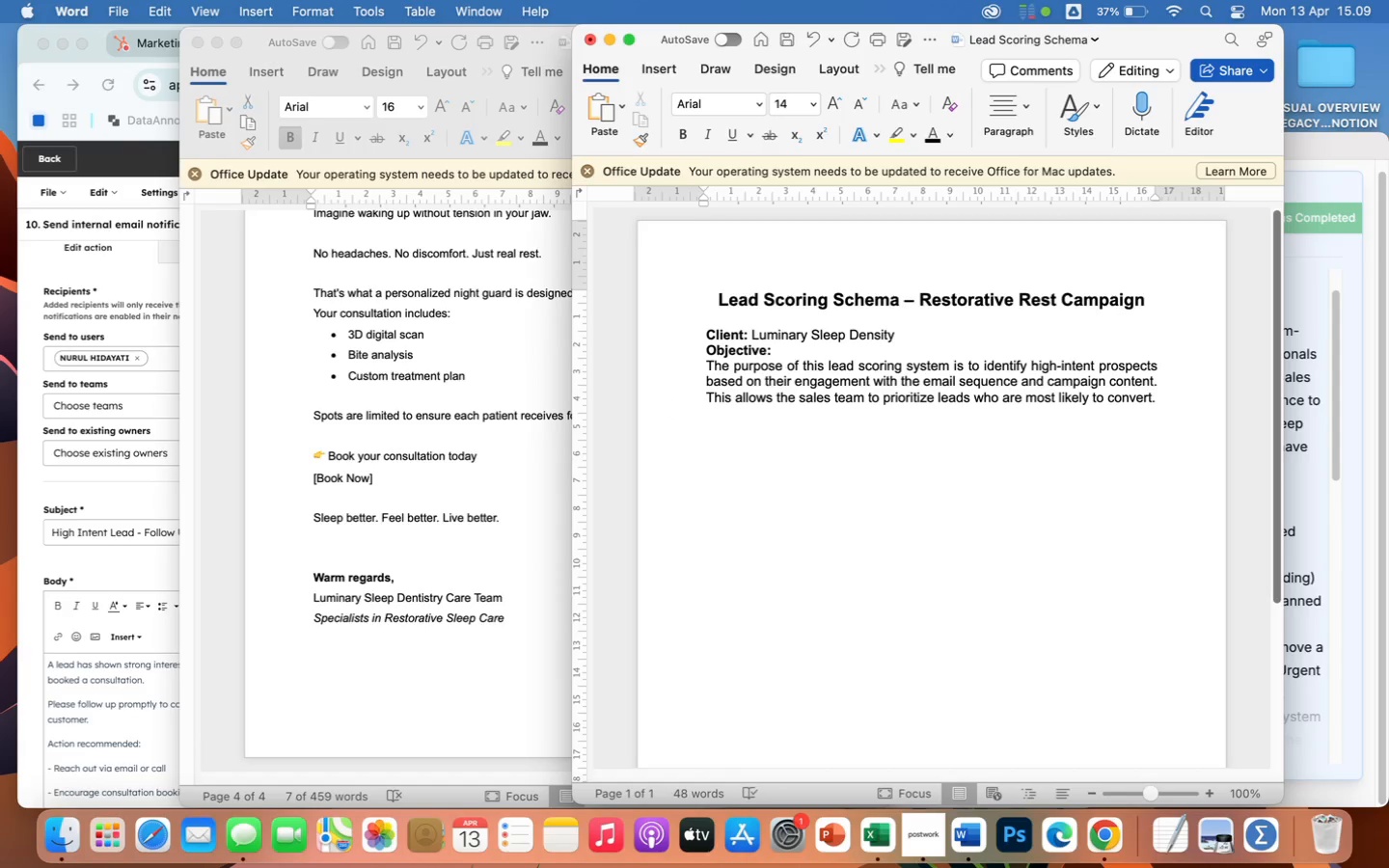 
key(Enter)
 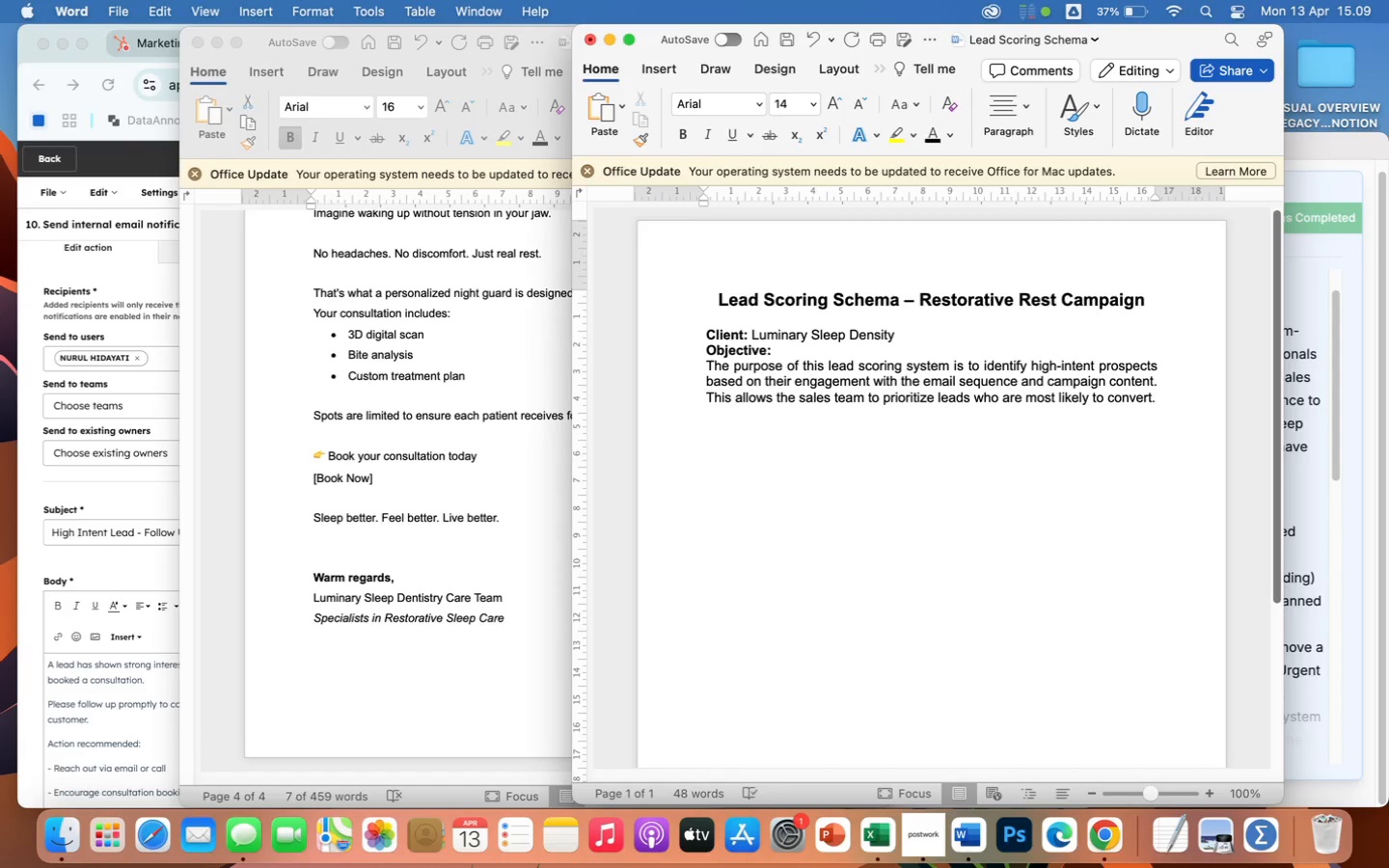 
hold_key(key=Minus, duration=1.41)
 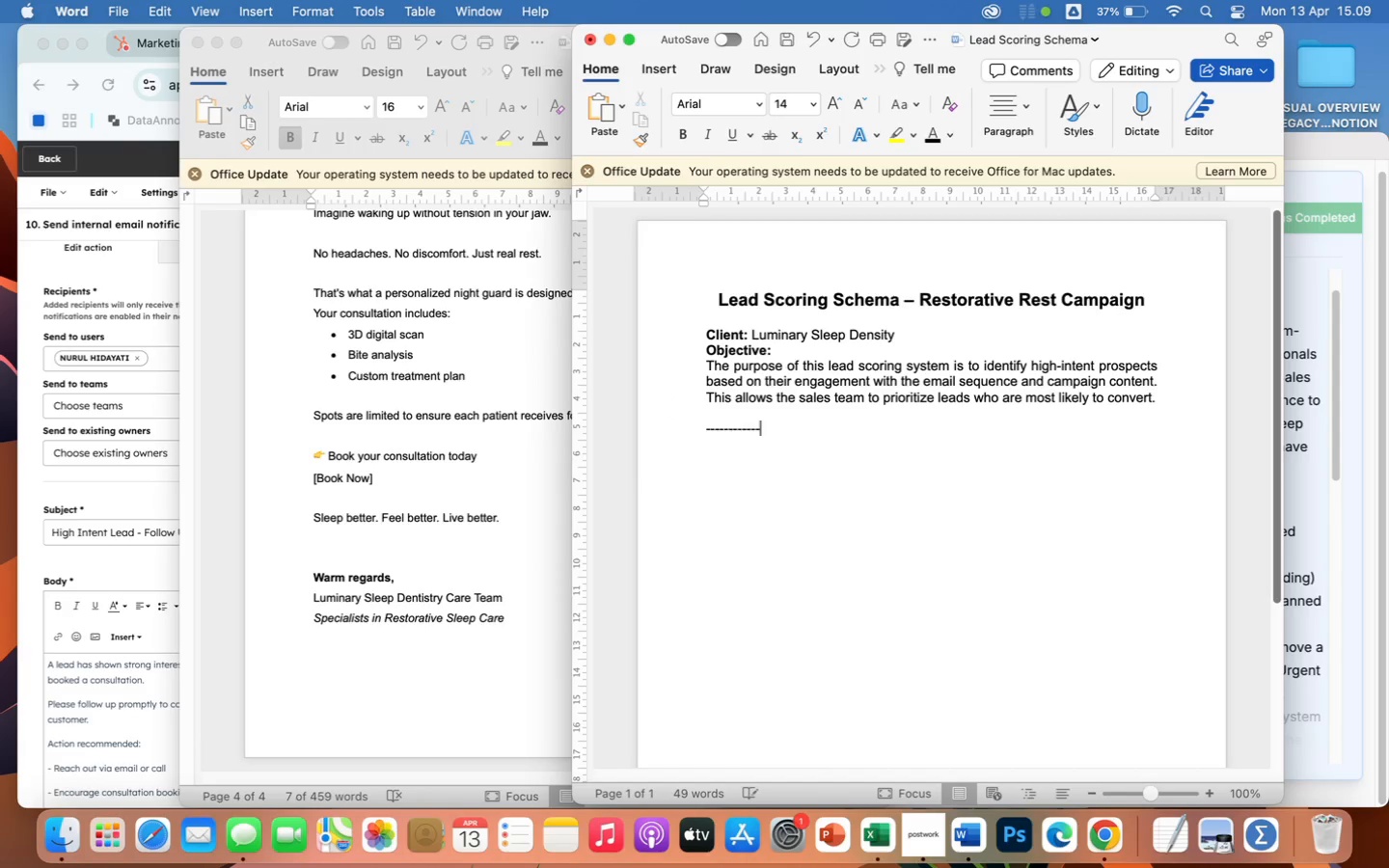 
key(Enter)
 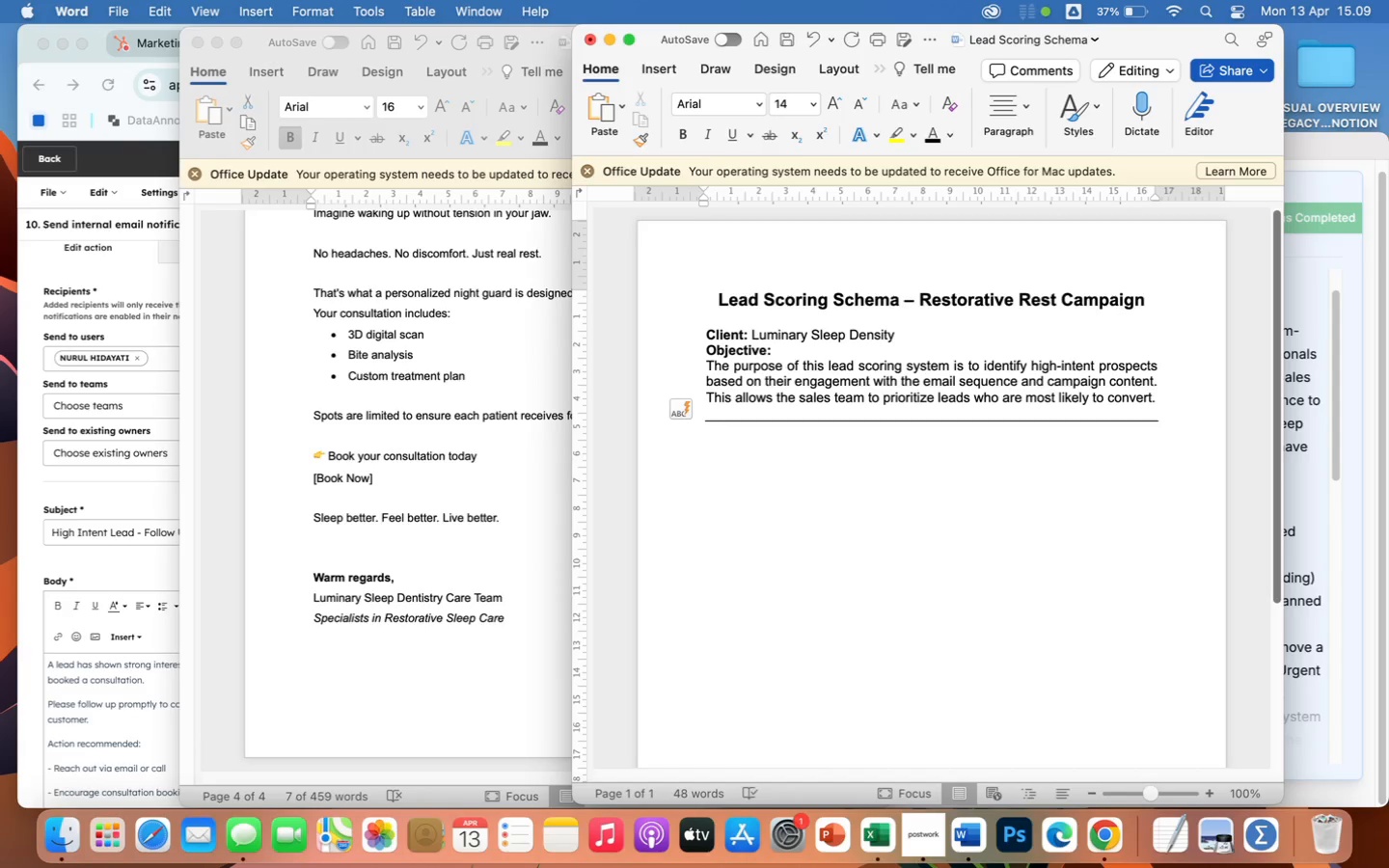 
key(Enter)
 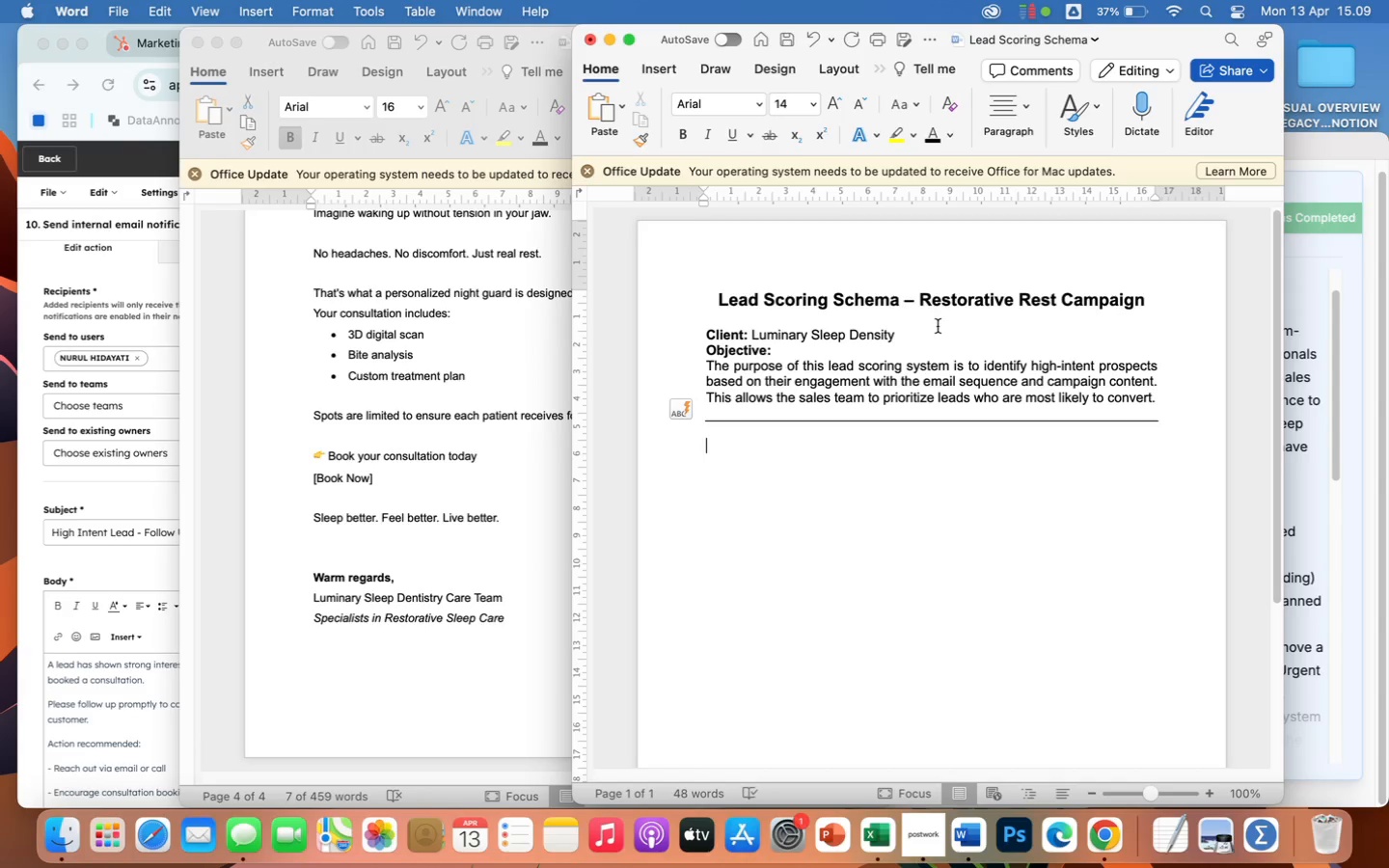 
wait(5.01)
 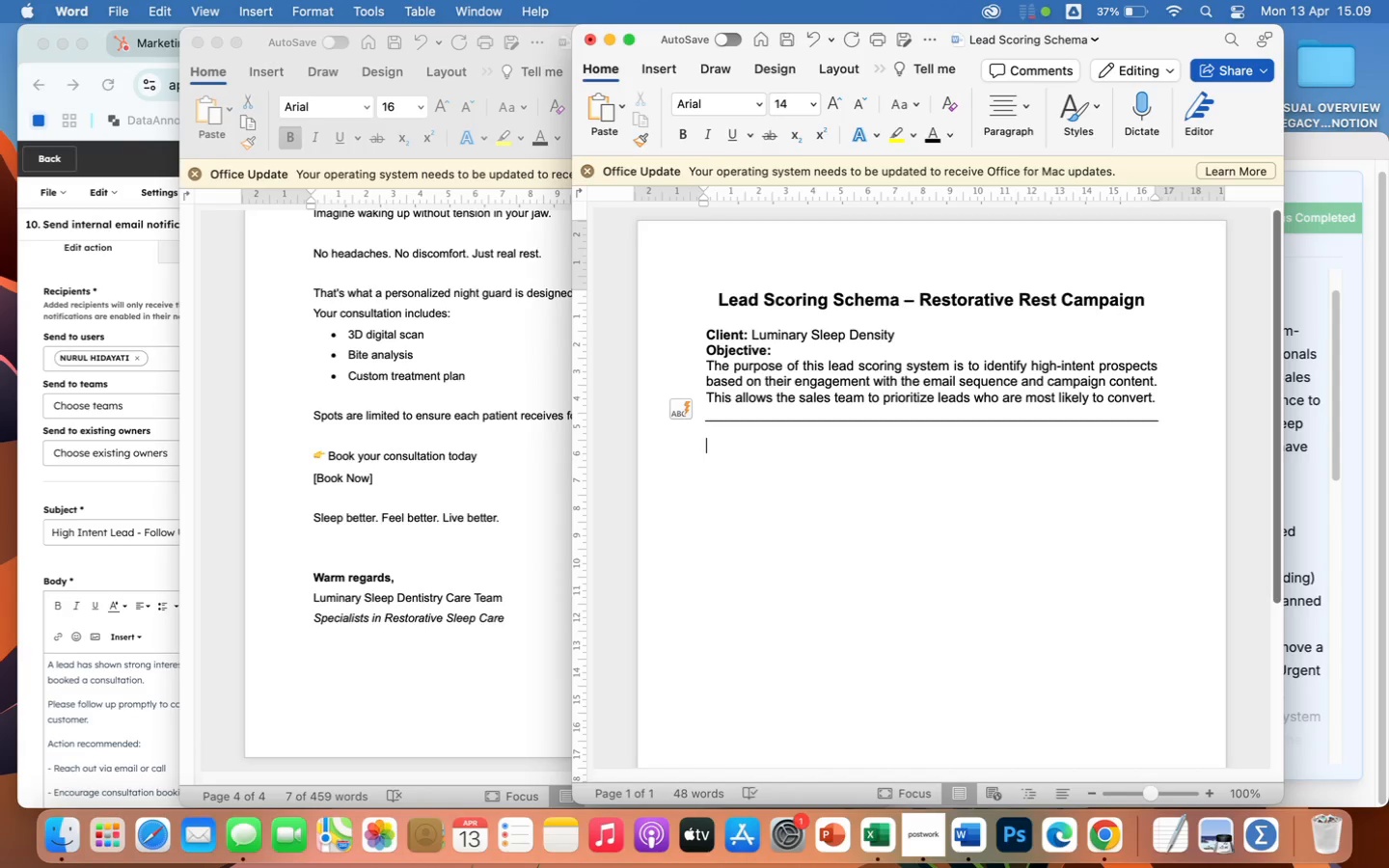 
left_click([704, 332])
 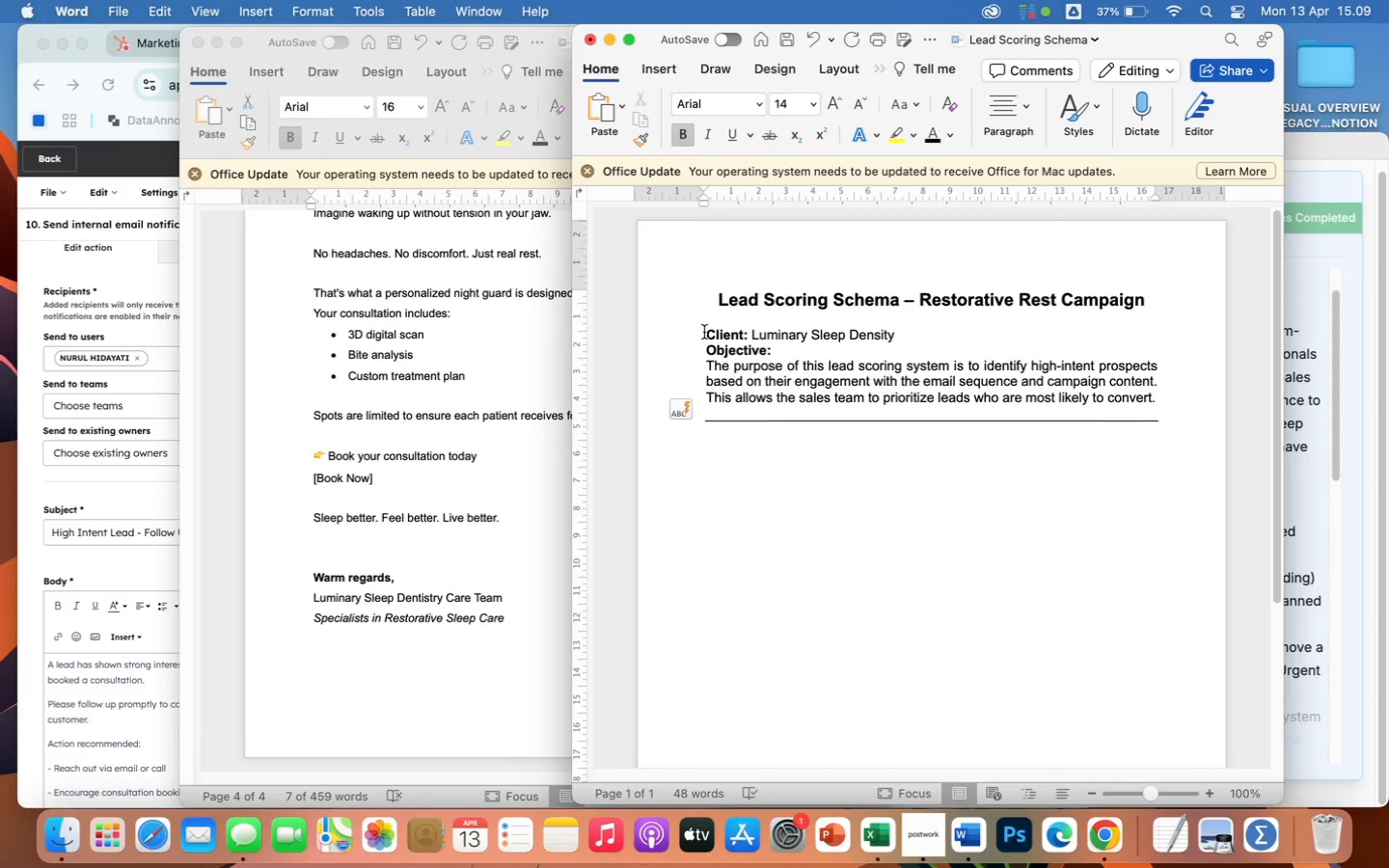 
key(Enter)
 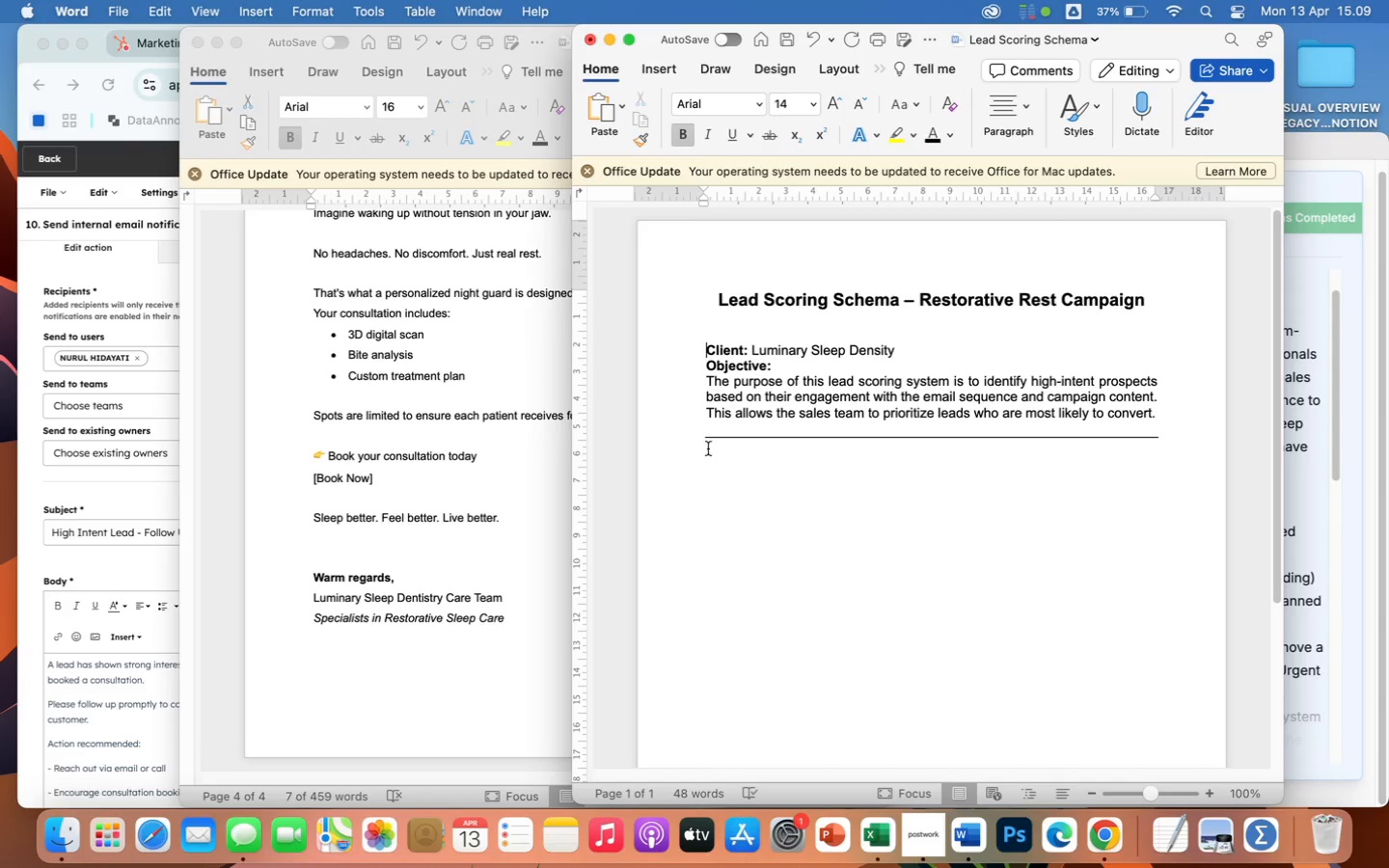 
left_click([726, 459])
 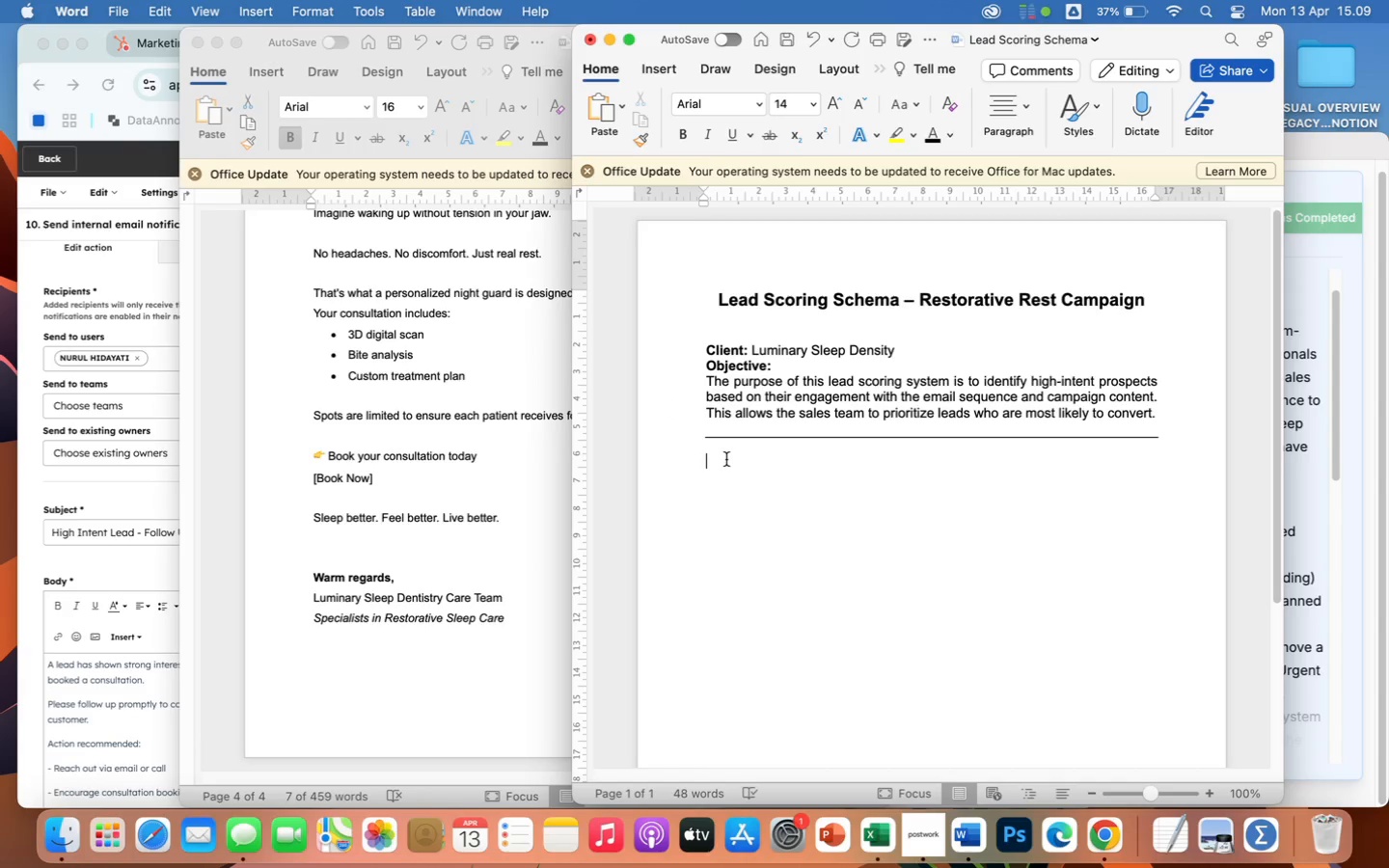 
key(Shift+S)
 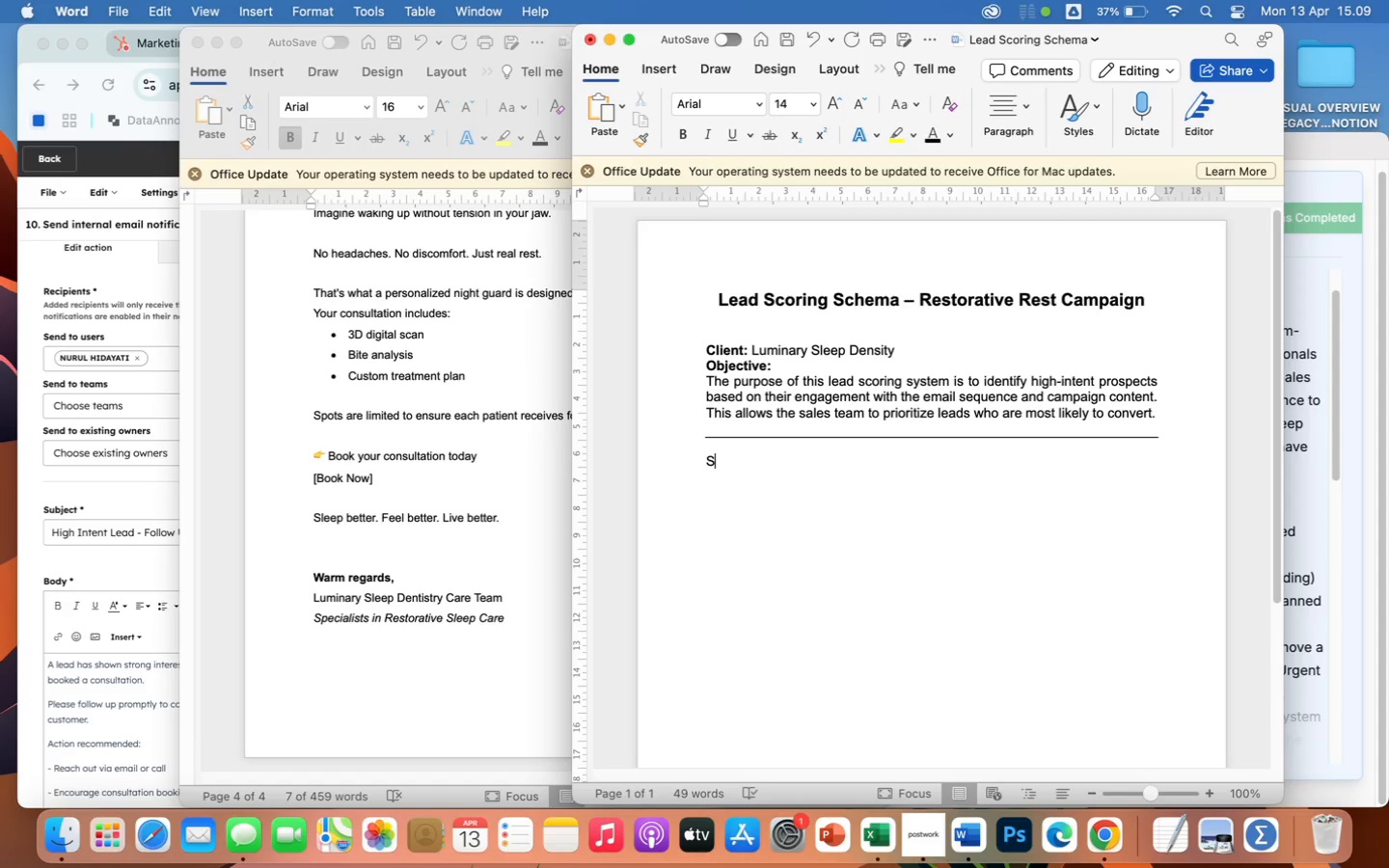 
key(Backspace)
 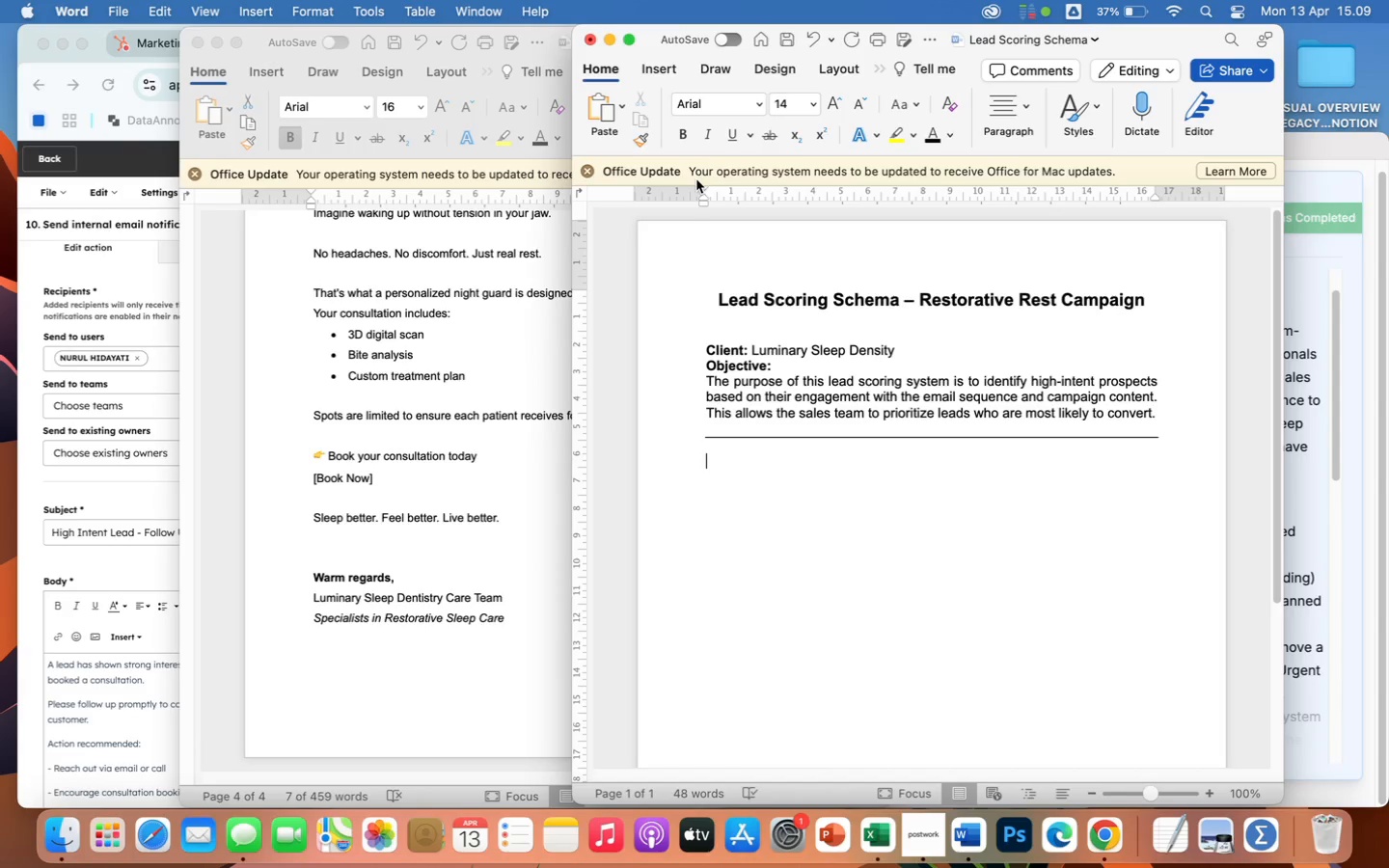 
left_click([678, 140])
 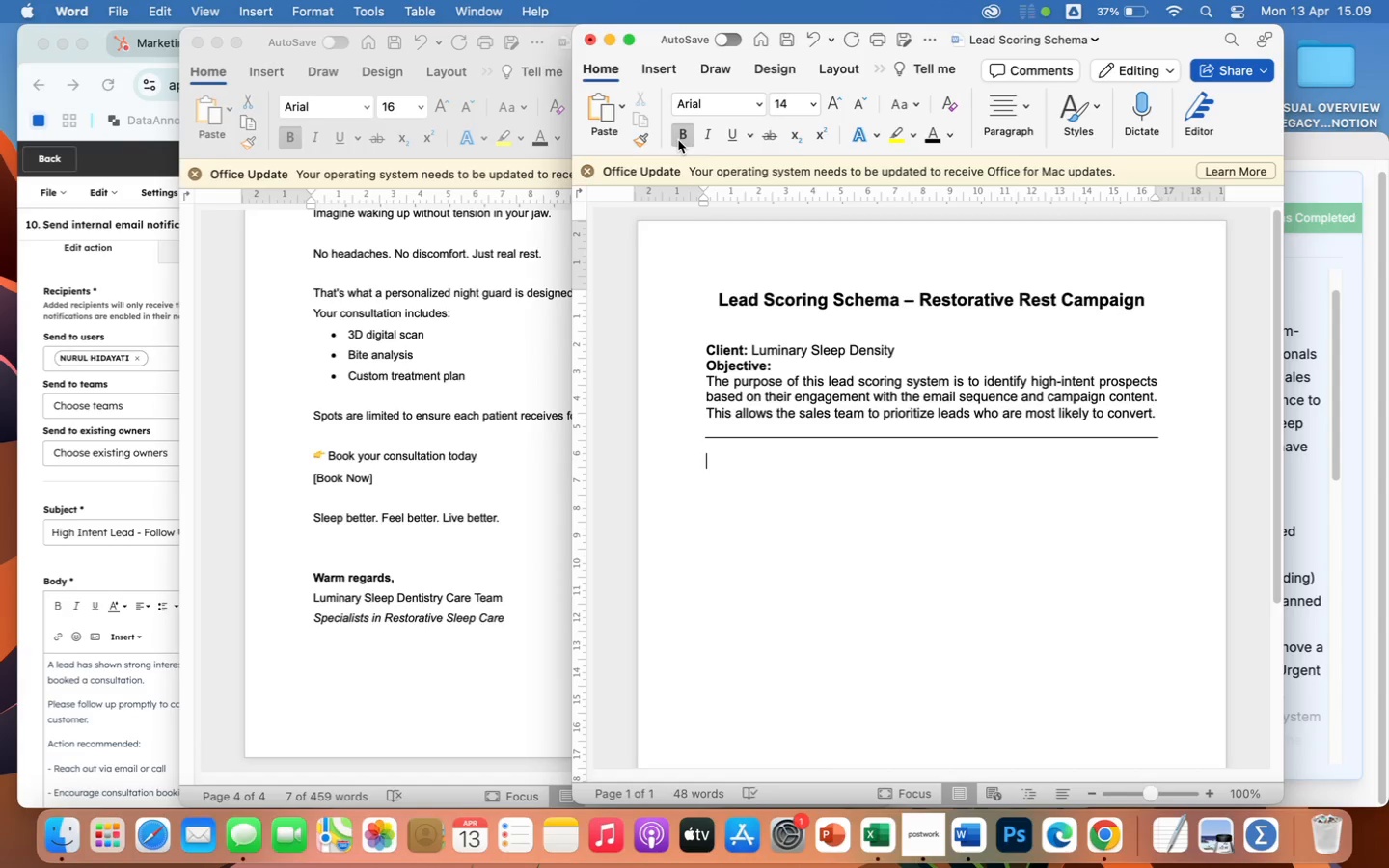 
type(Scoring)
 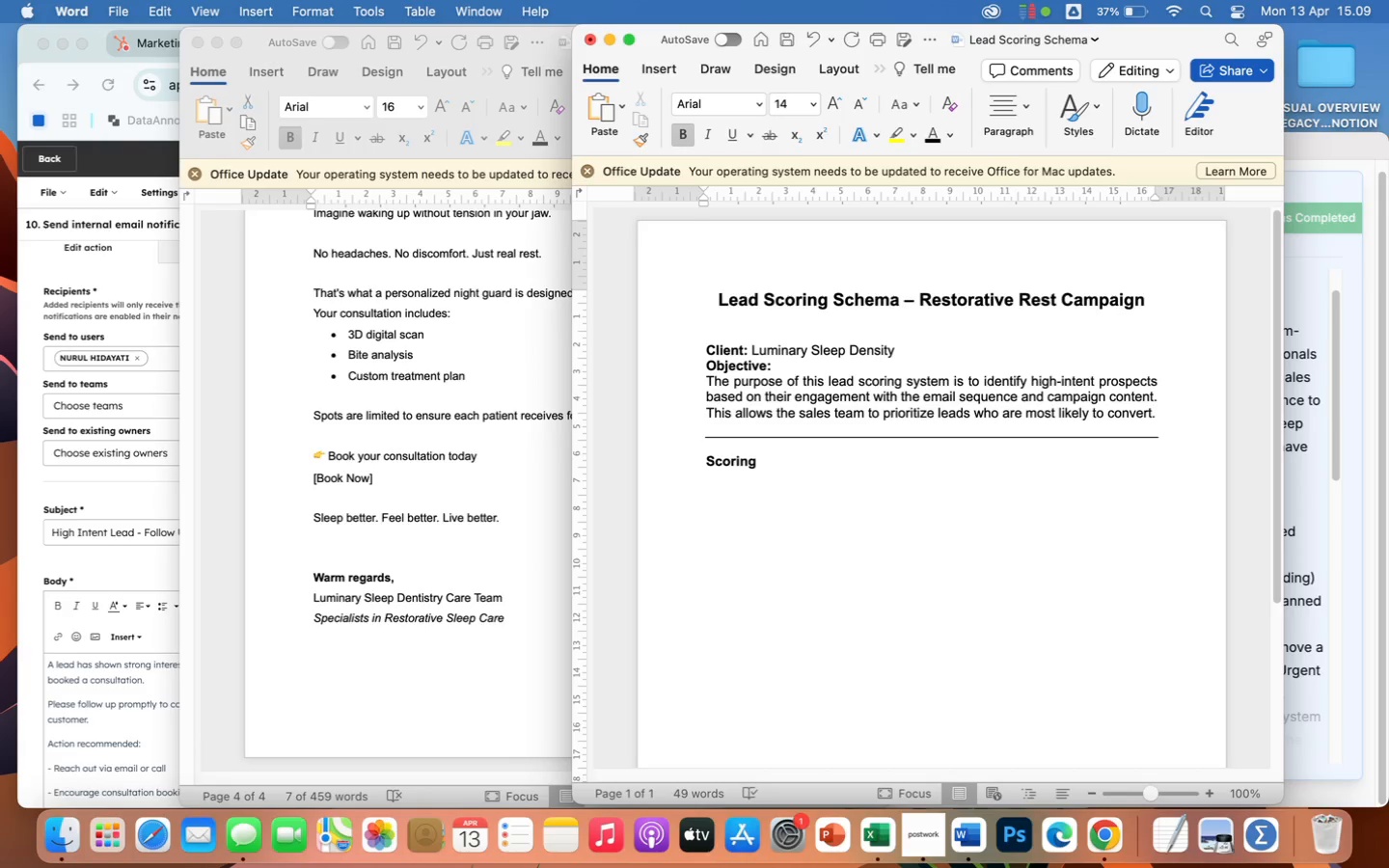 
type( Criteria)
 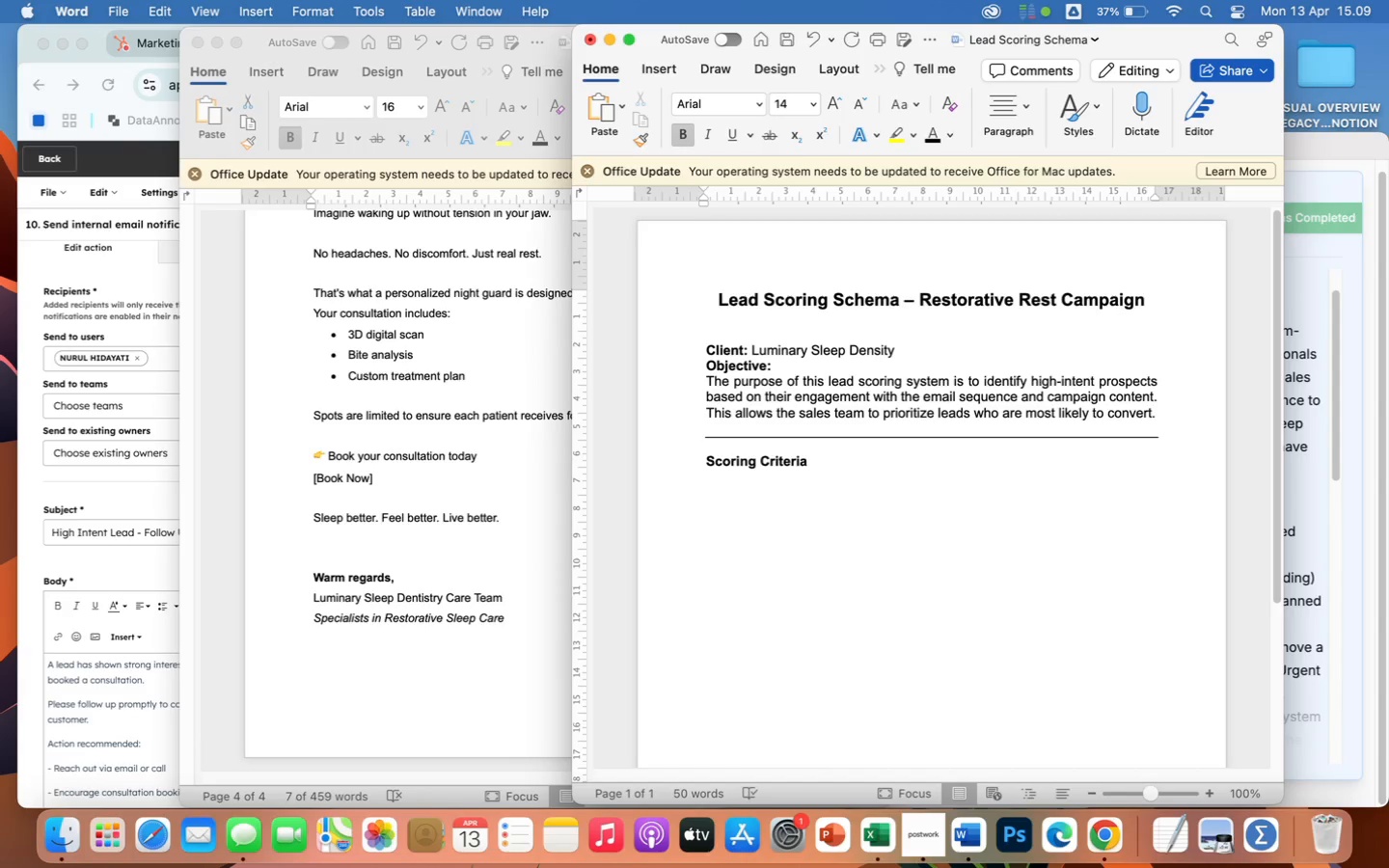 
key(Enter)
 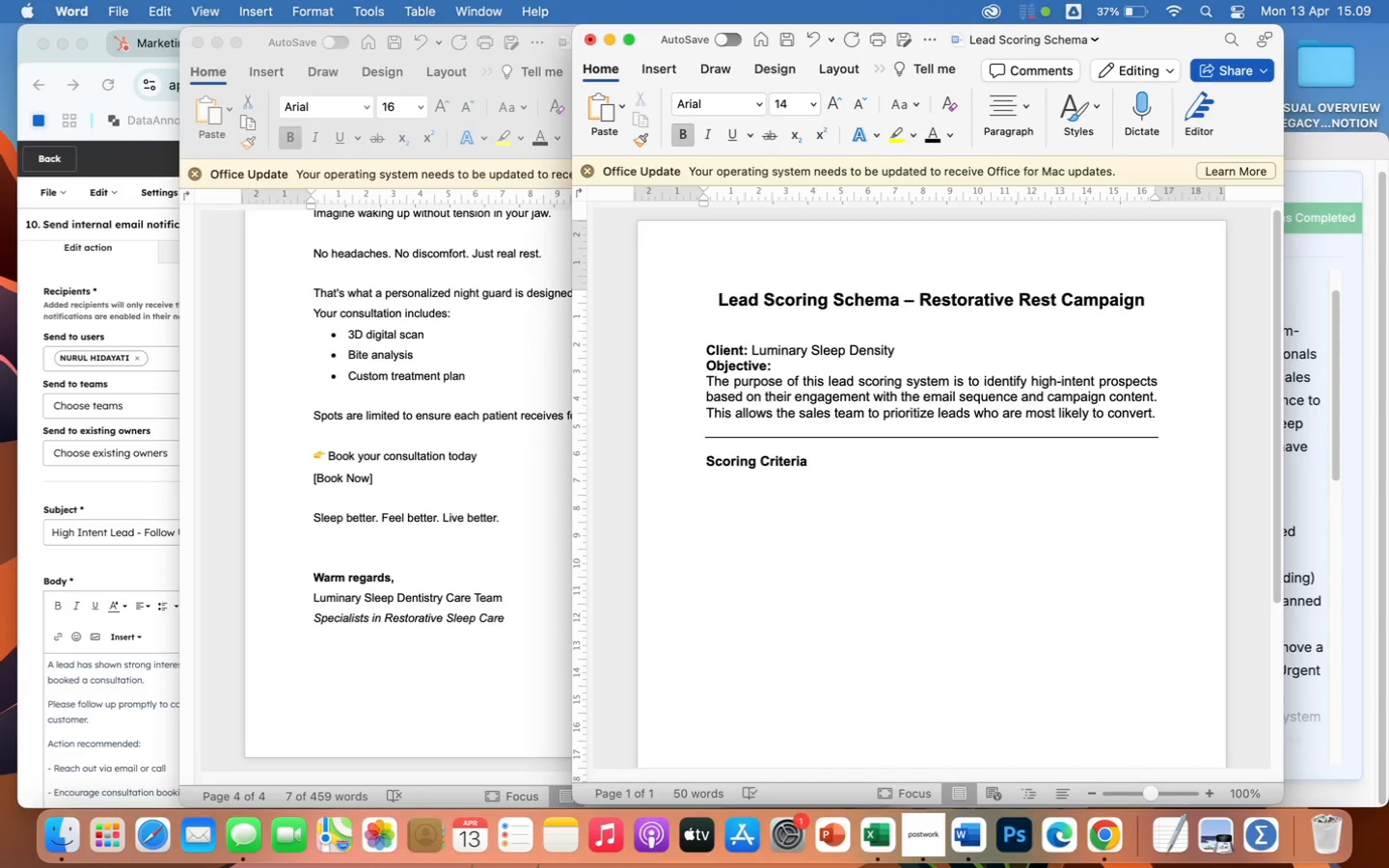 
key(Enter)
 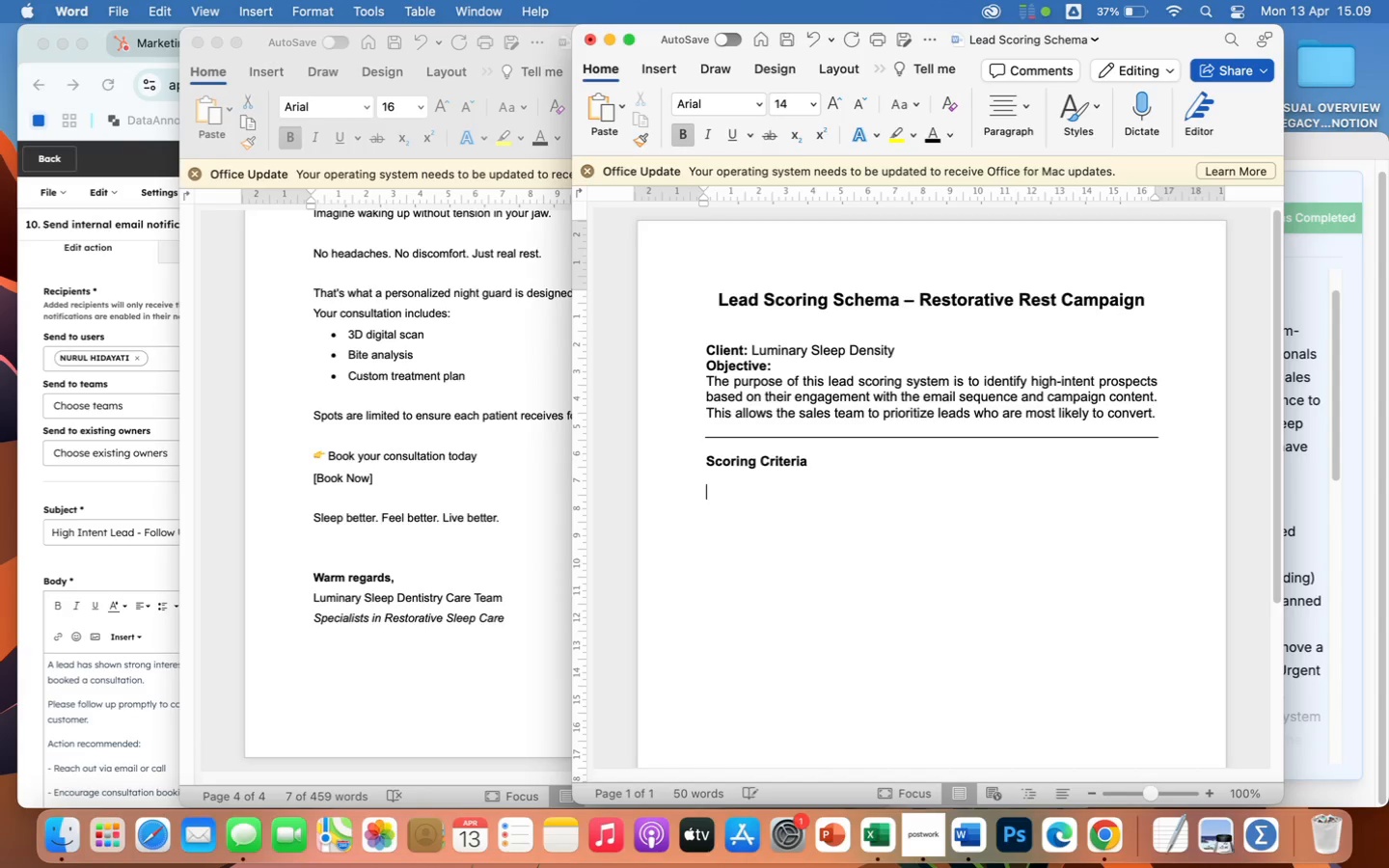 
type(High-in)
key(Backspace)
key(Backspace)
type(Intent Lead Definiy)
key(Backspace)
type(tion)
 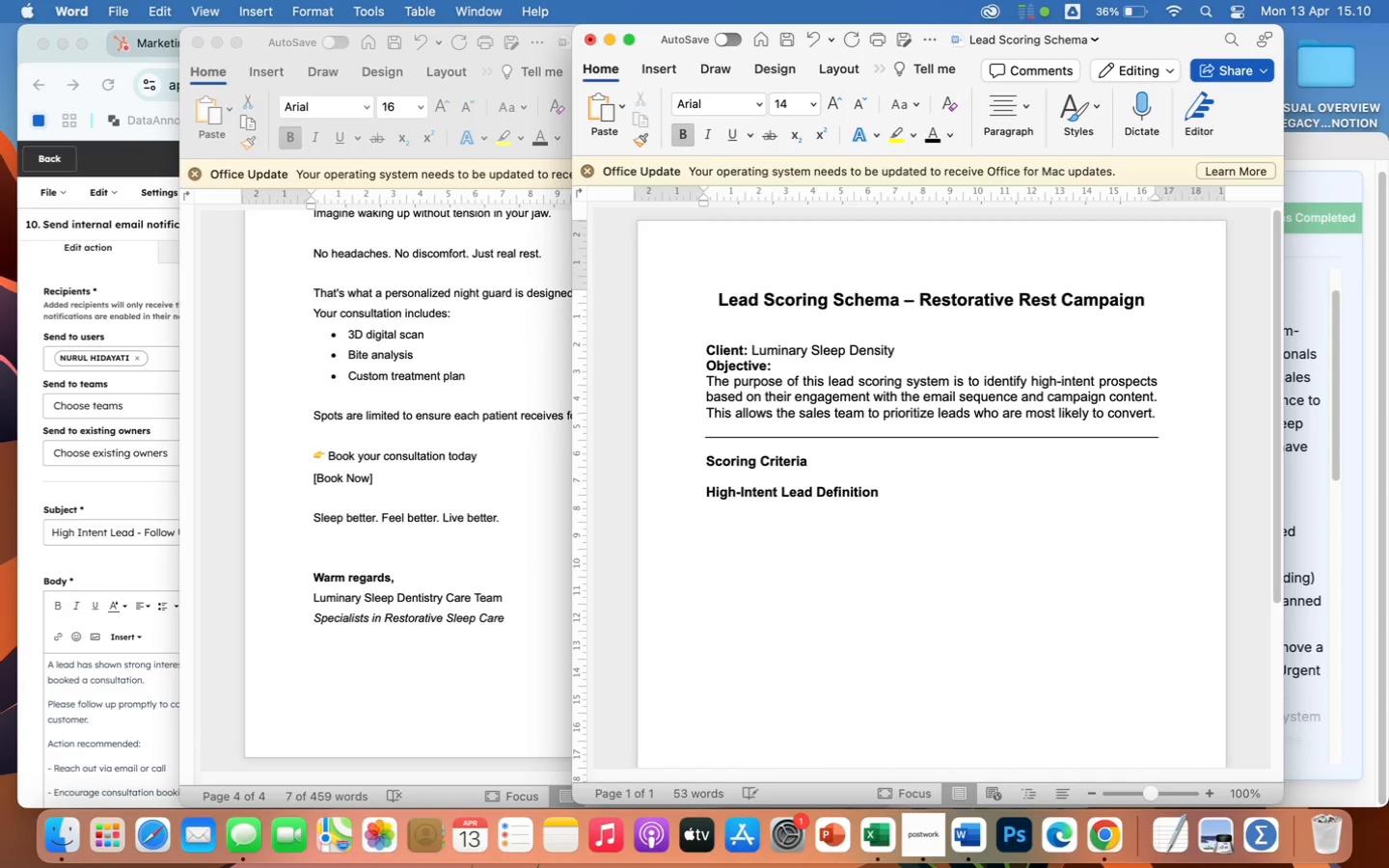 
key(Enter)
 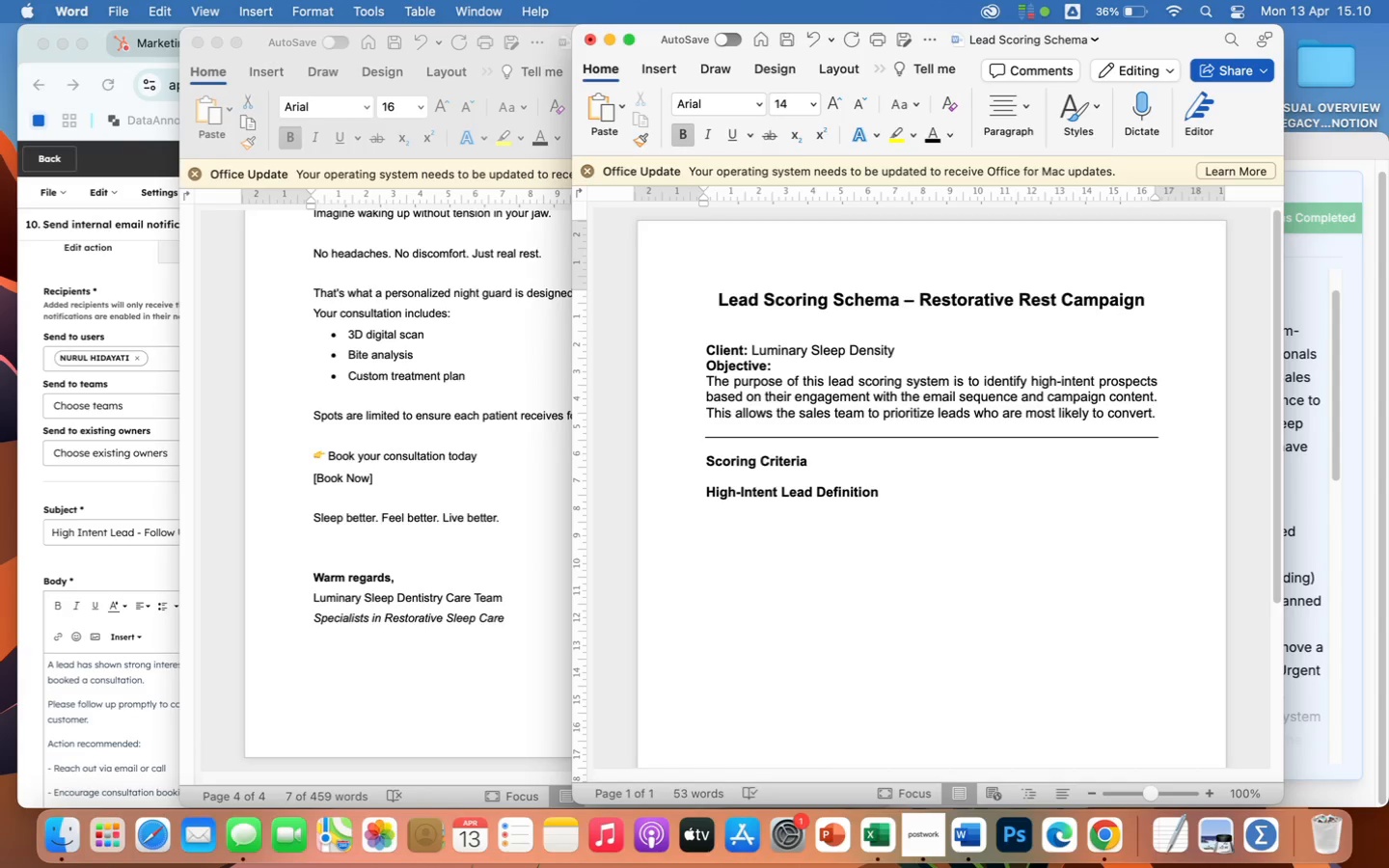 
key(Shift+E)
 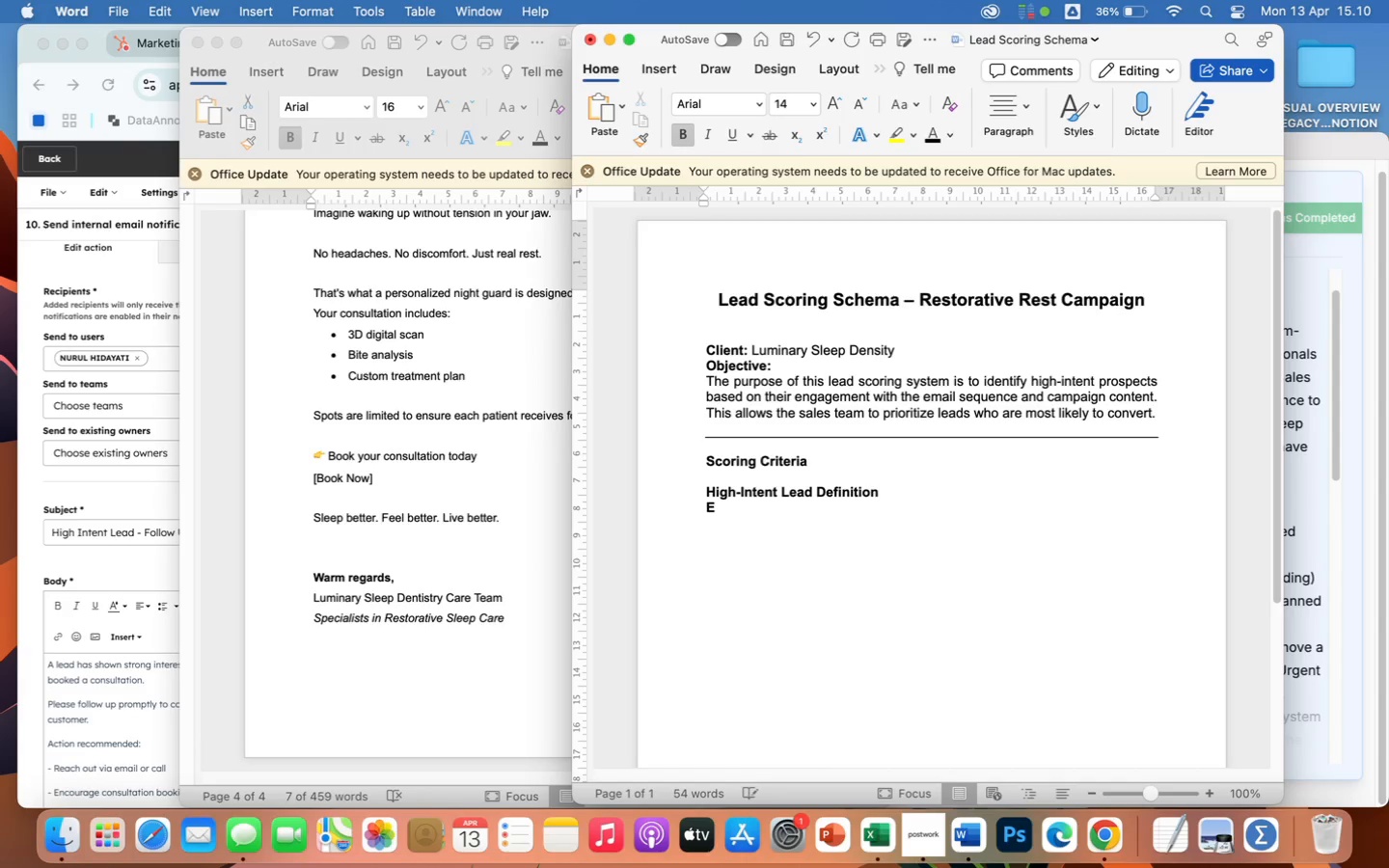 
key(Backspace)
 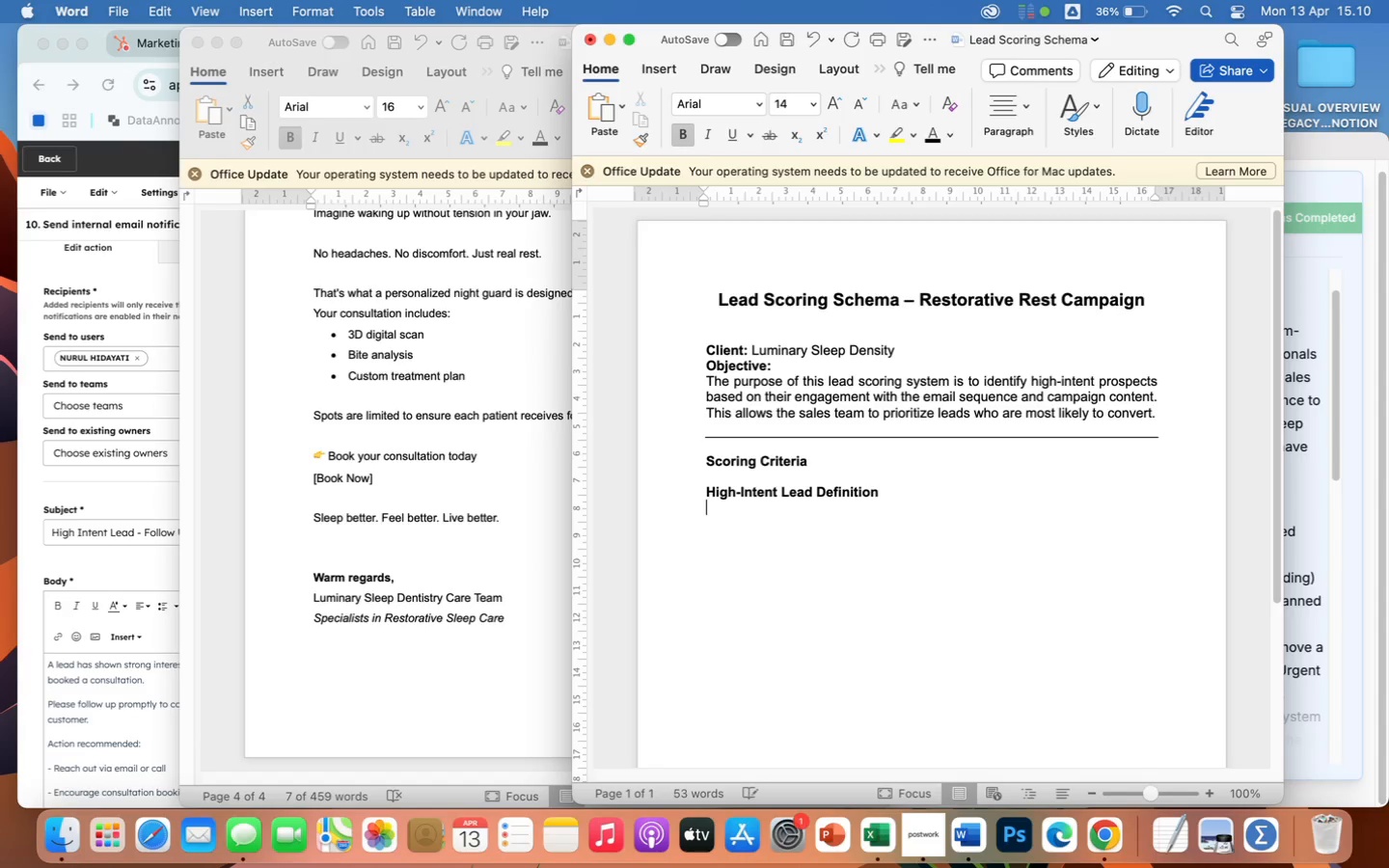 
key(Enter)
 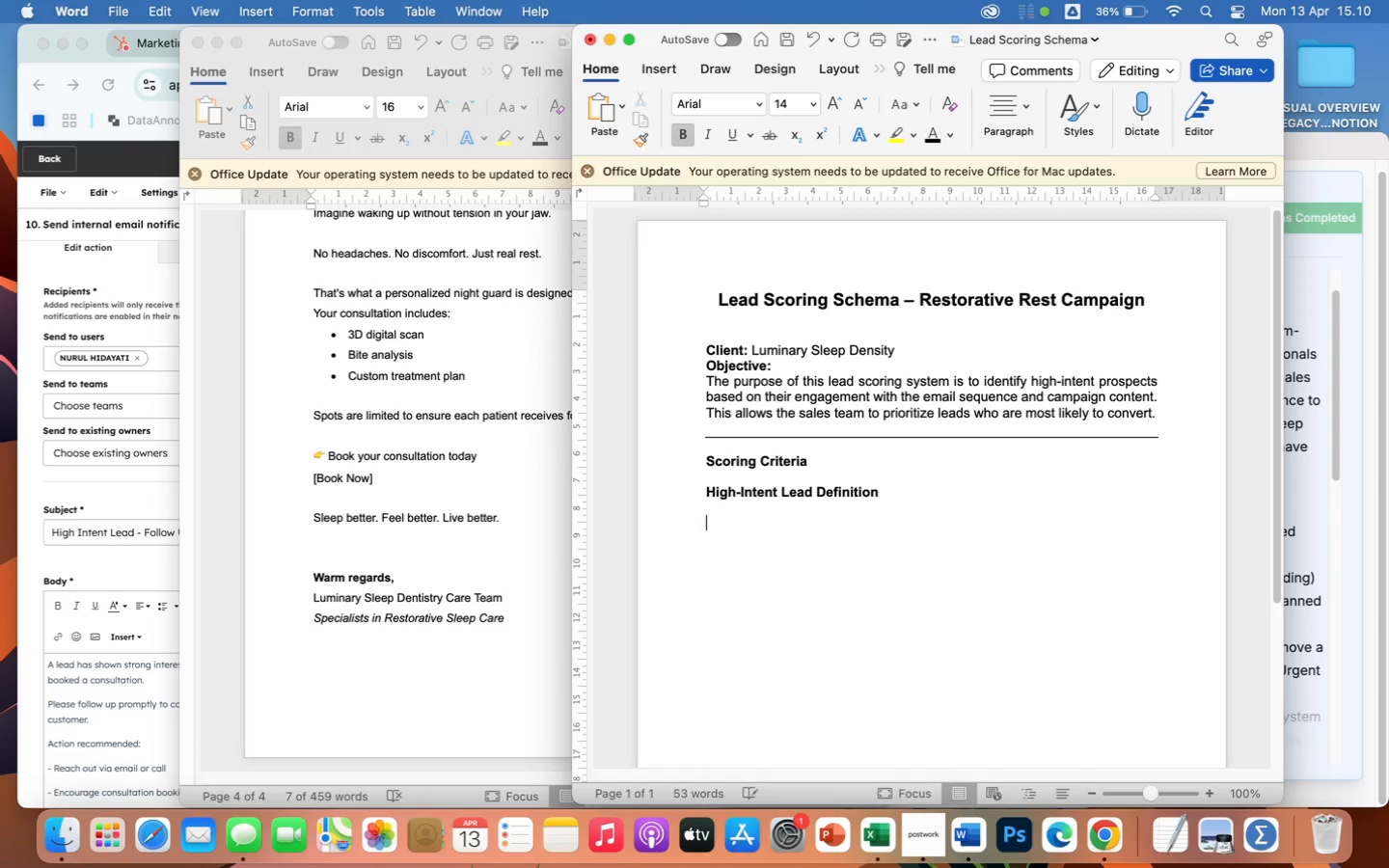 
type(Expect)
 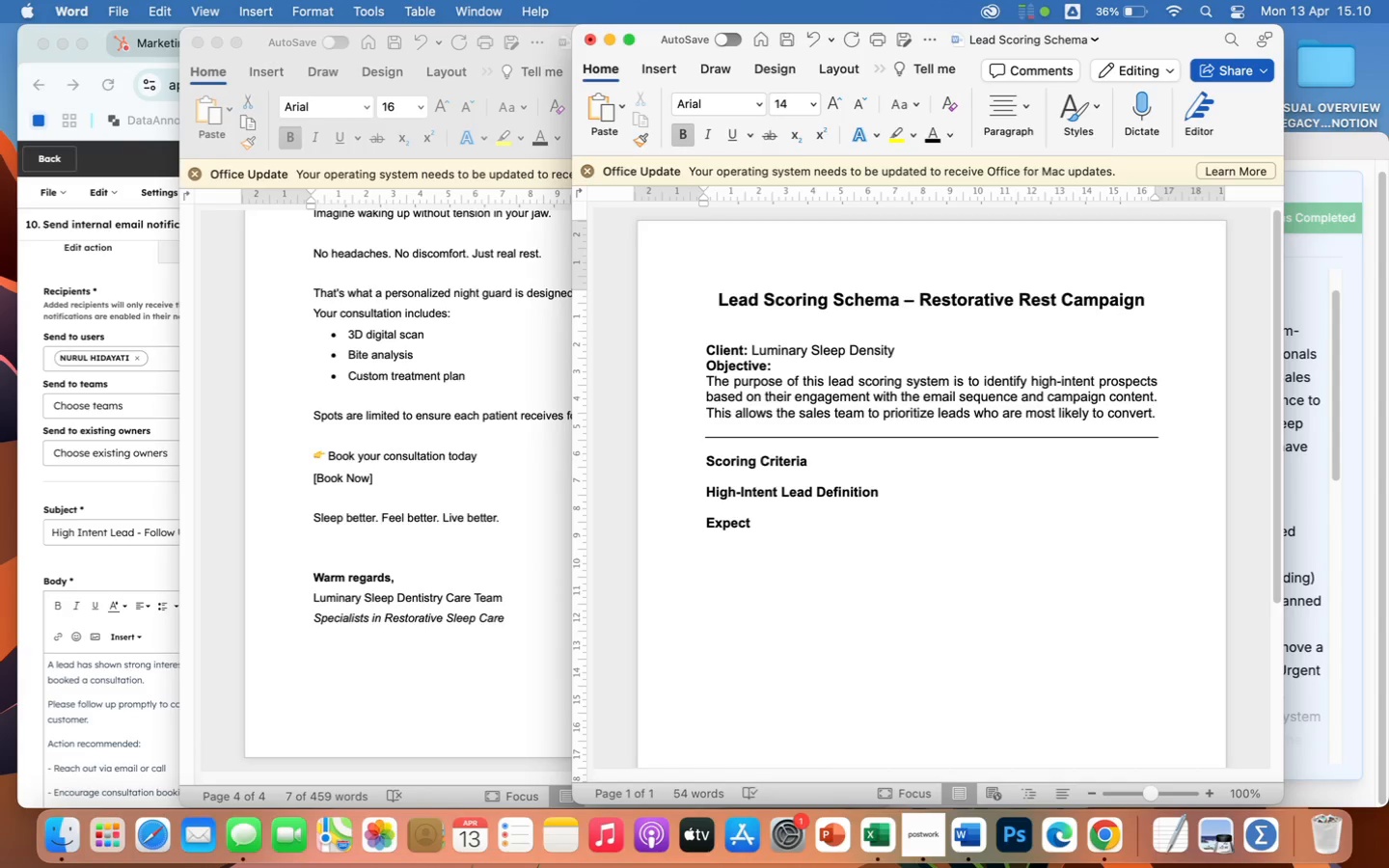 
wait(6.0)
 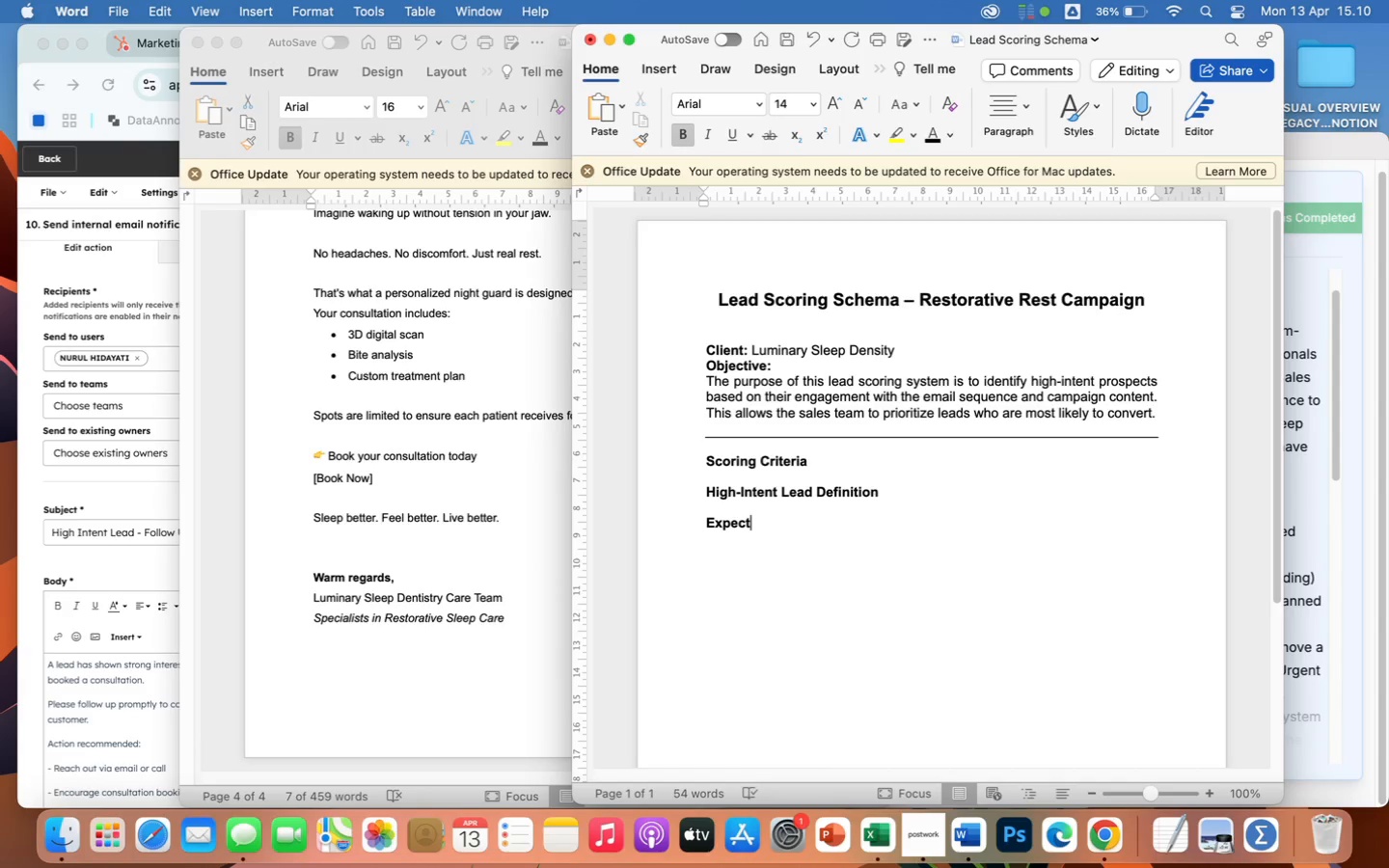 
type(ed Outcome)
 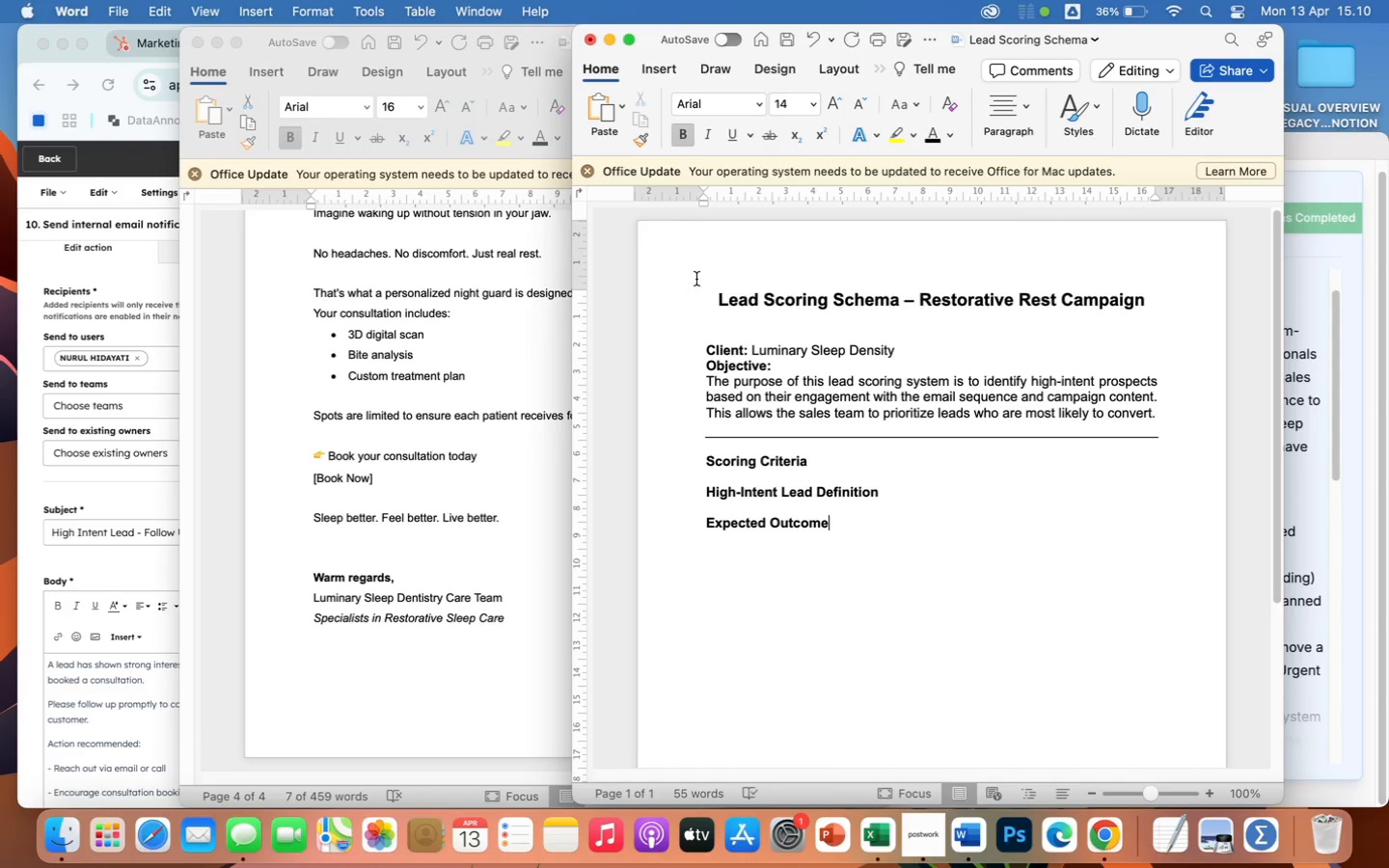 
wait(6.86)
 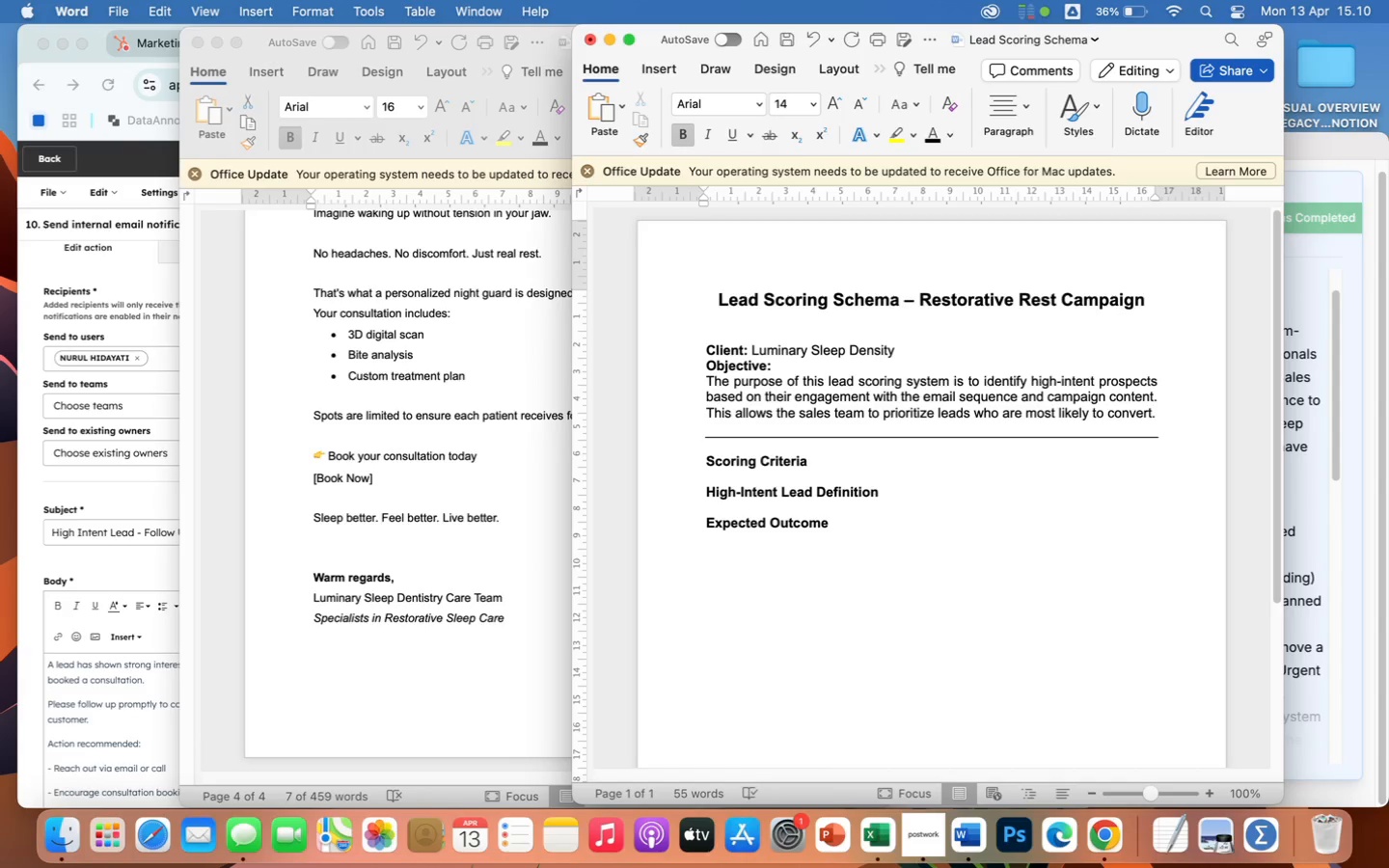 
left_click_drag(start_coordinate=[702, 461], to_coordinate=[837, 554])
 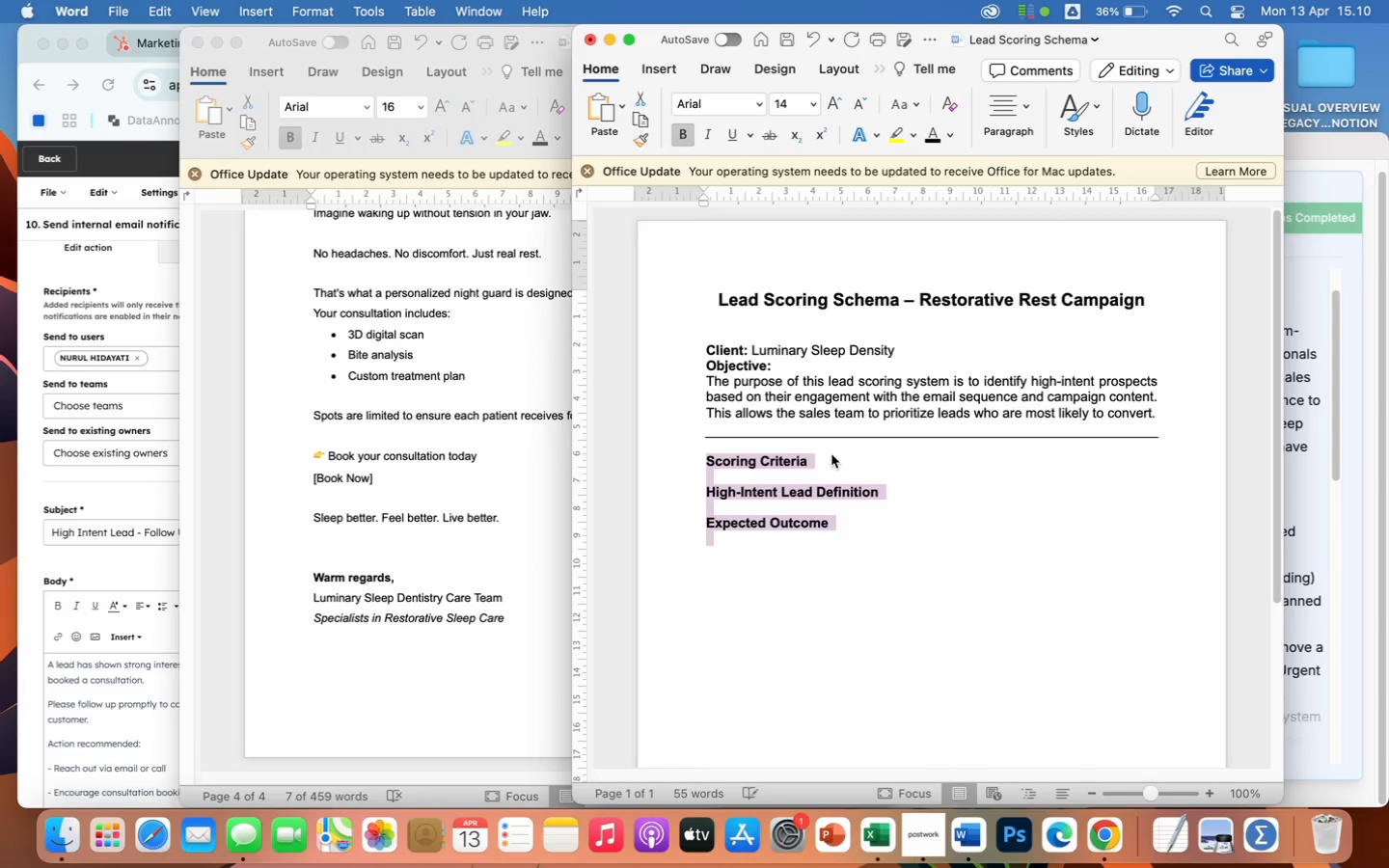 
left_click([831, 454])
 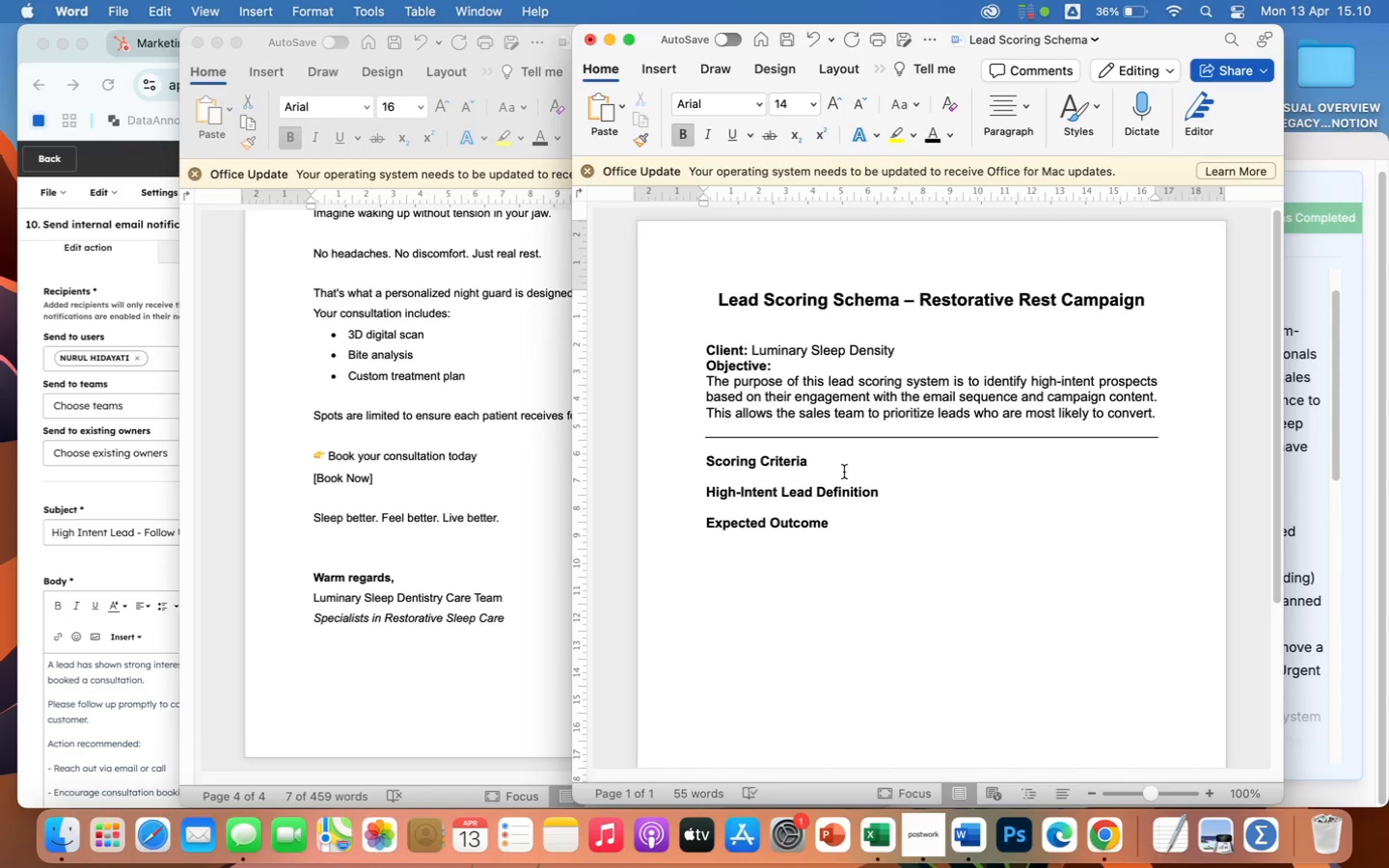 
key(Enter)
 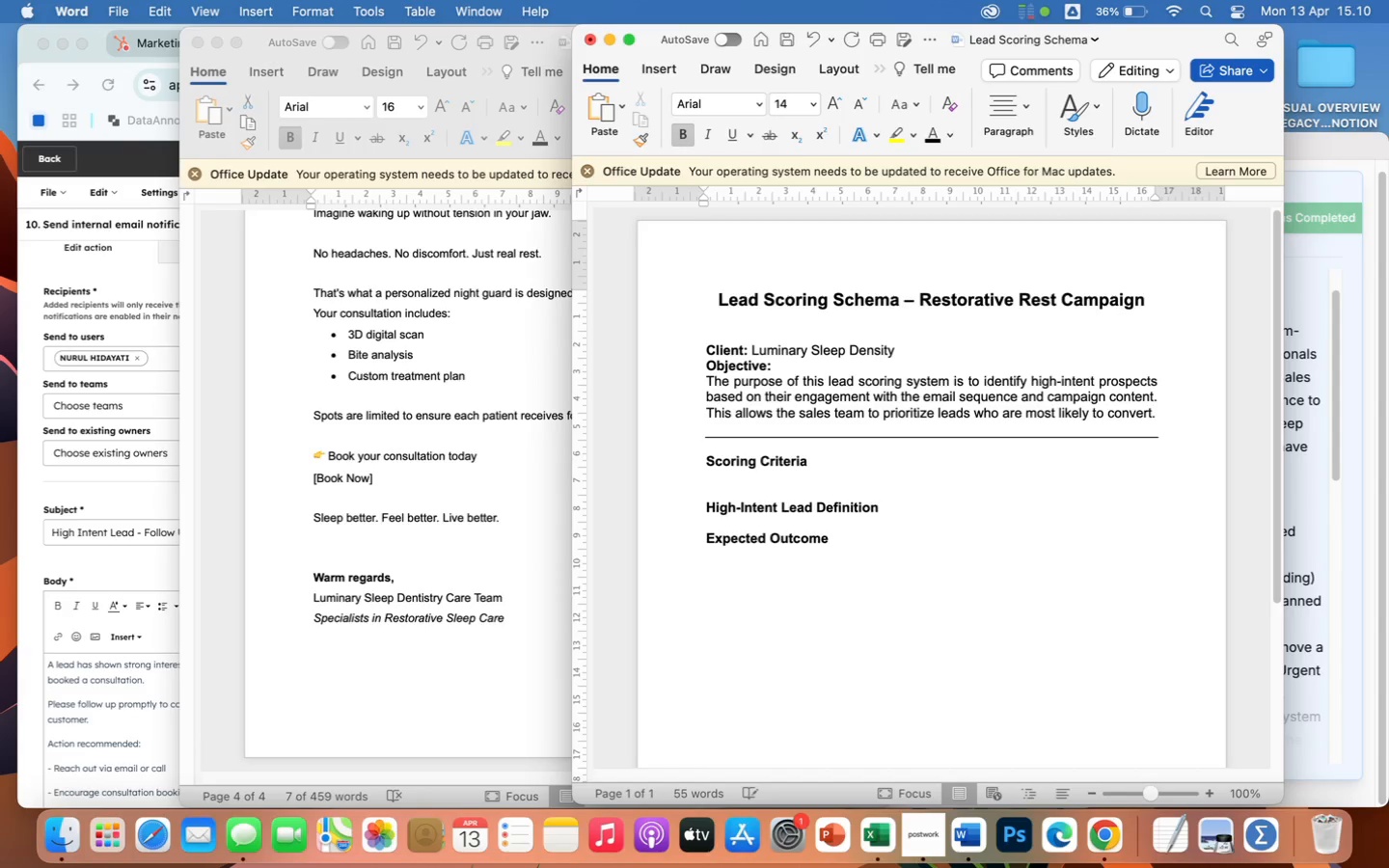 
key(Enter)
 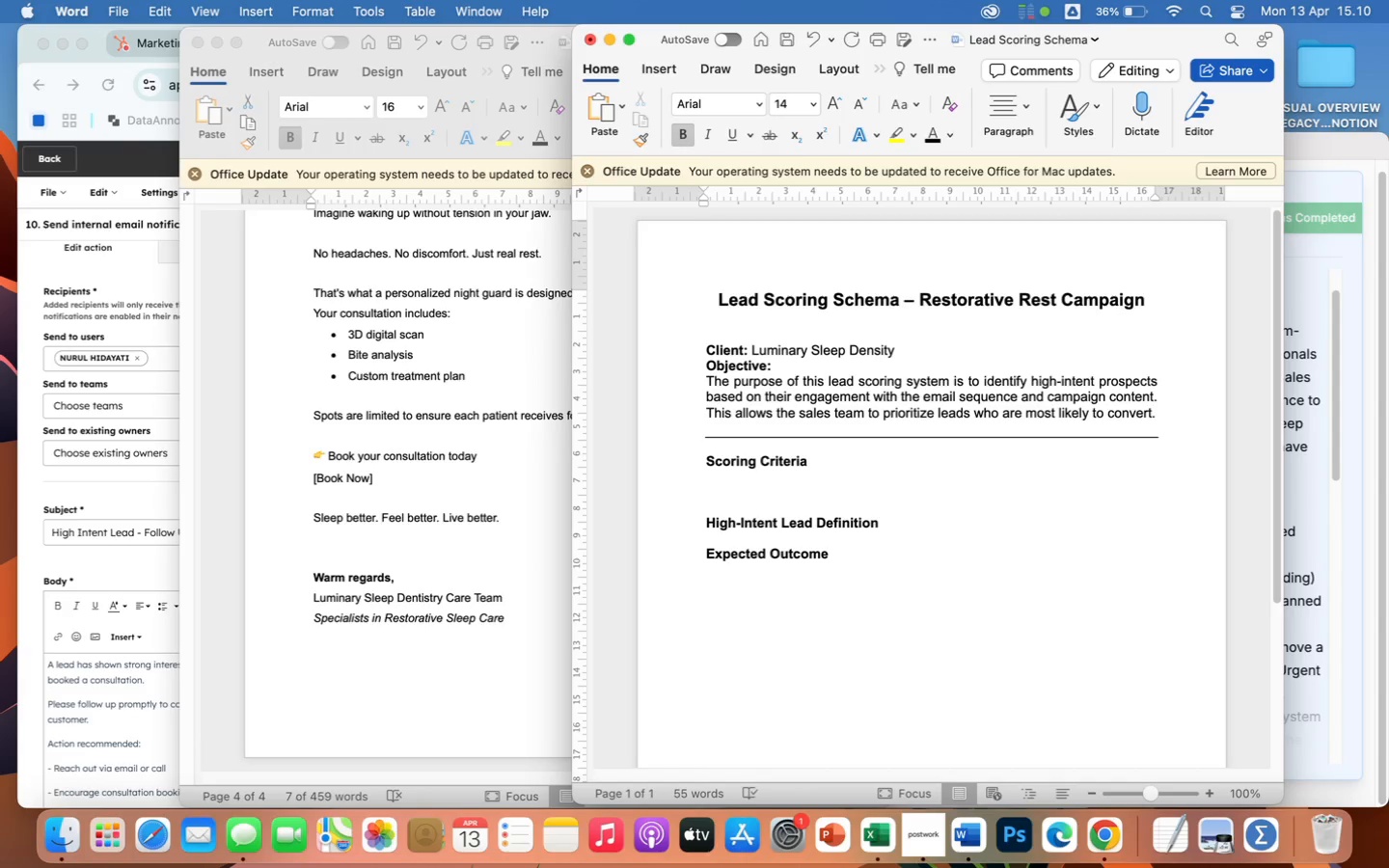 
hold_key(key=Minus, duration=1.18)
 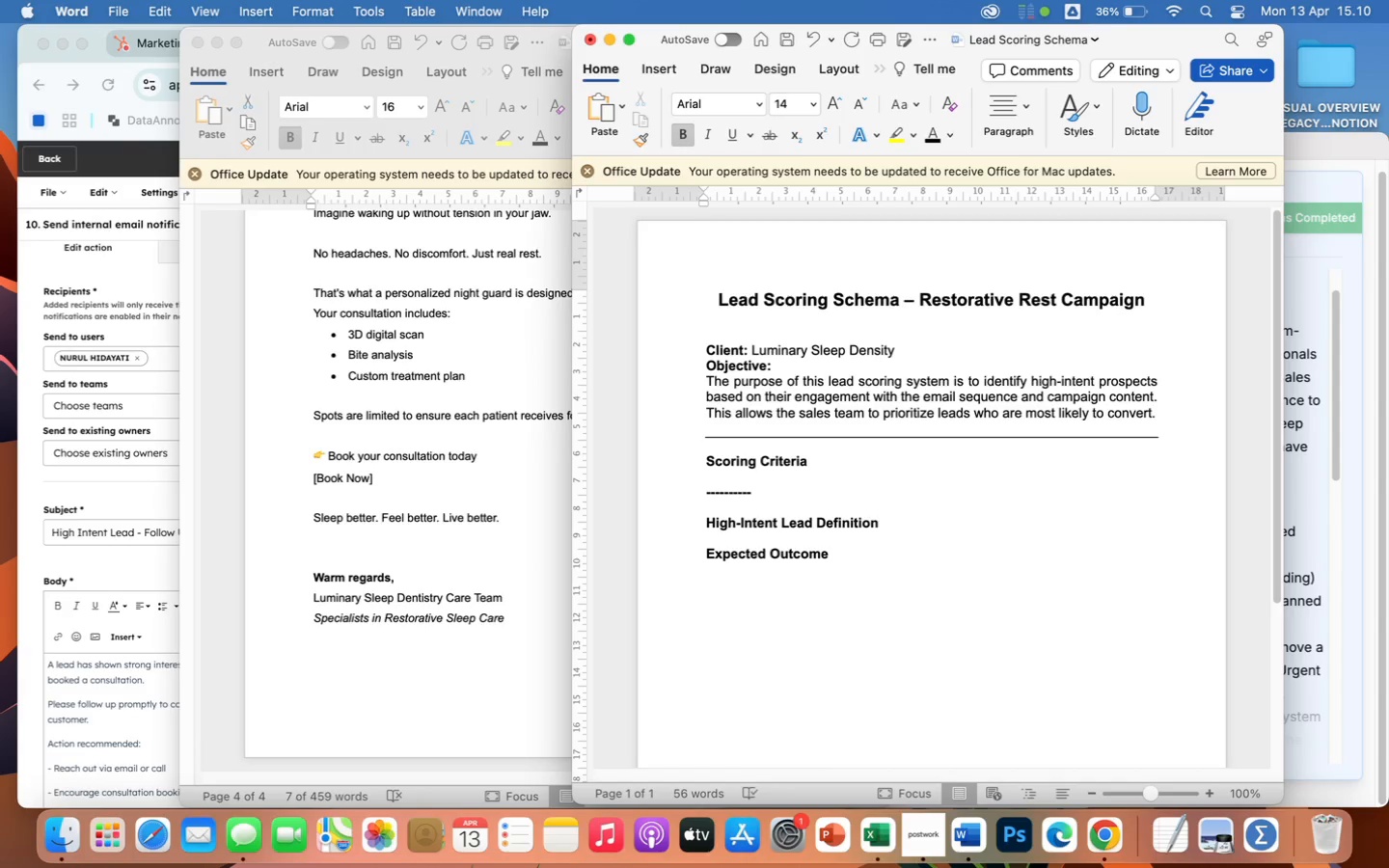 
key(Enter)
 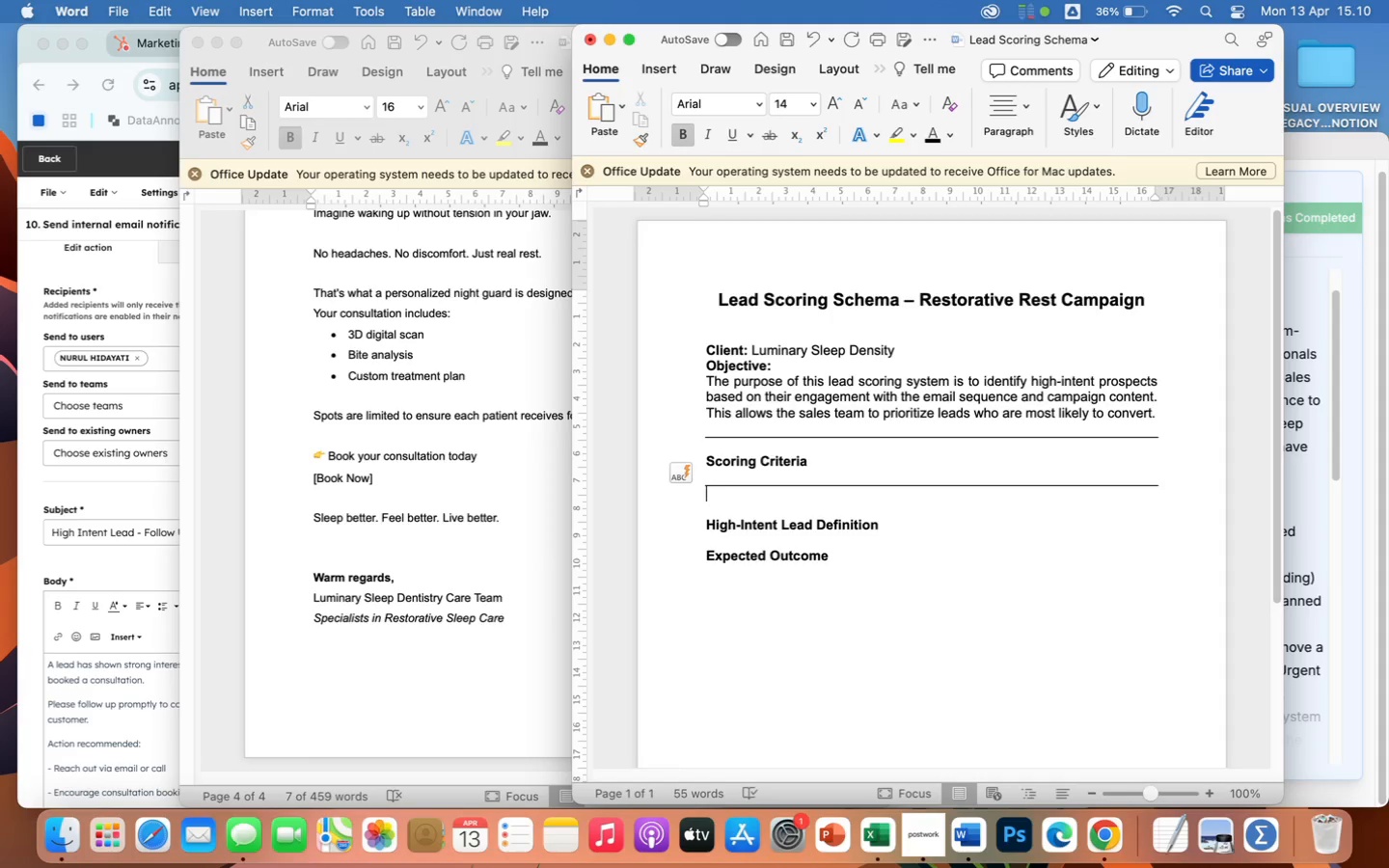 
wait(5.09)
 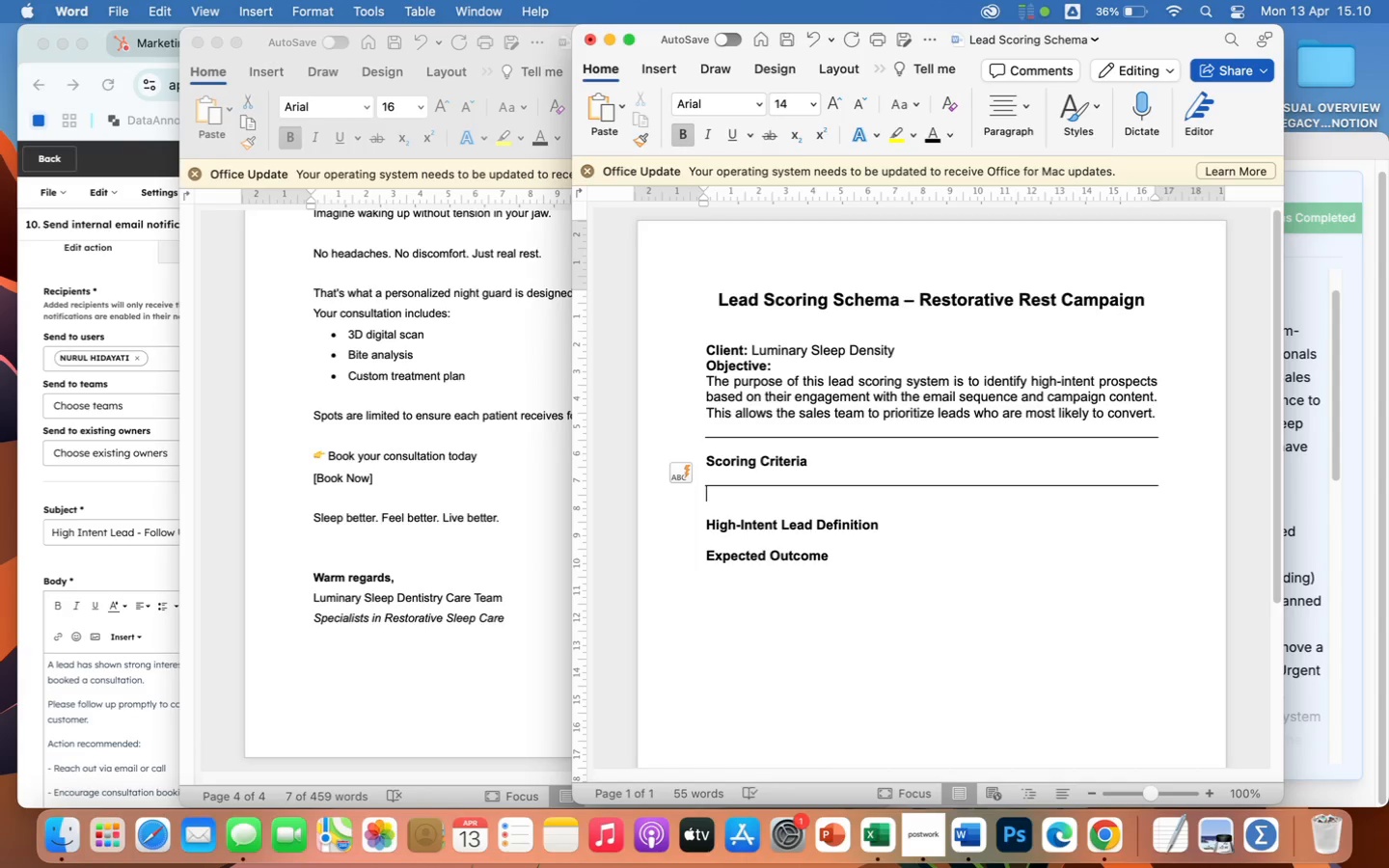 
key(Backspace)
 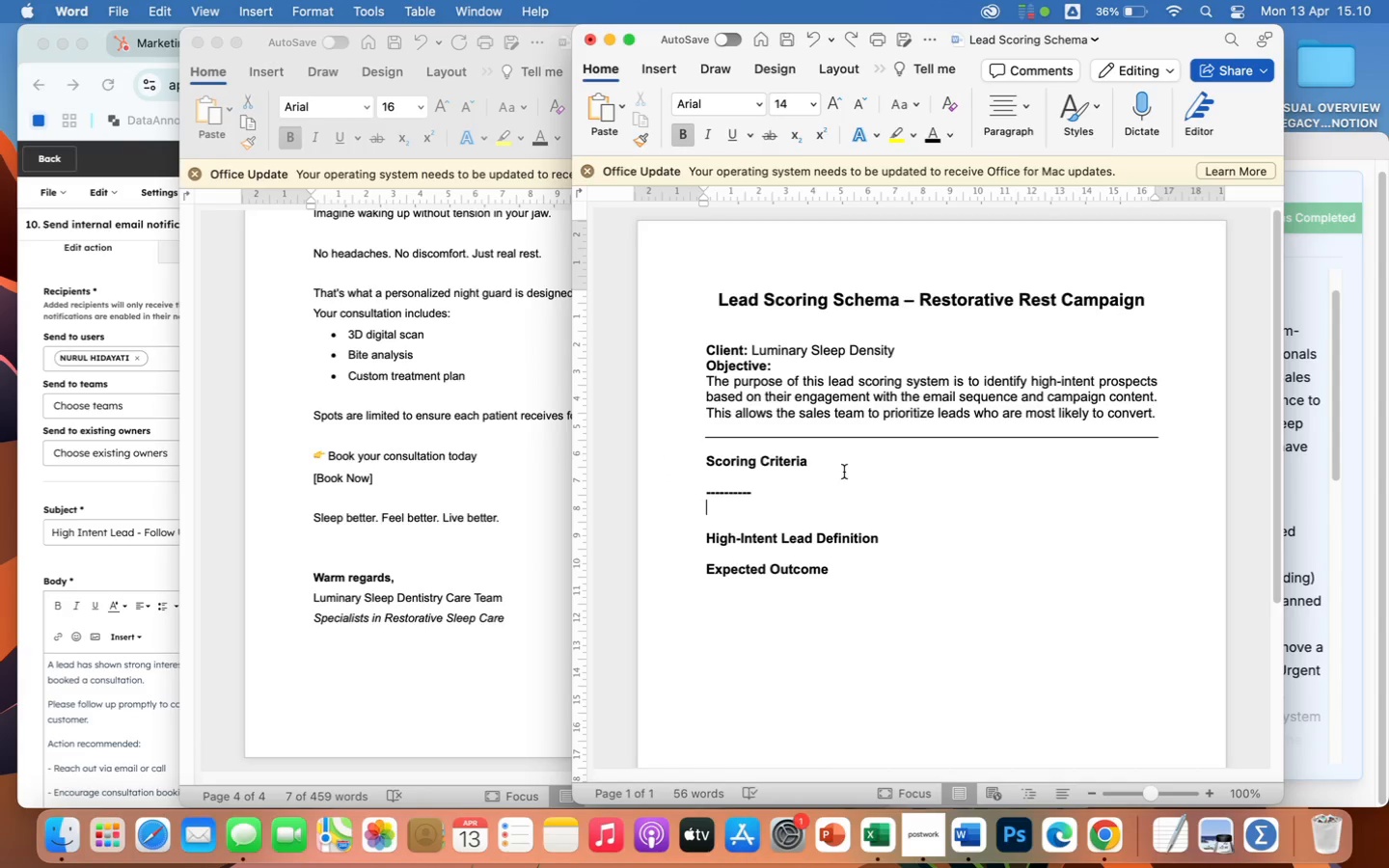 
key(ArrowDown)
 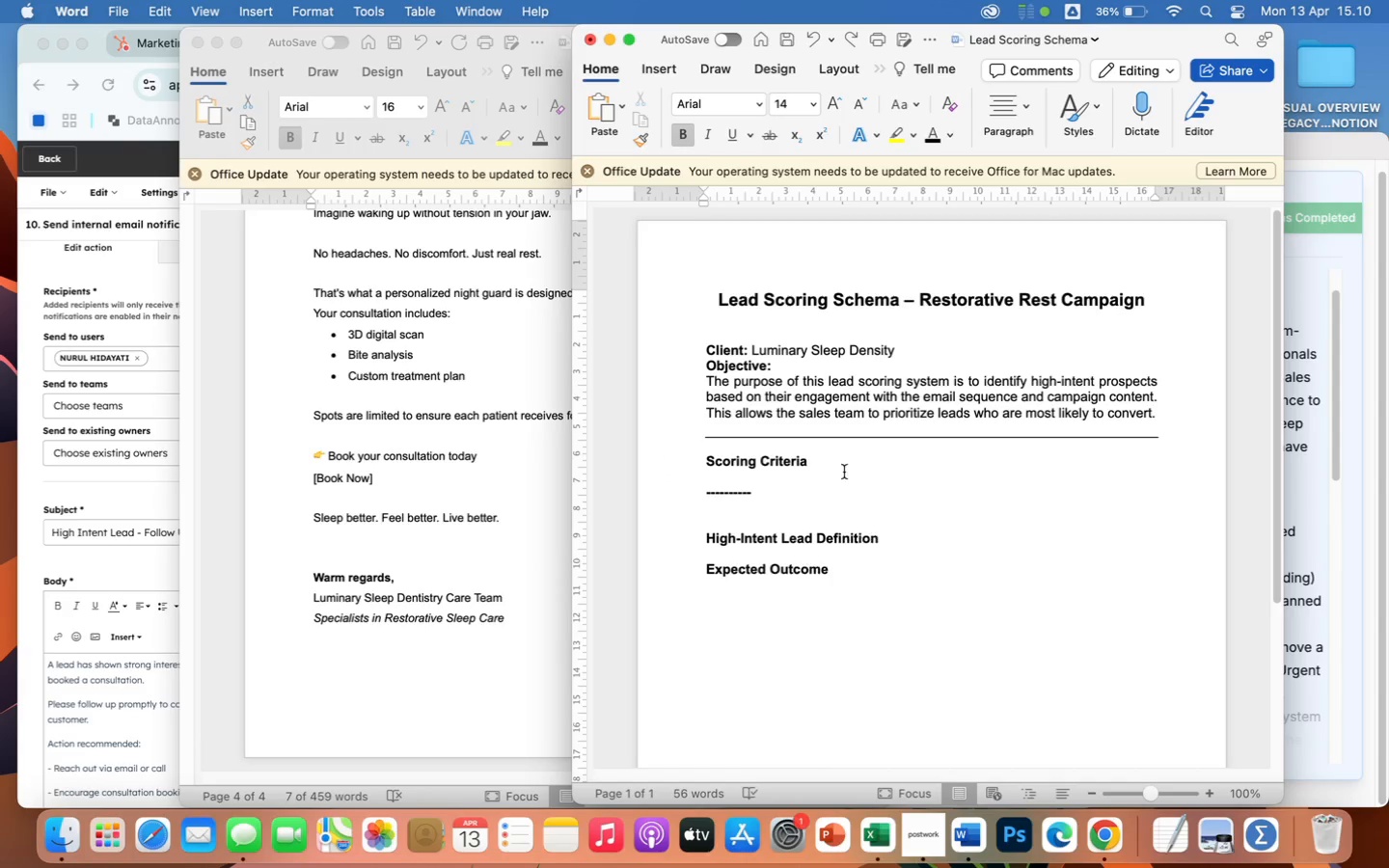 
key(Backspace)
 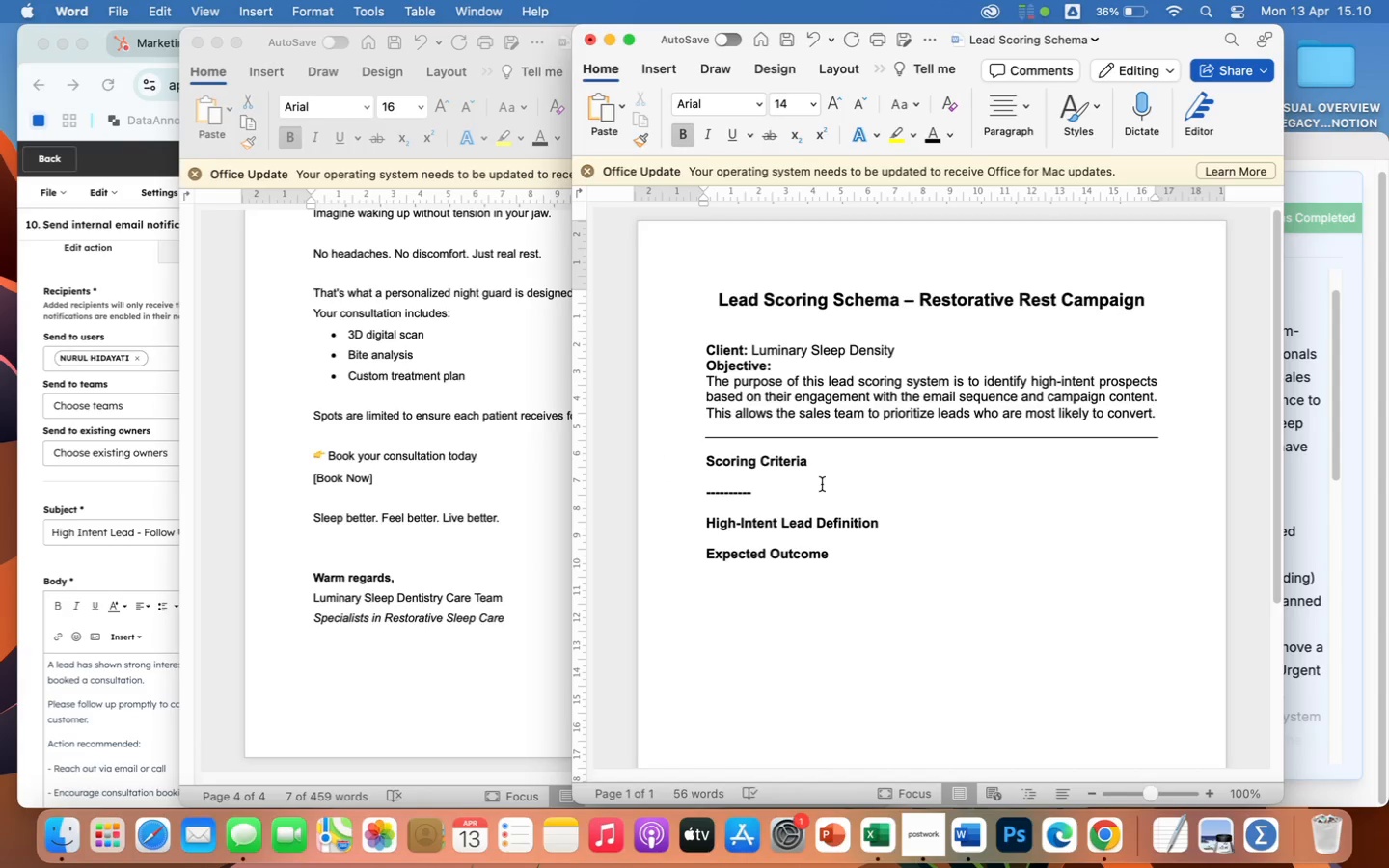 
left_click([808, 490])
 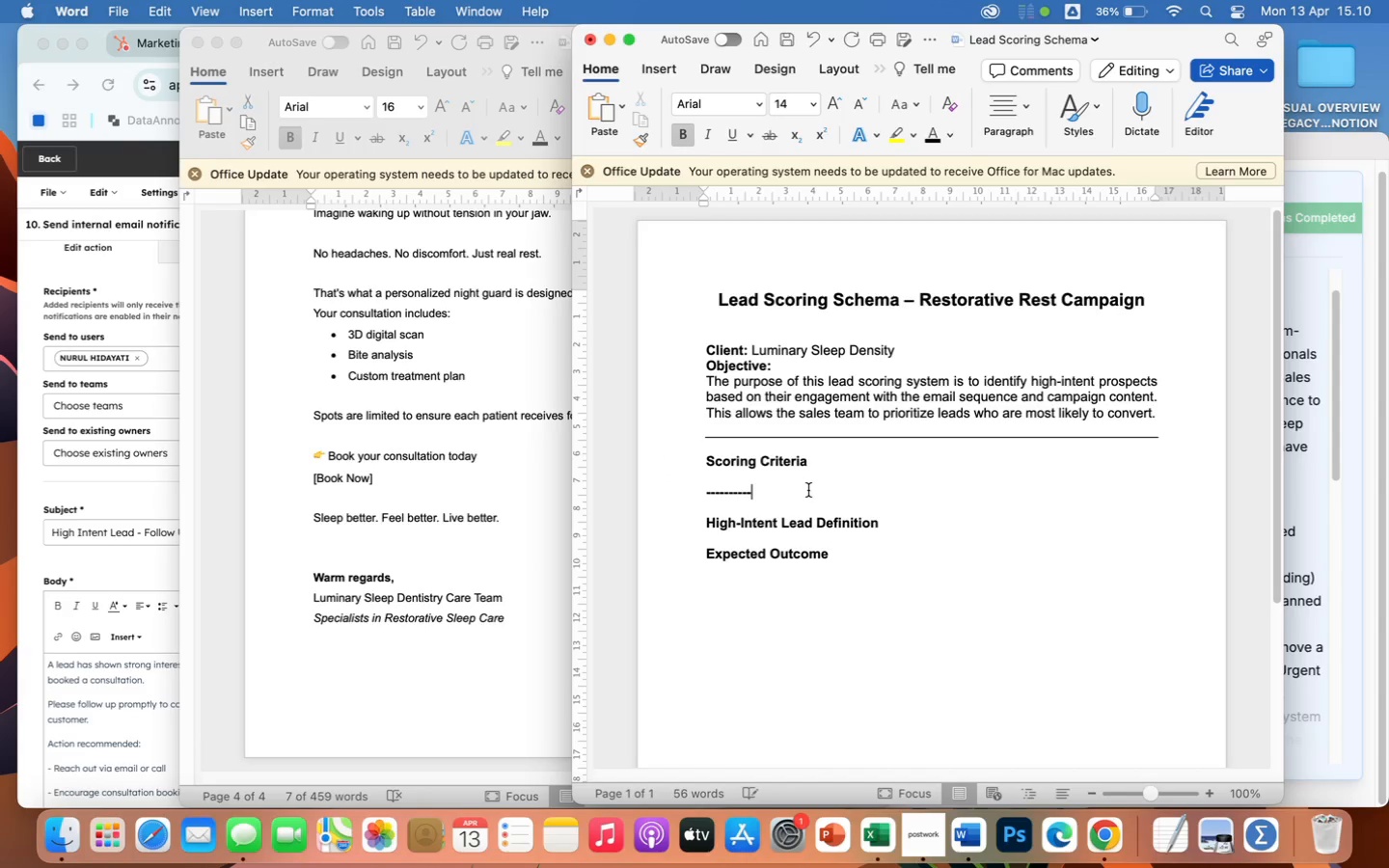 
key(Enter)
 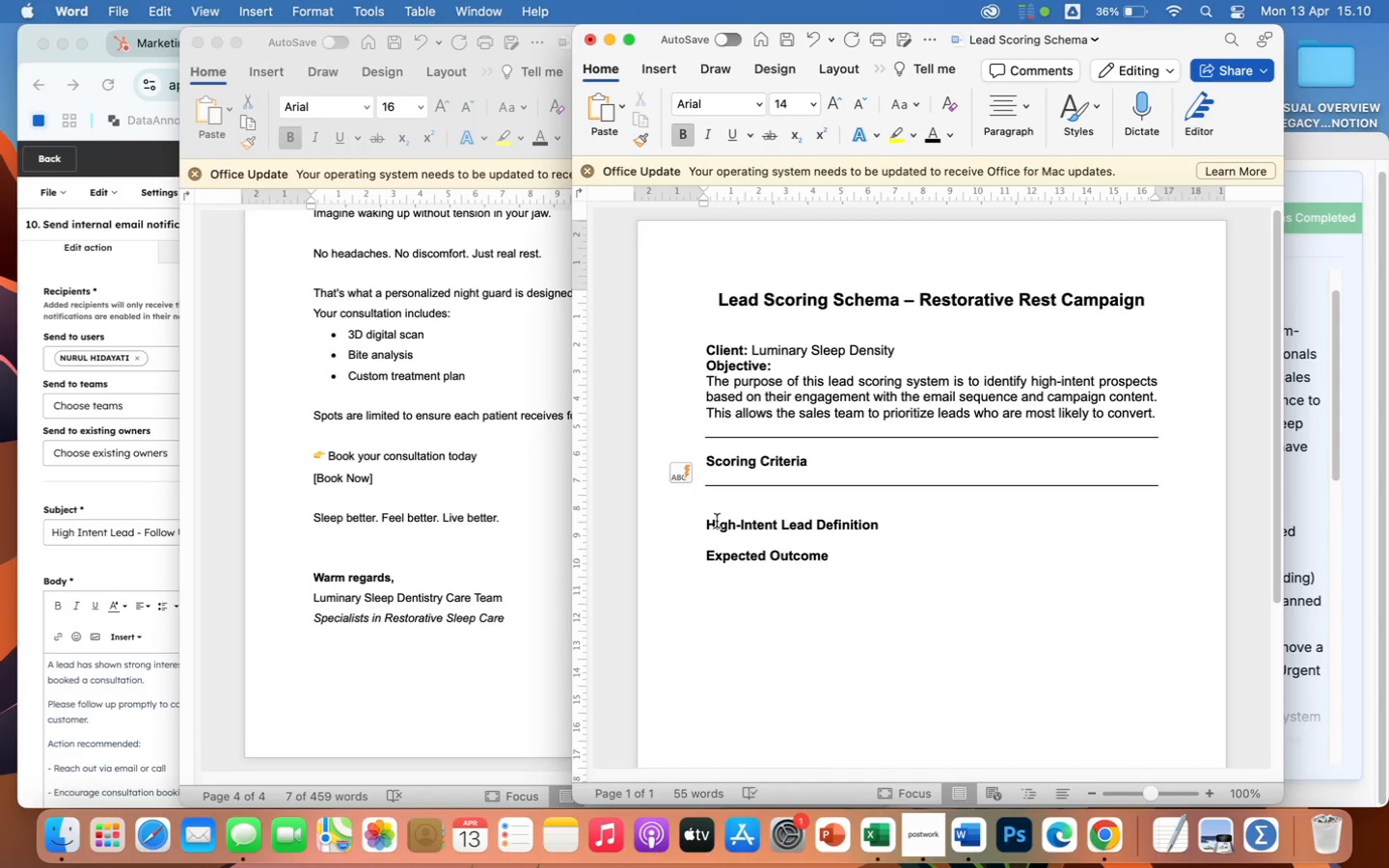 
left_click([701, 522])
 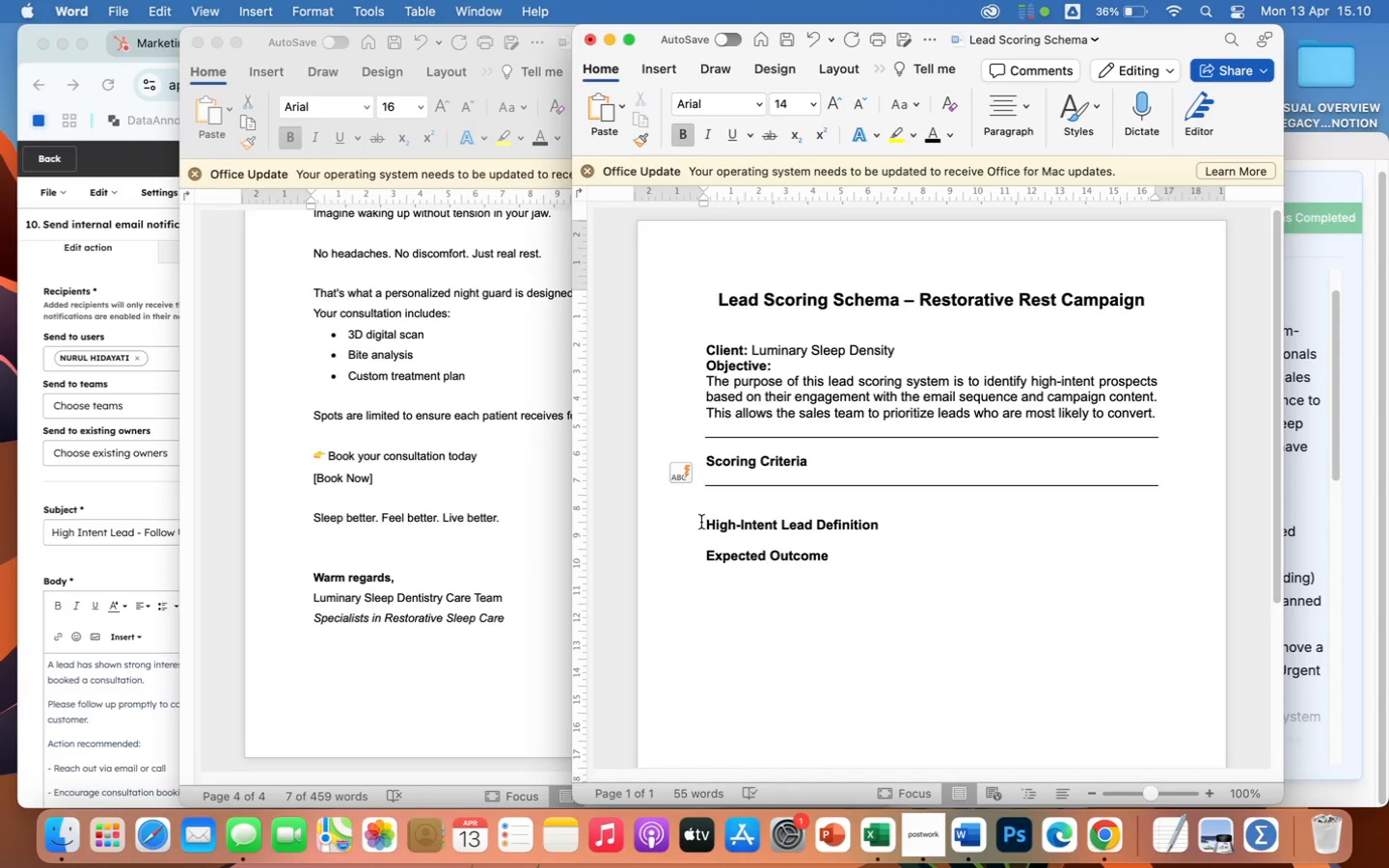 
key(Backspace)
 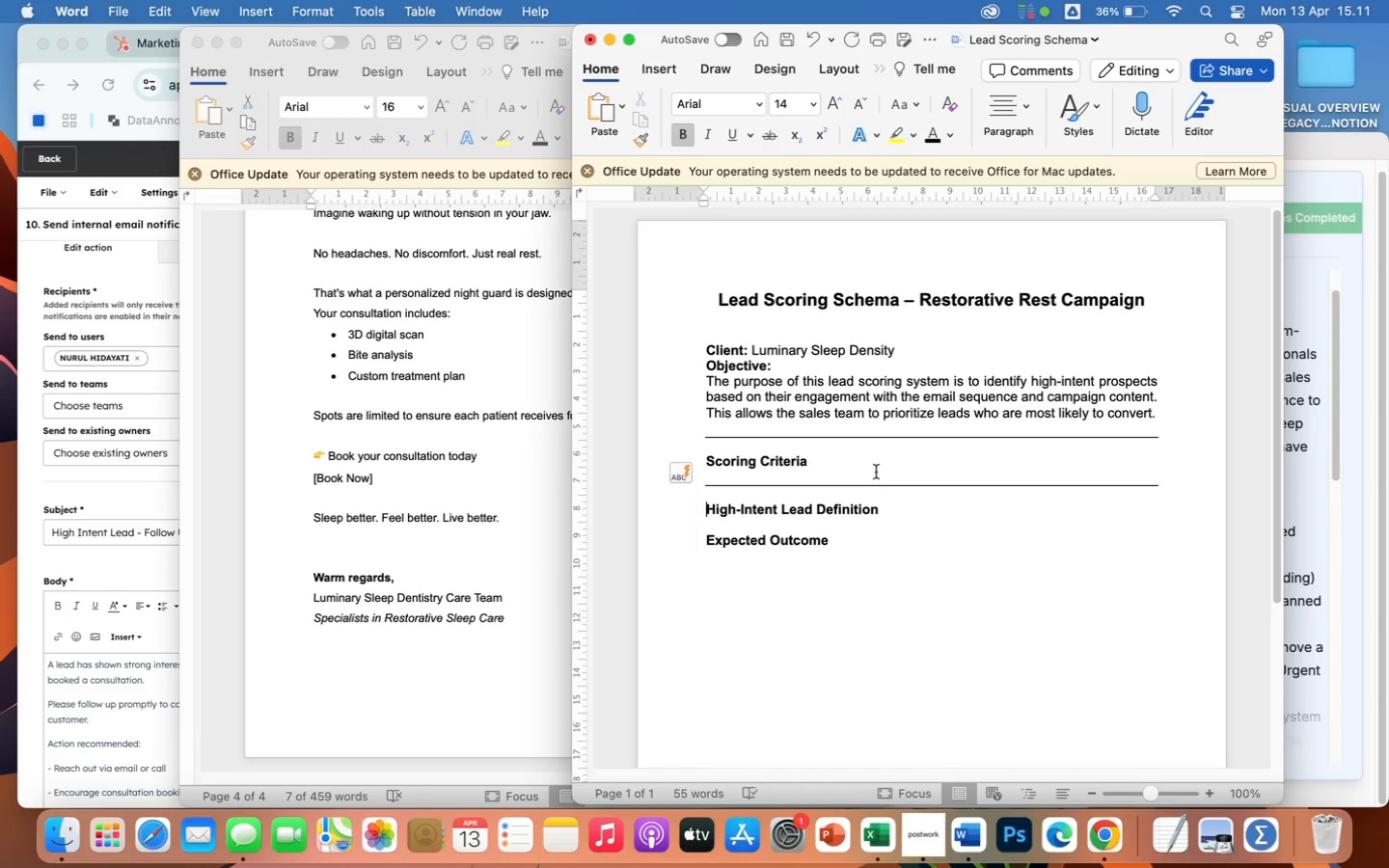 
left_click([911, 513])
 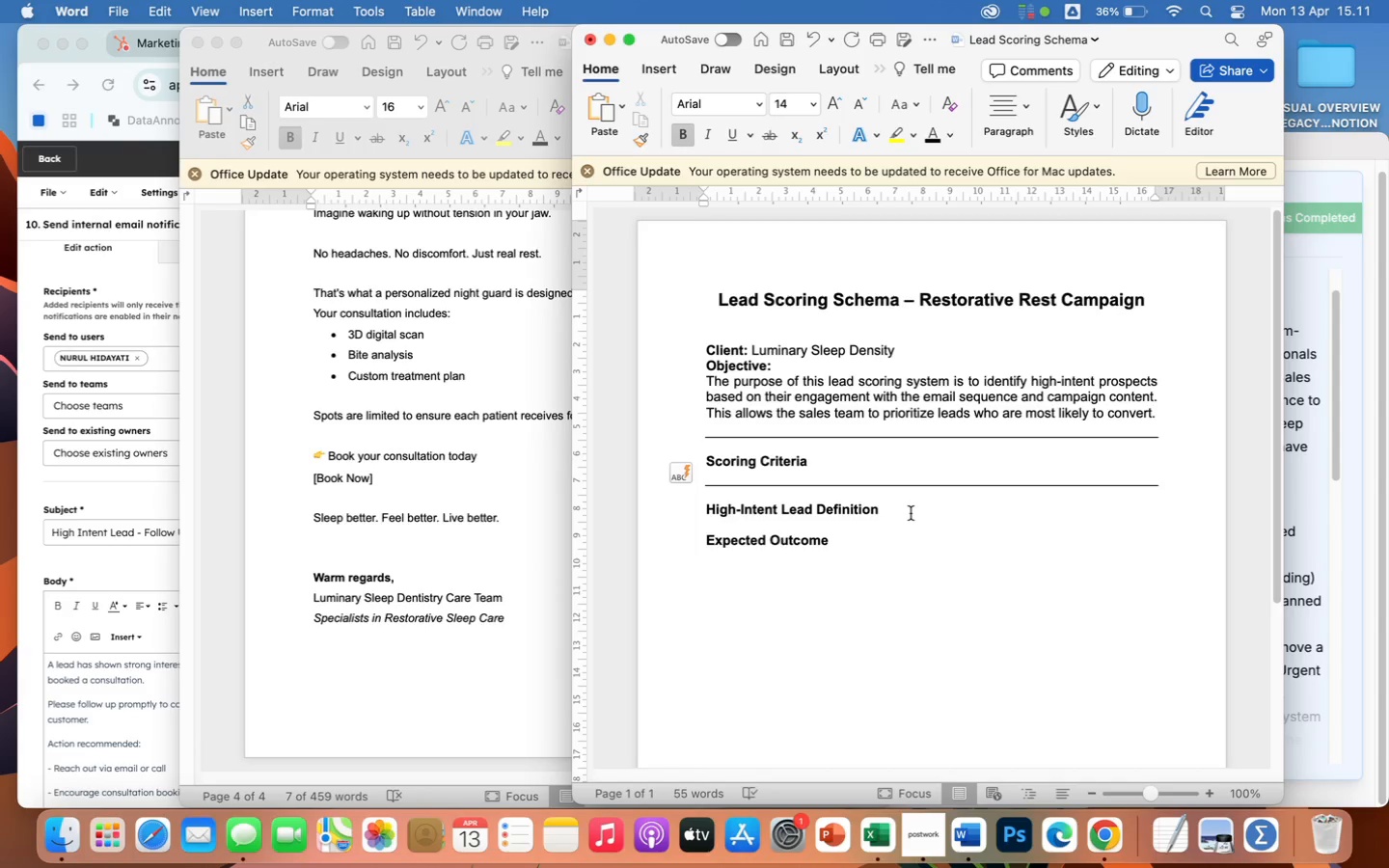 
key(Enter)
 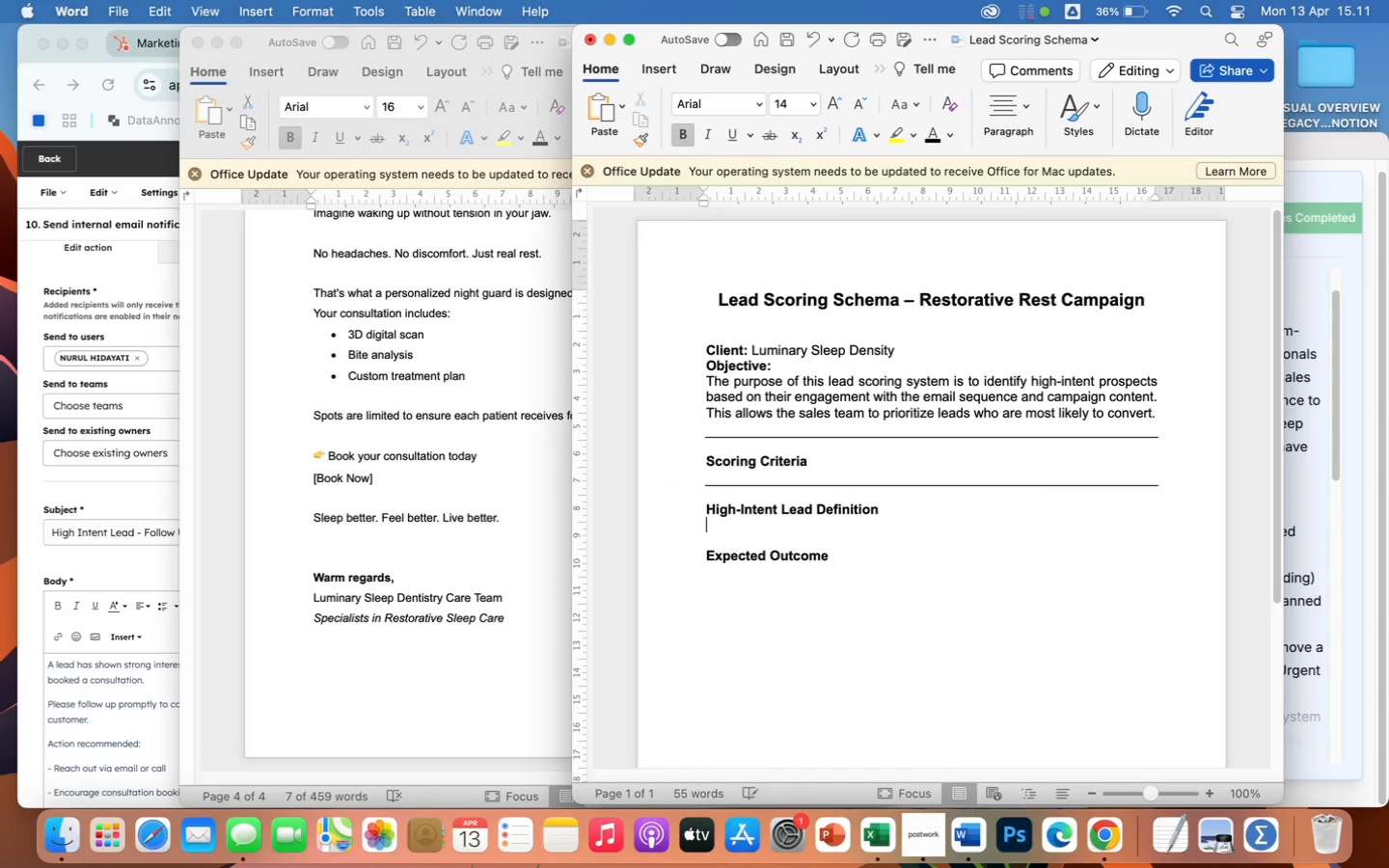 
key(Enter)
 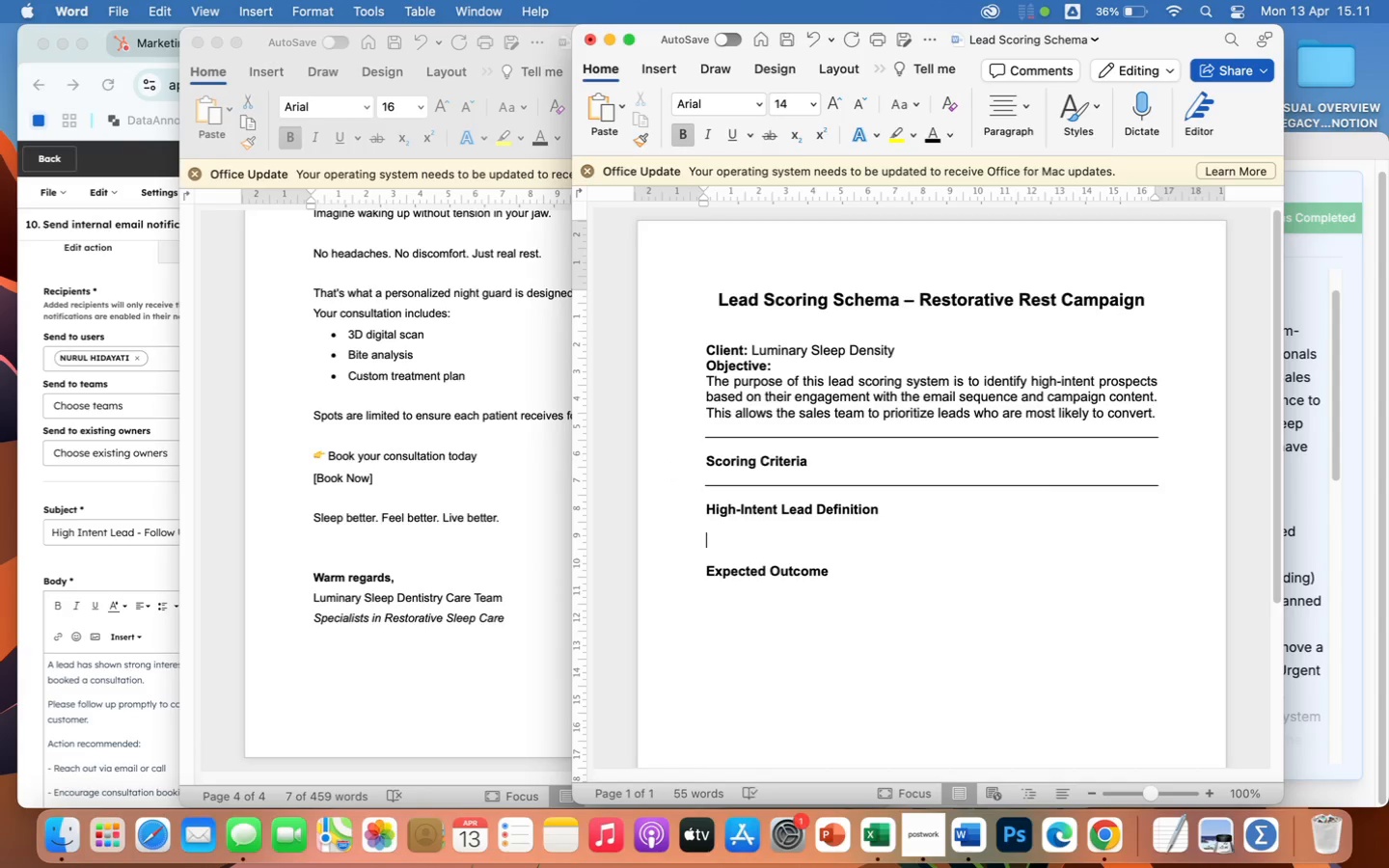 
hold_key(key=Minus, duration=1.2)
 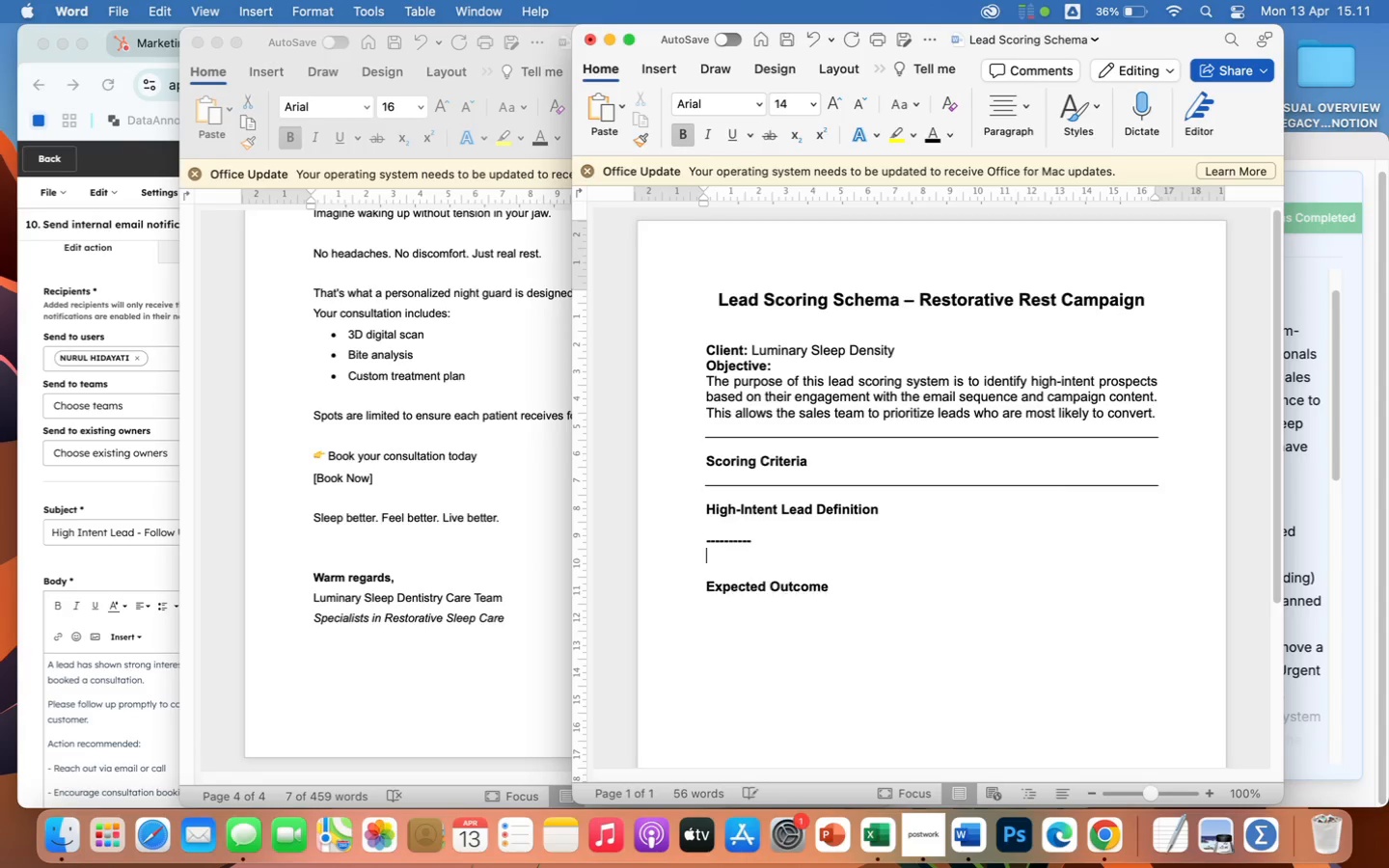 
key(Enter)
 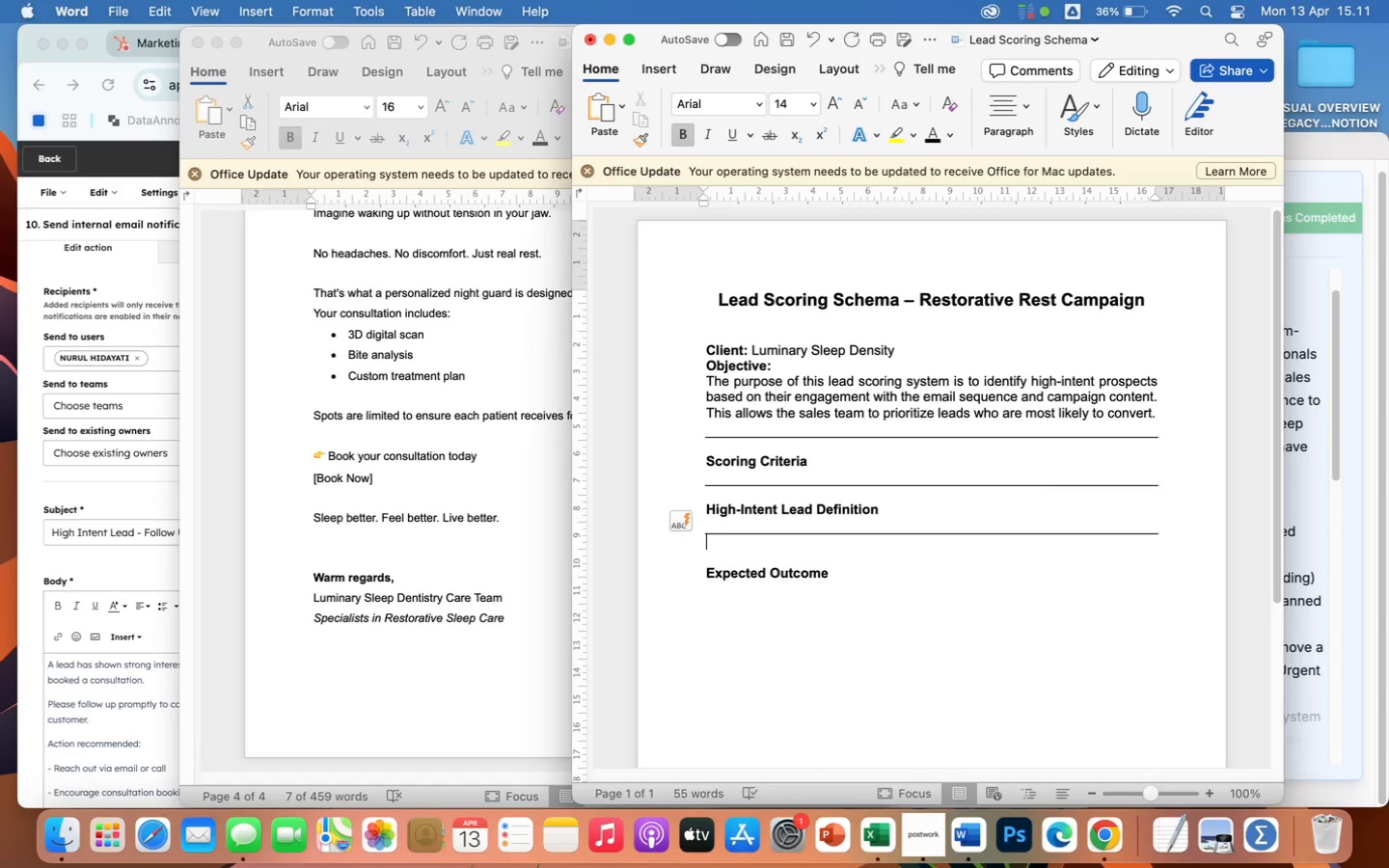 
key(Backspace)
 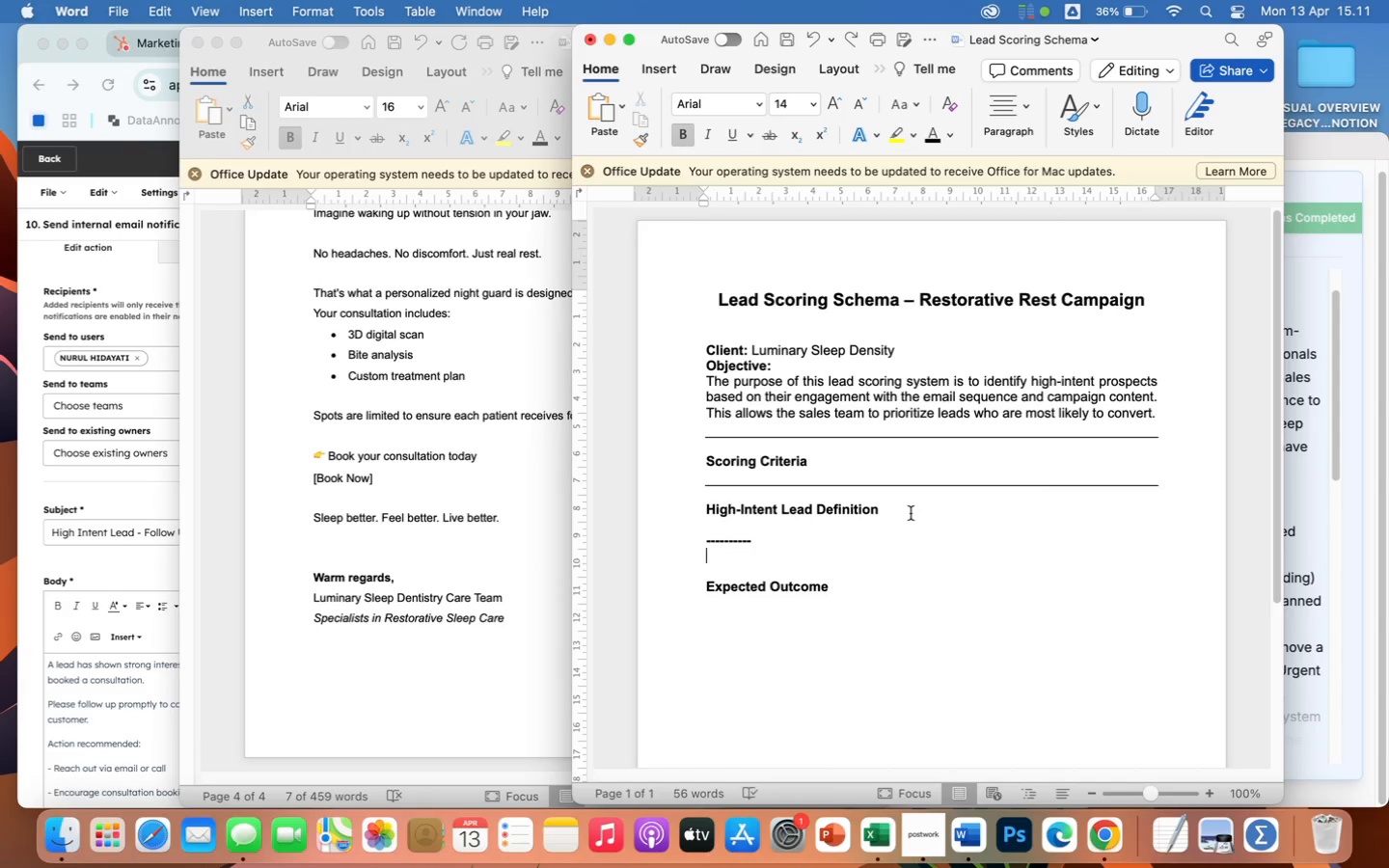 
key(ArrowUp)
 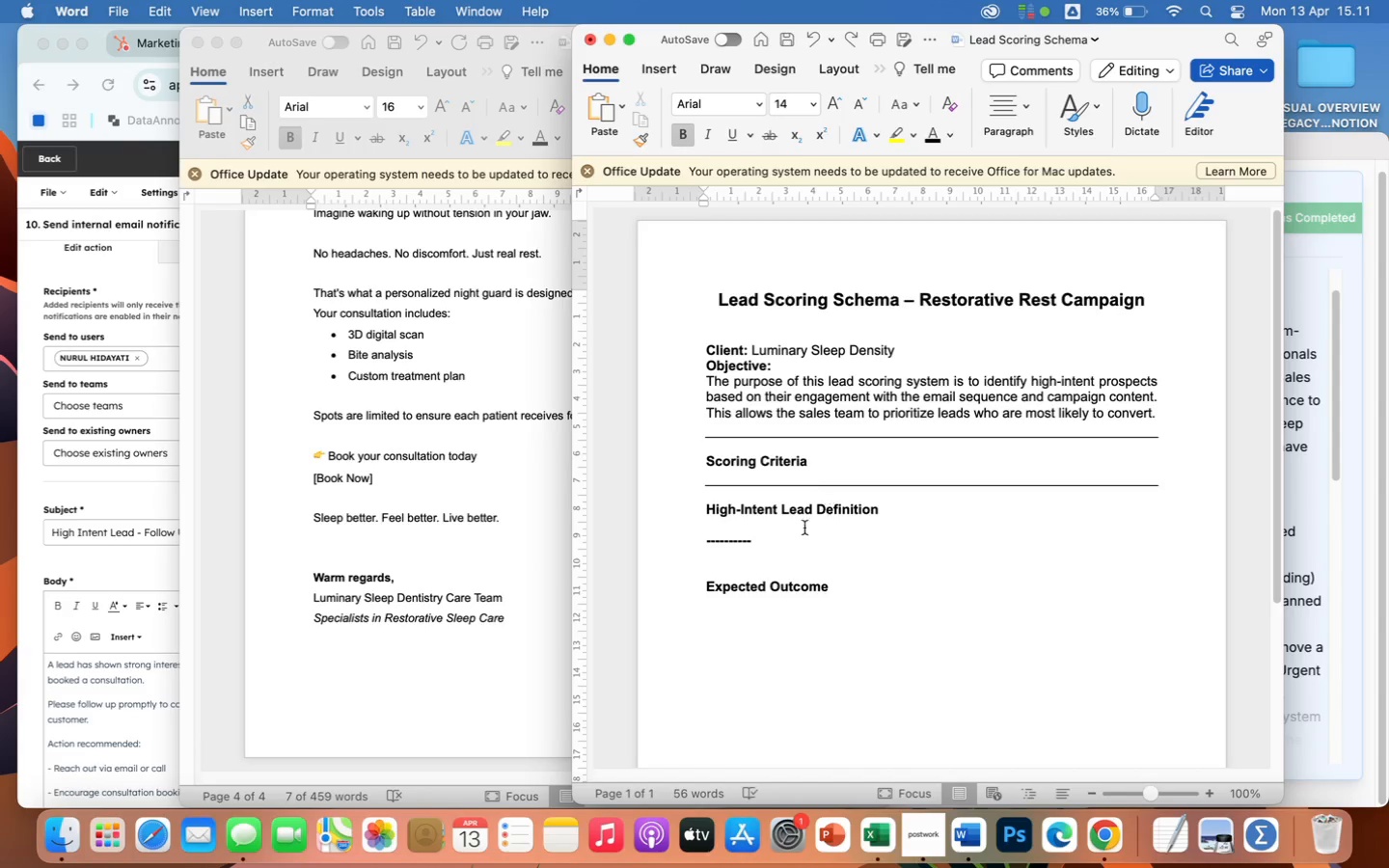 
left_click([794, 540])
 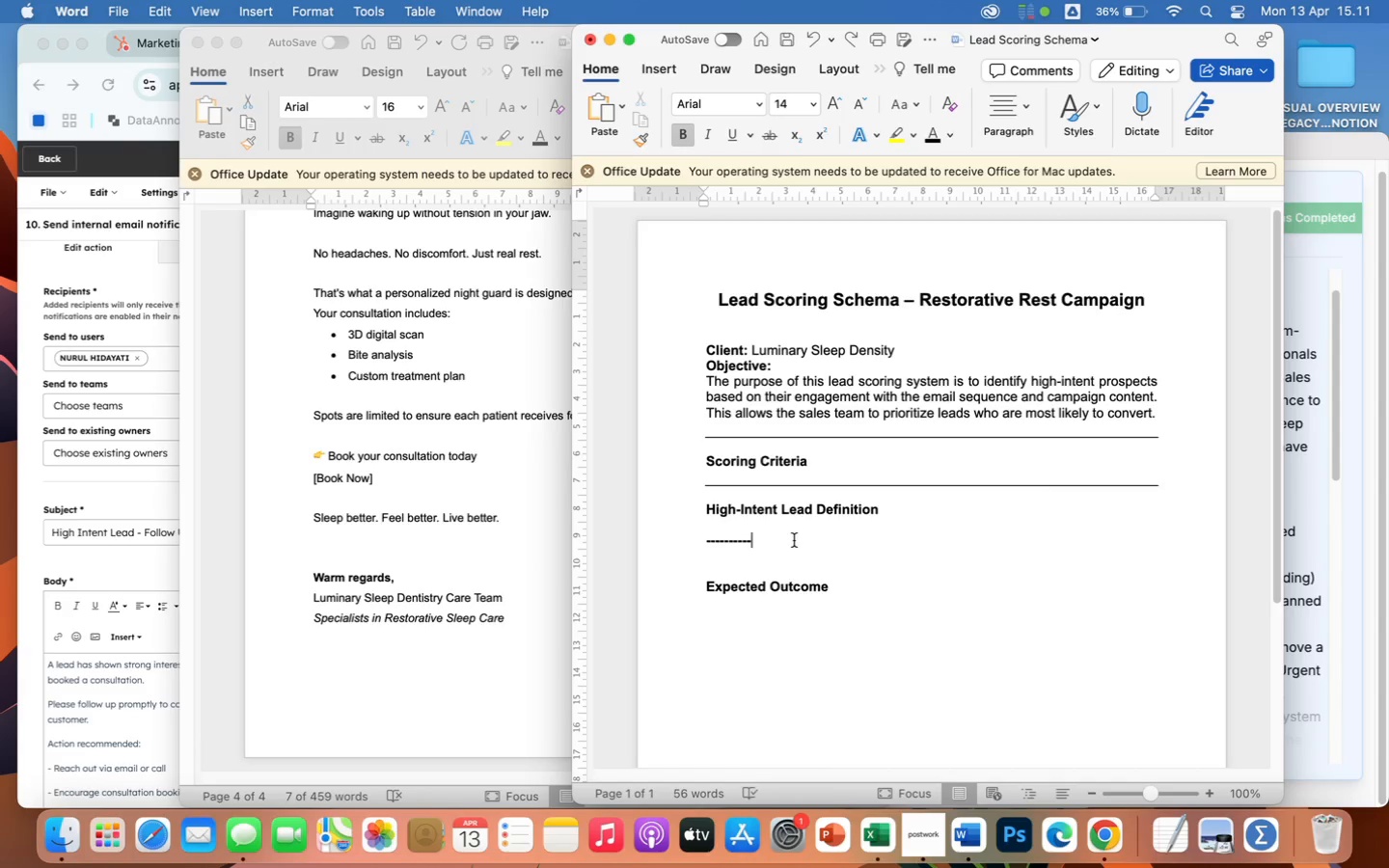 
key(Enter)
 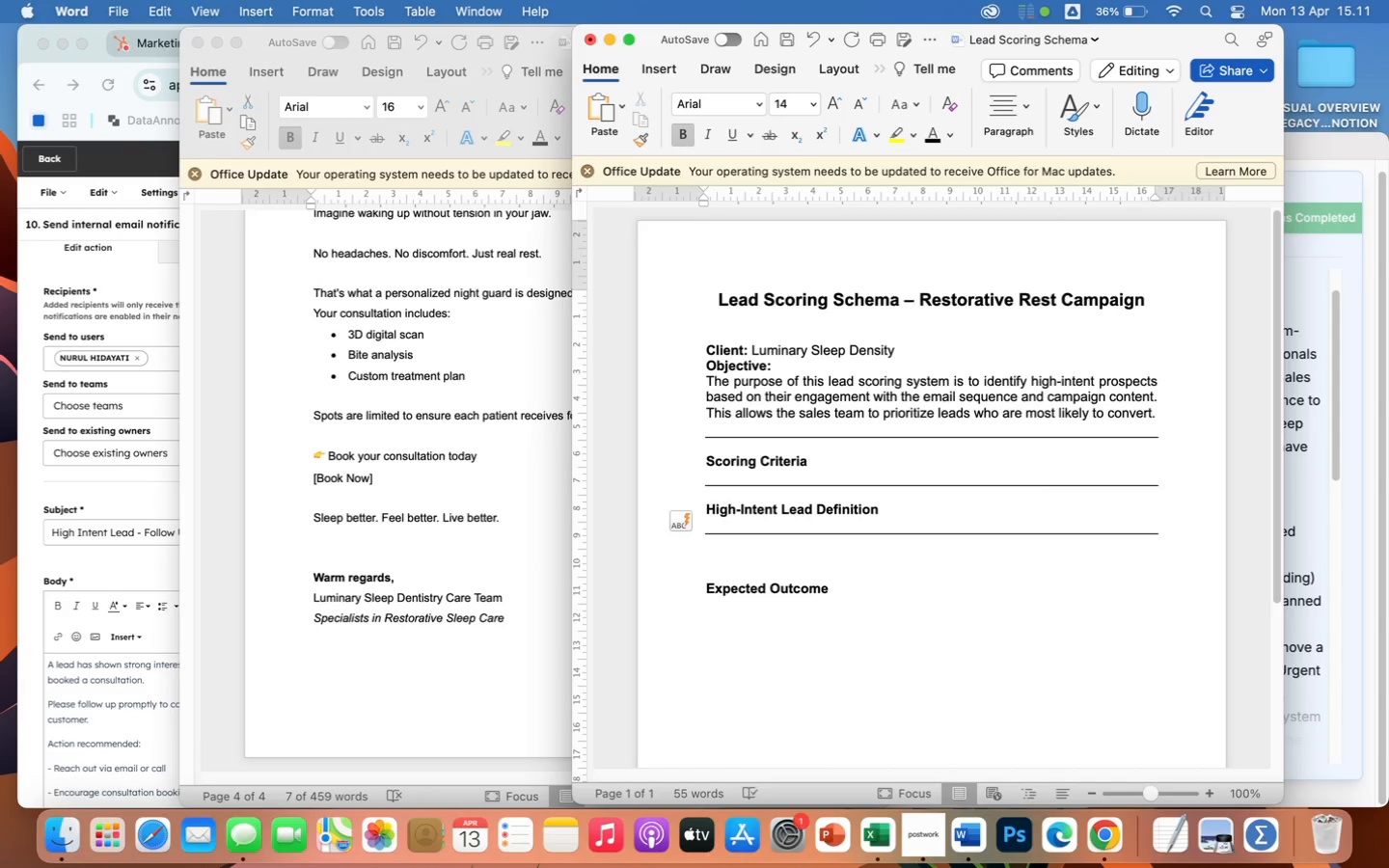 
key(ArrowDown)
 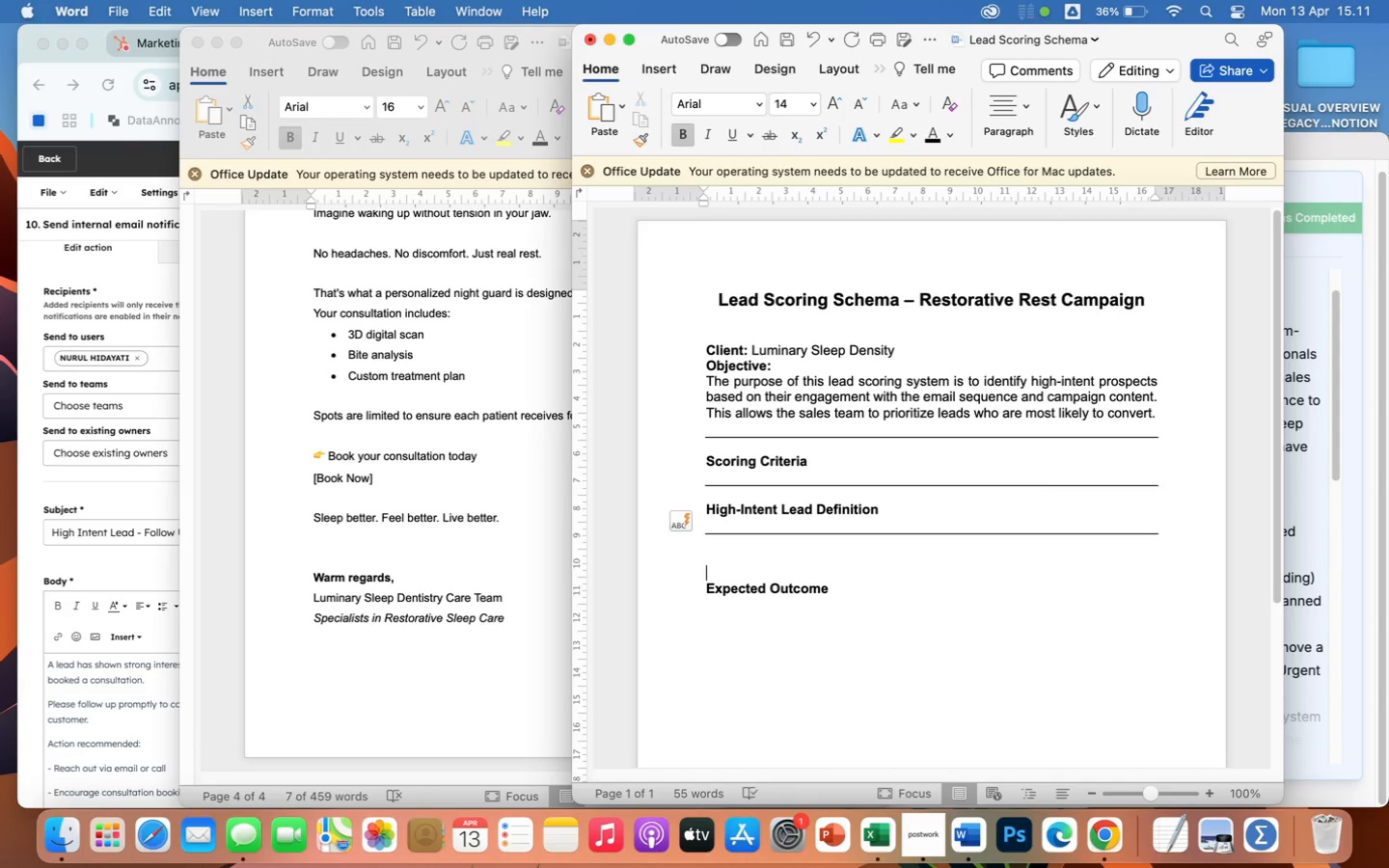 
key(ArrowDown)
 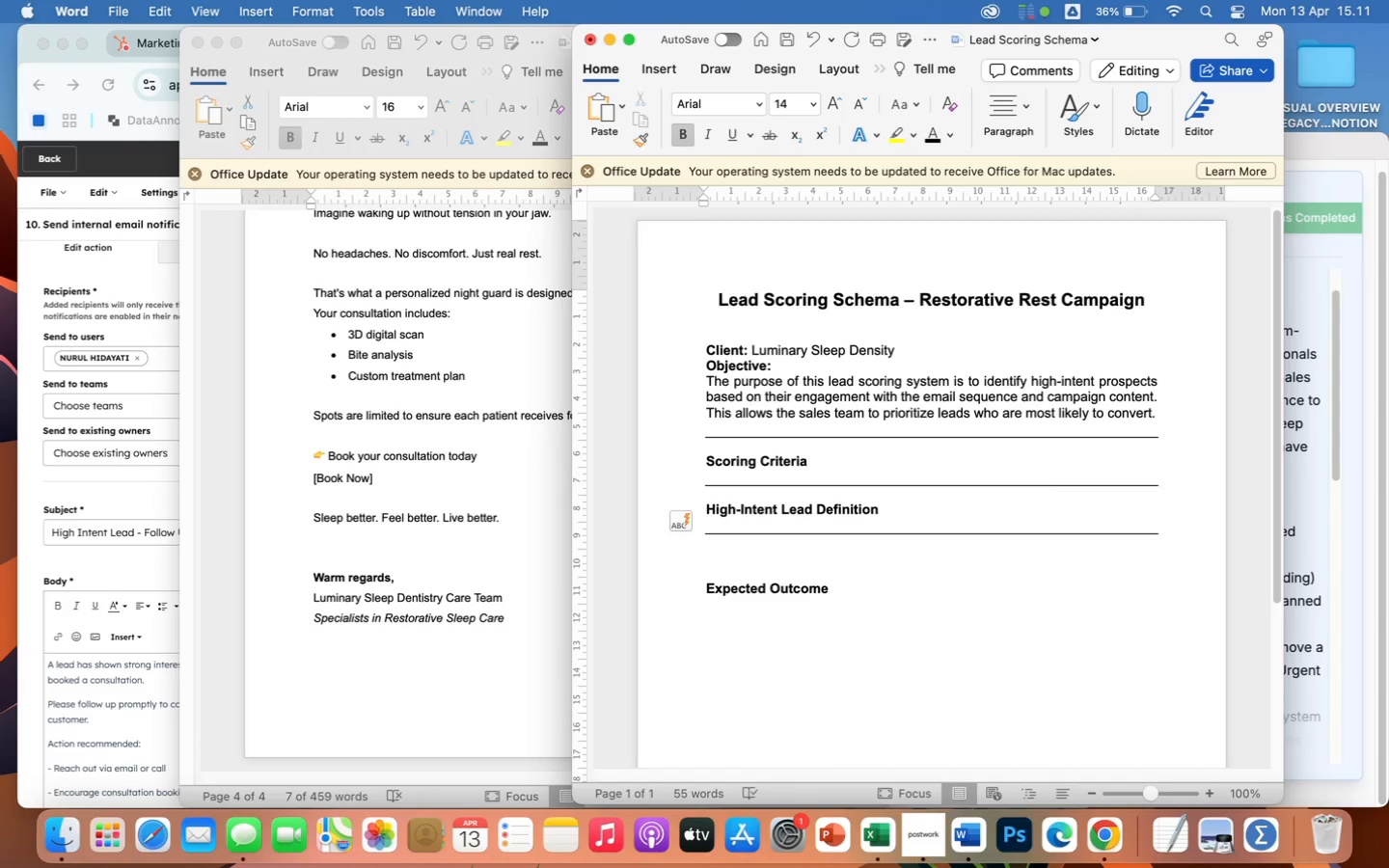 
key(ArrowDown)
 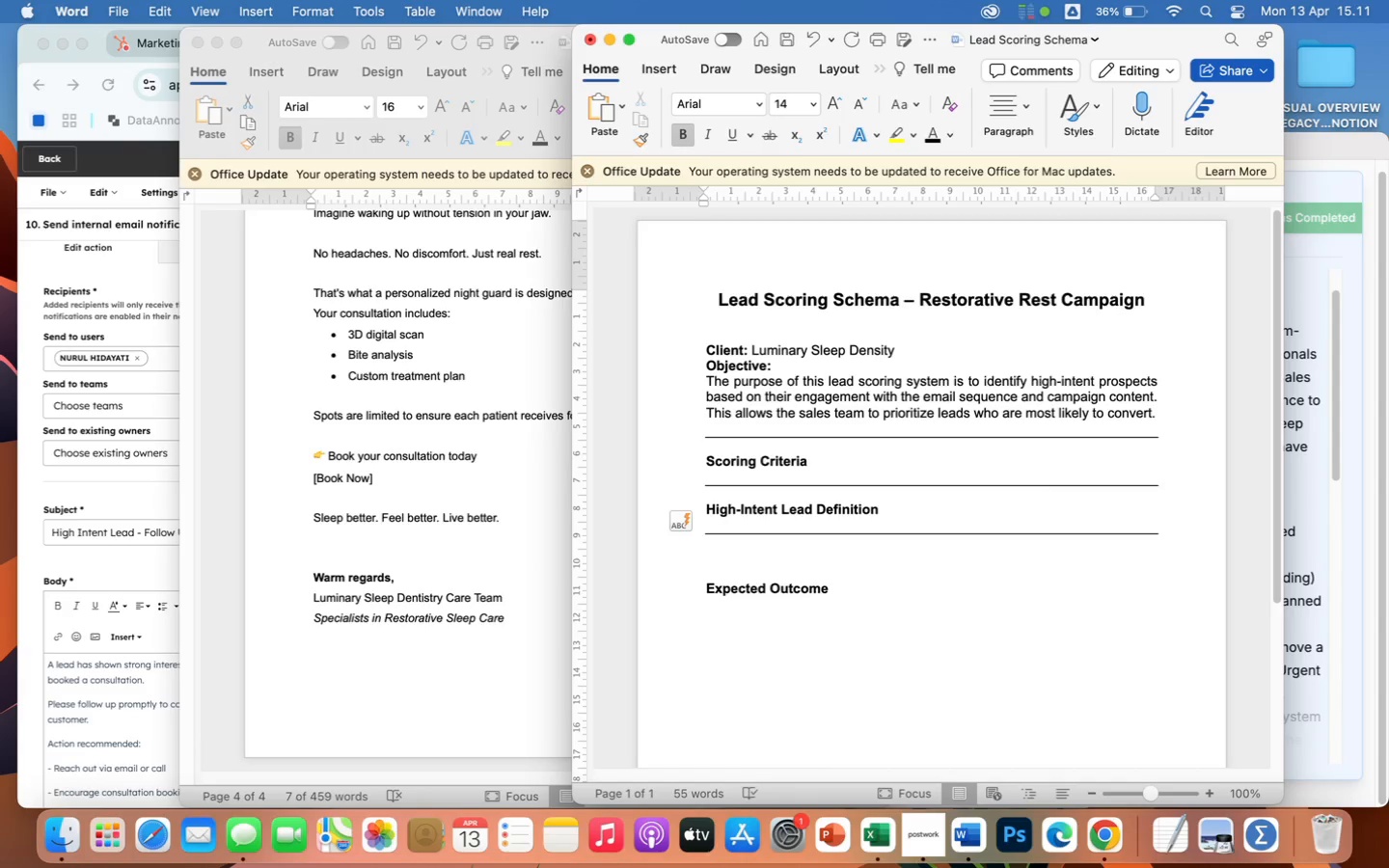 
key(Backspace)
 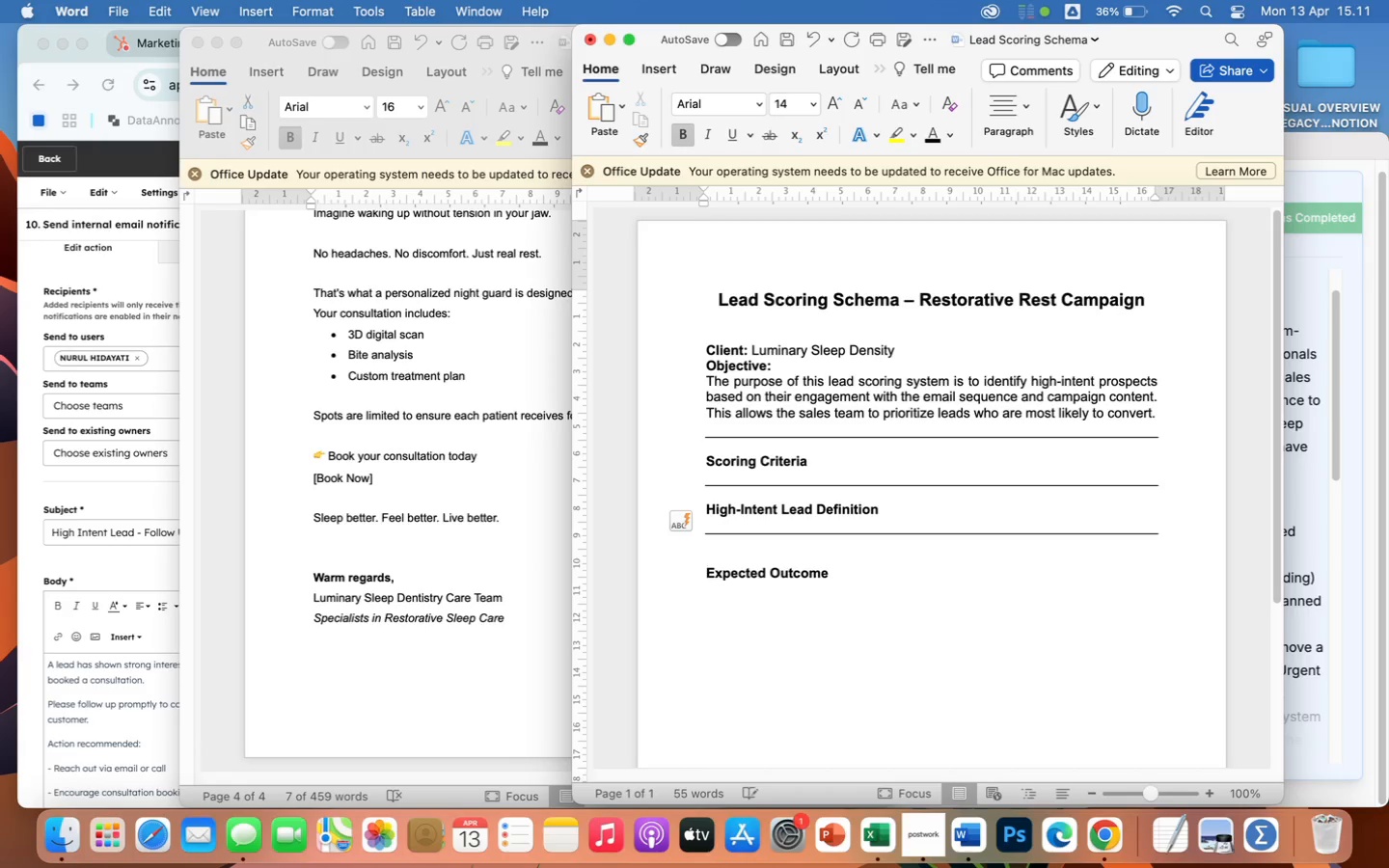 
key(Backspace)
 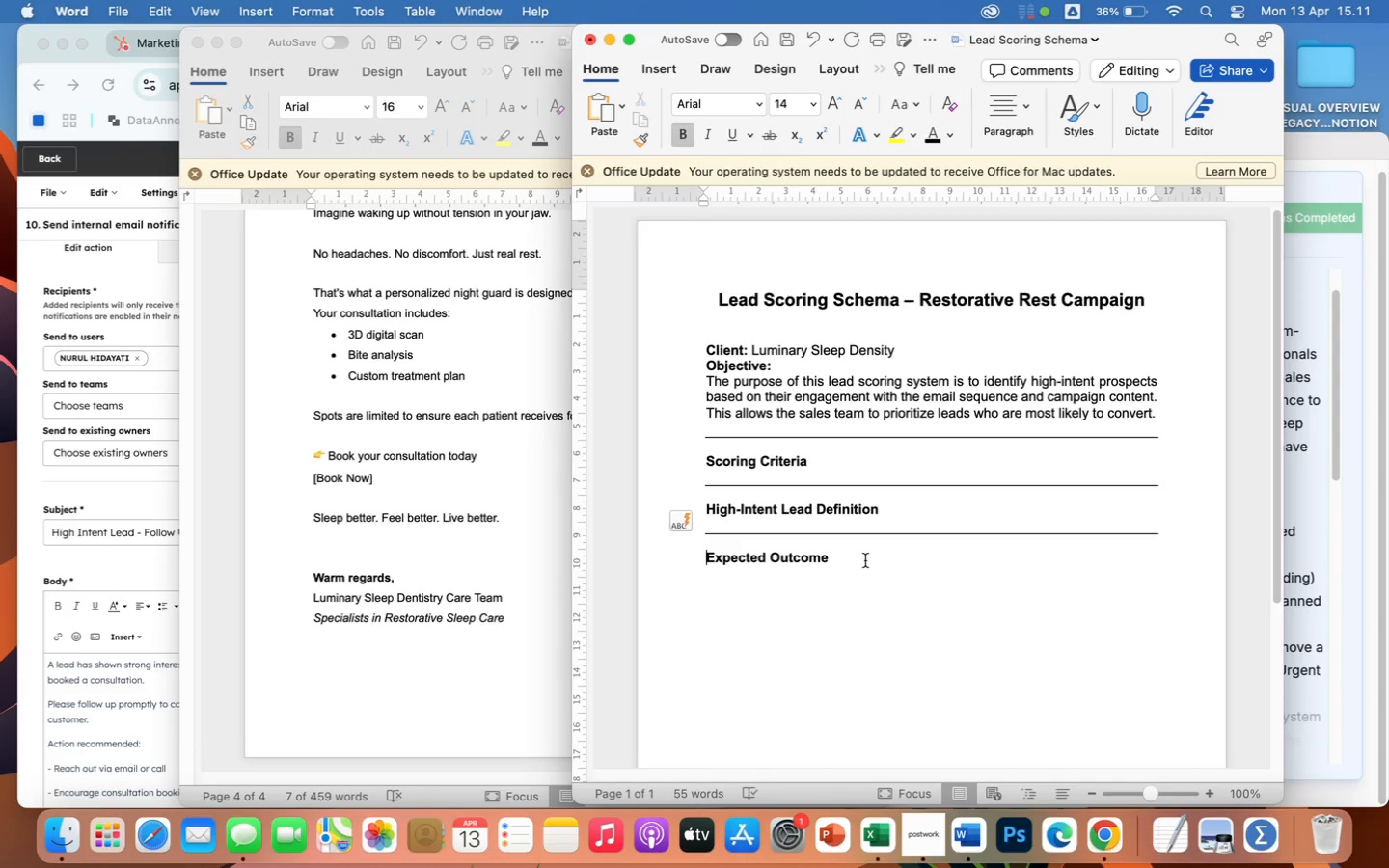 
wait(8.73)
 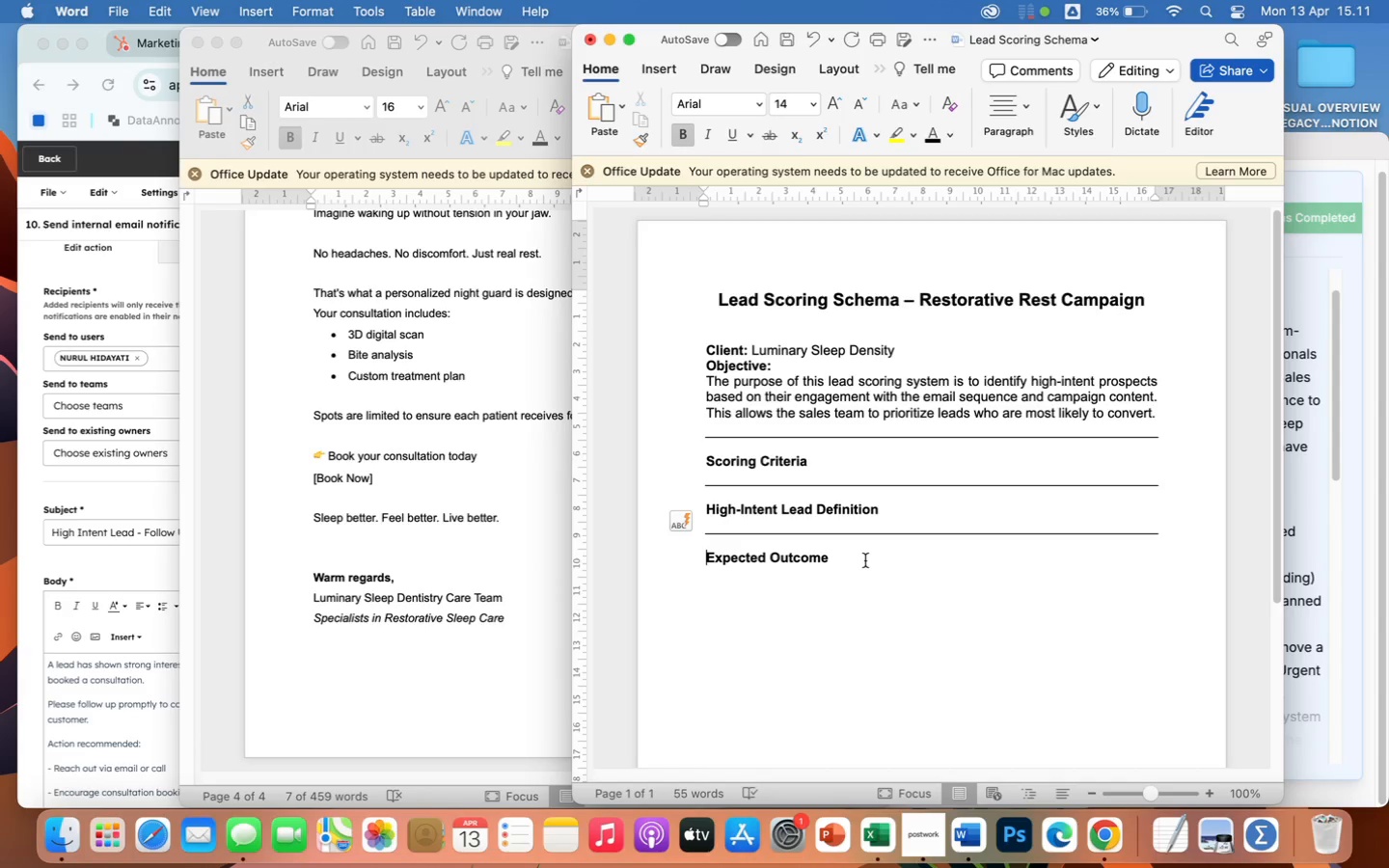 
left_click([848, 461])
 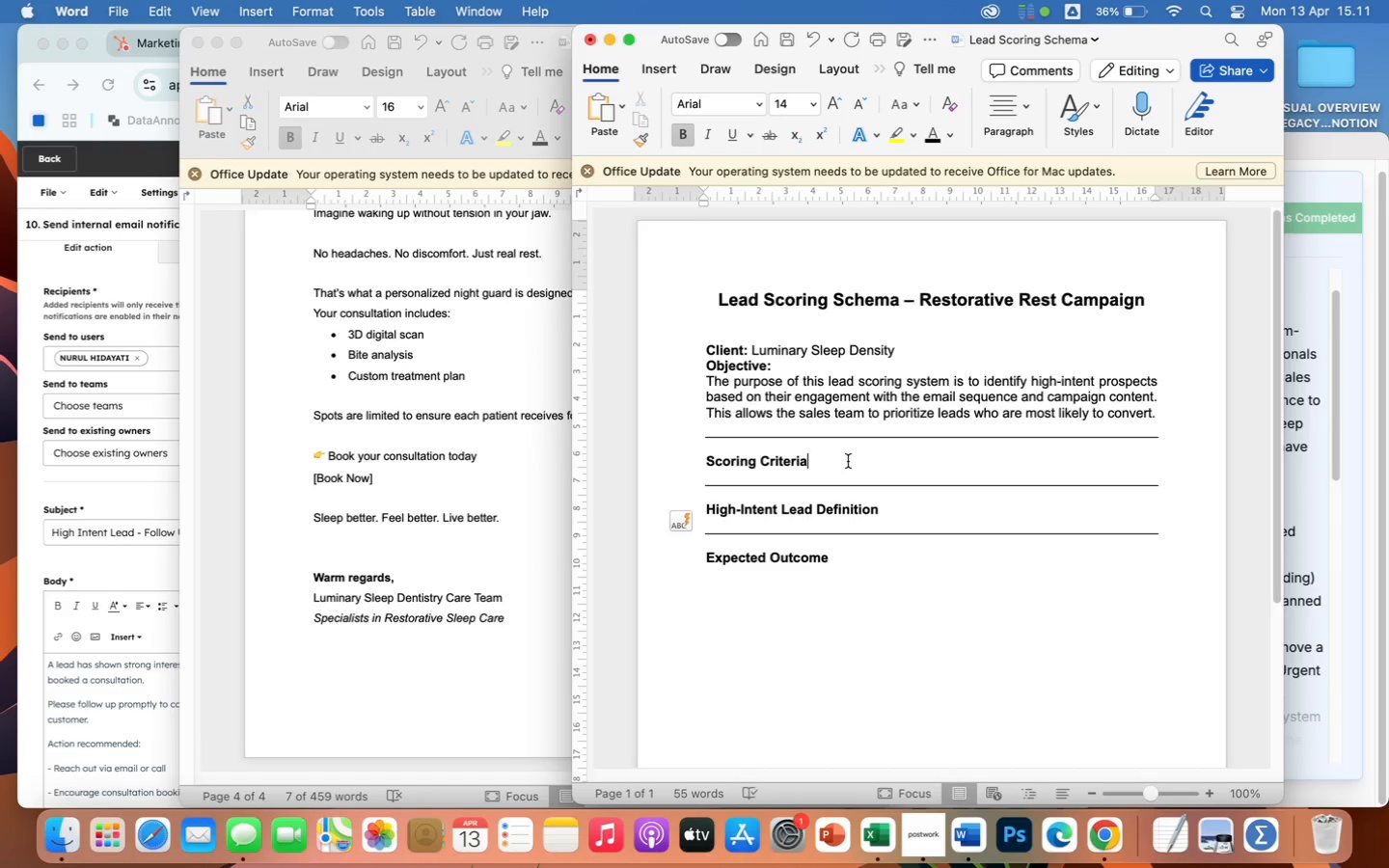 
key(Enter)
 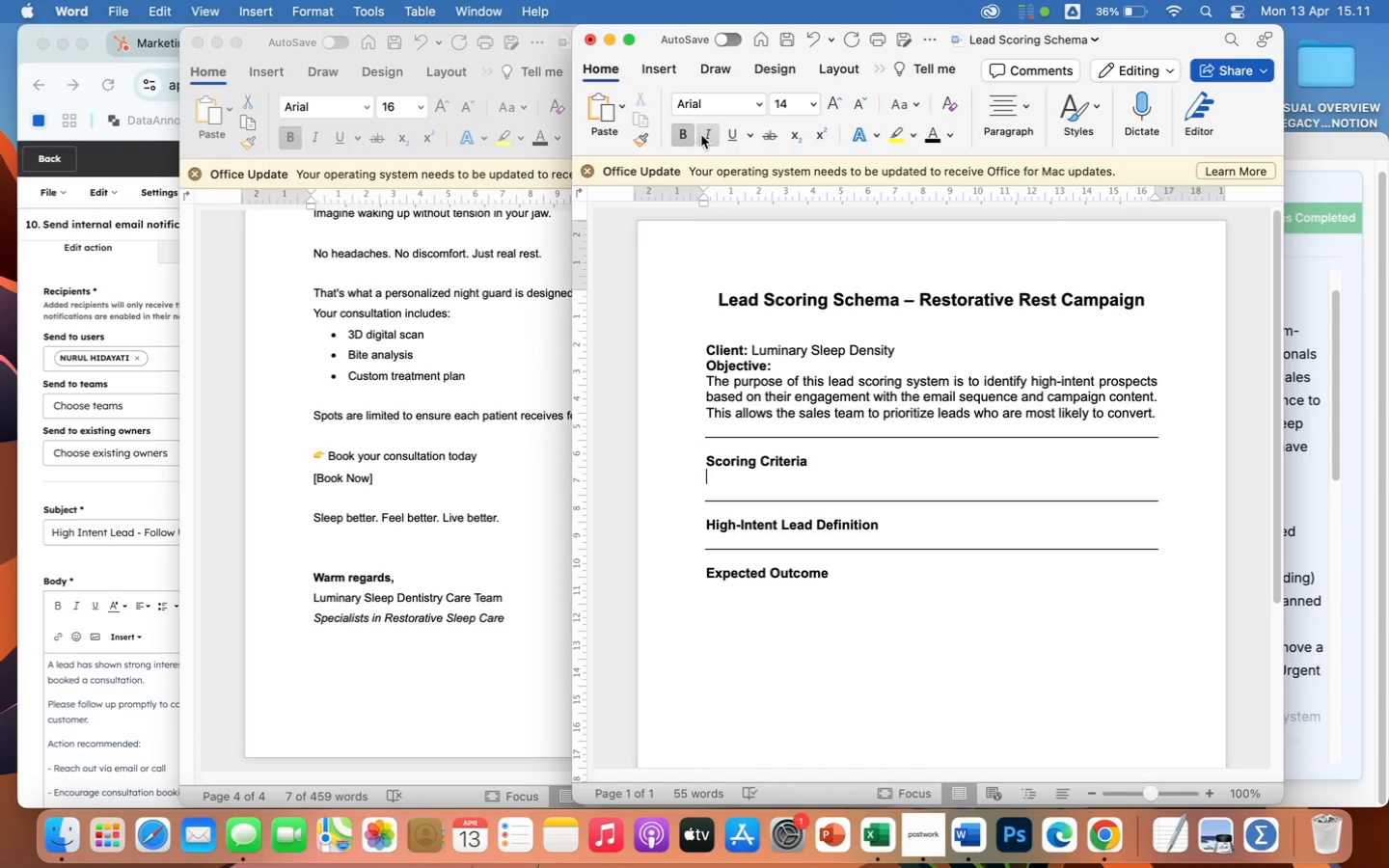 
left_click([688, 135])
 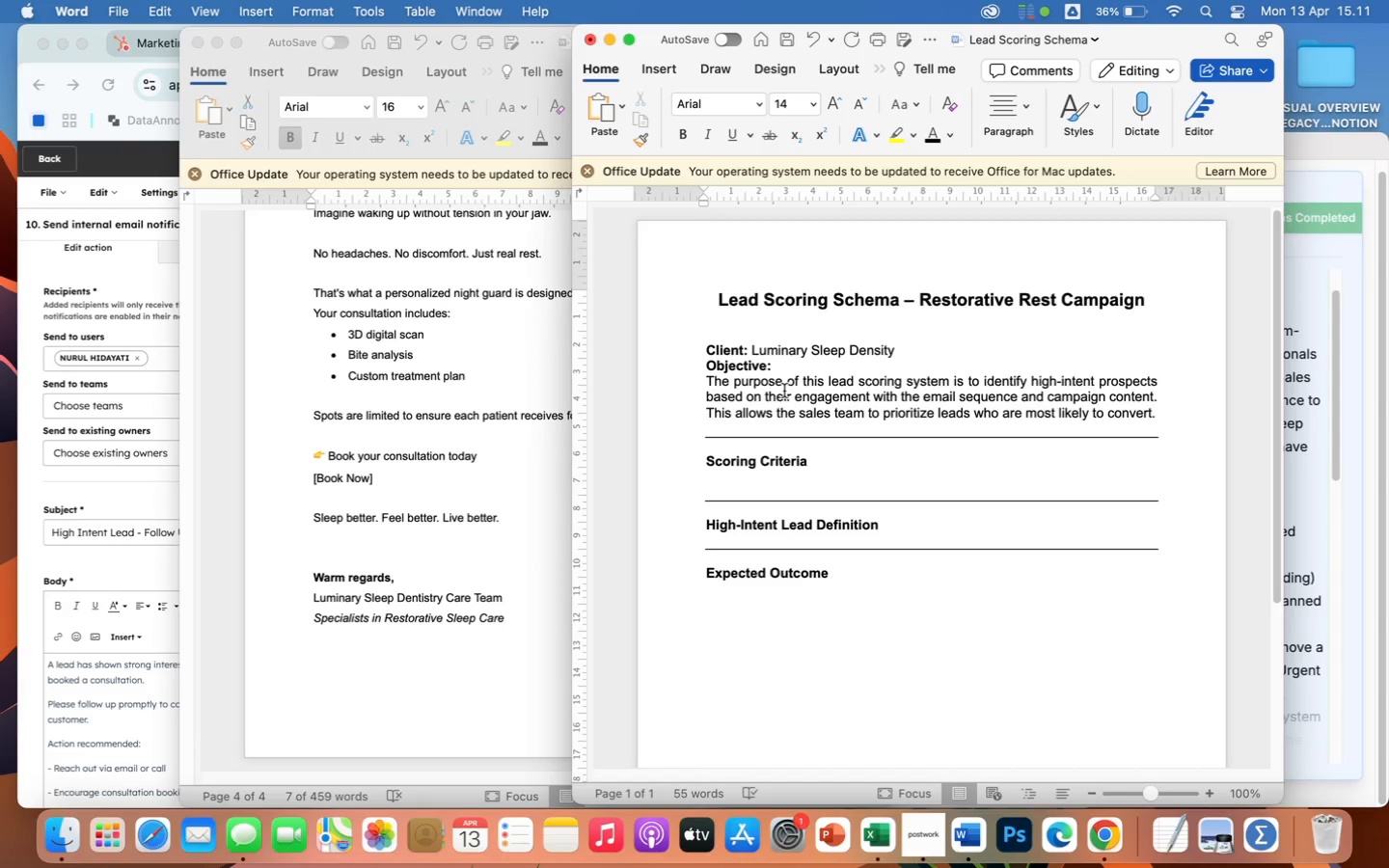 
left_click([786, 396])
 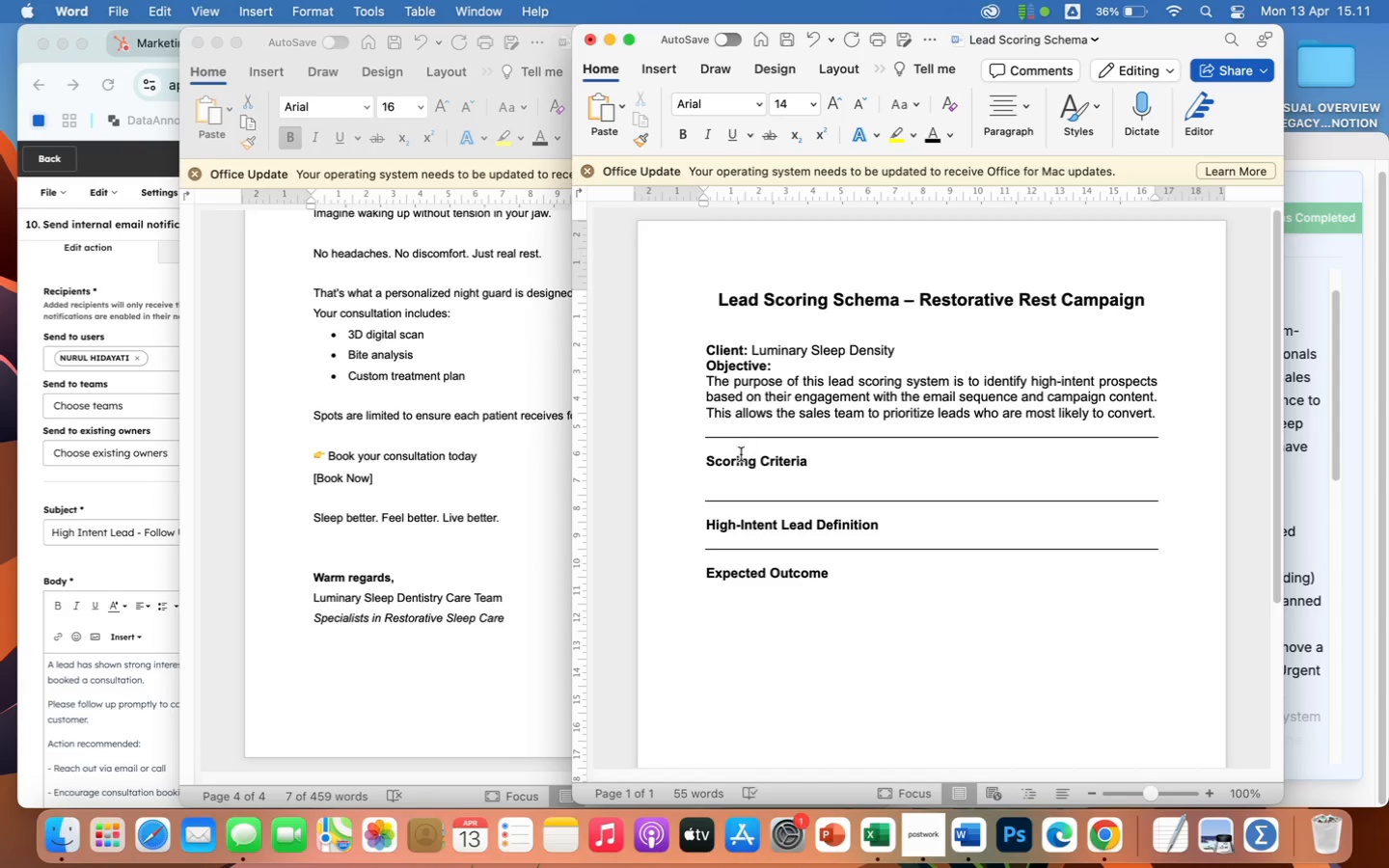 
left_click([754, 472])
 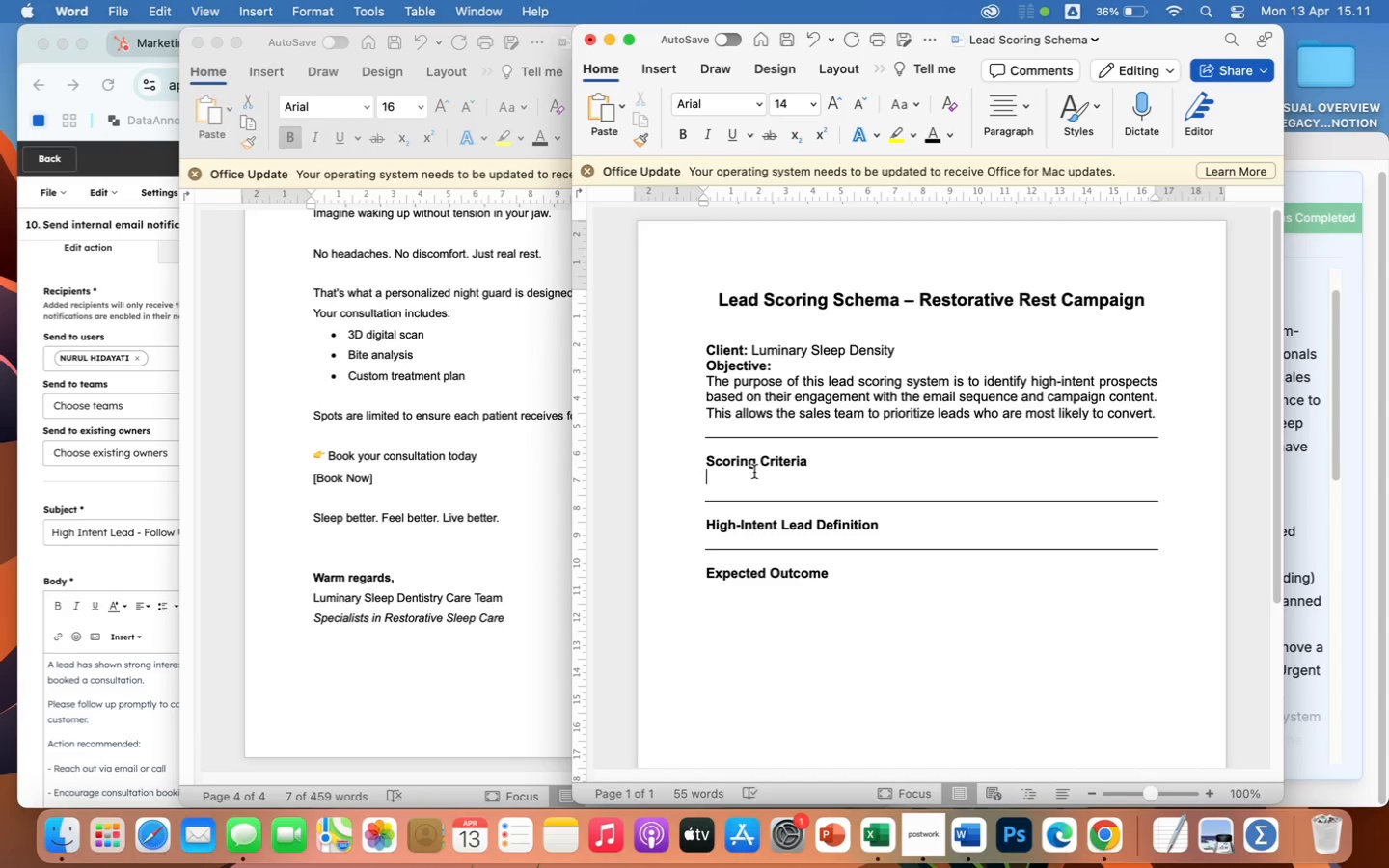 
key(Tab)
type(User As)
key(Backspace)
key(Backspace)
key(Backspace)
key(Backspace)
key(Backspace)
key(Backspace)
key(Backspace)
 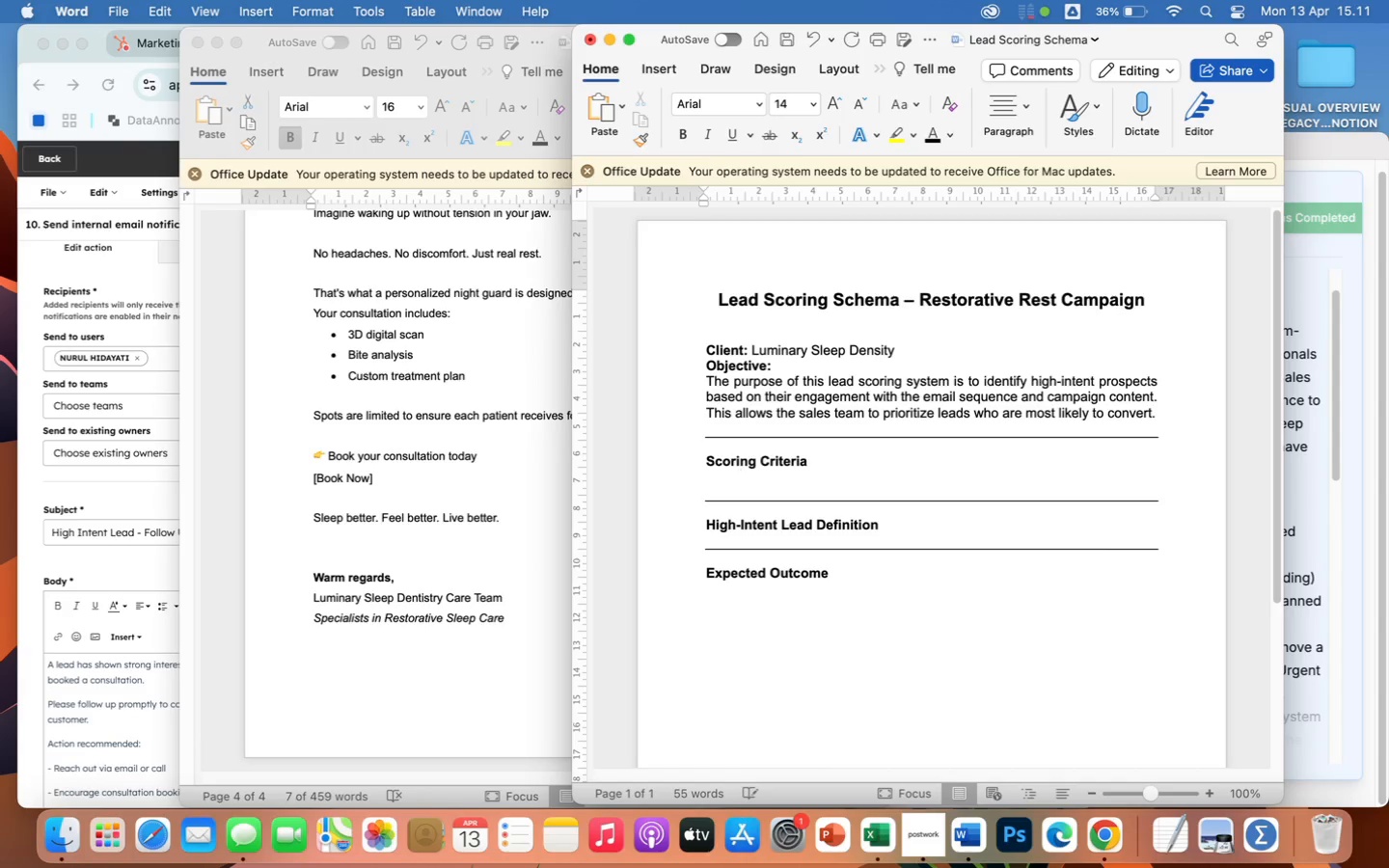 
left_click([667, 74])
 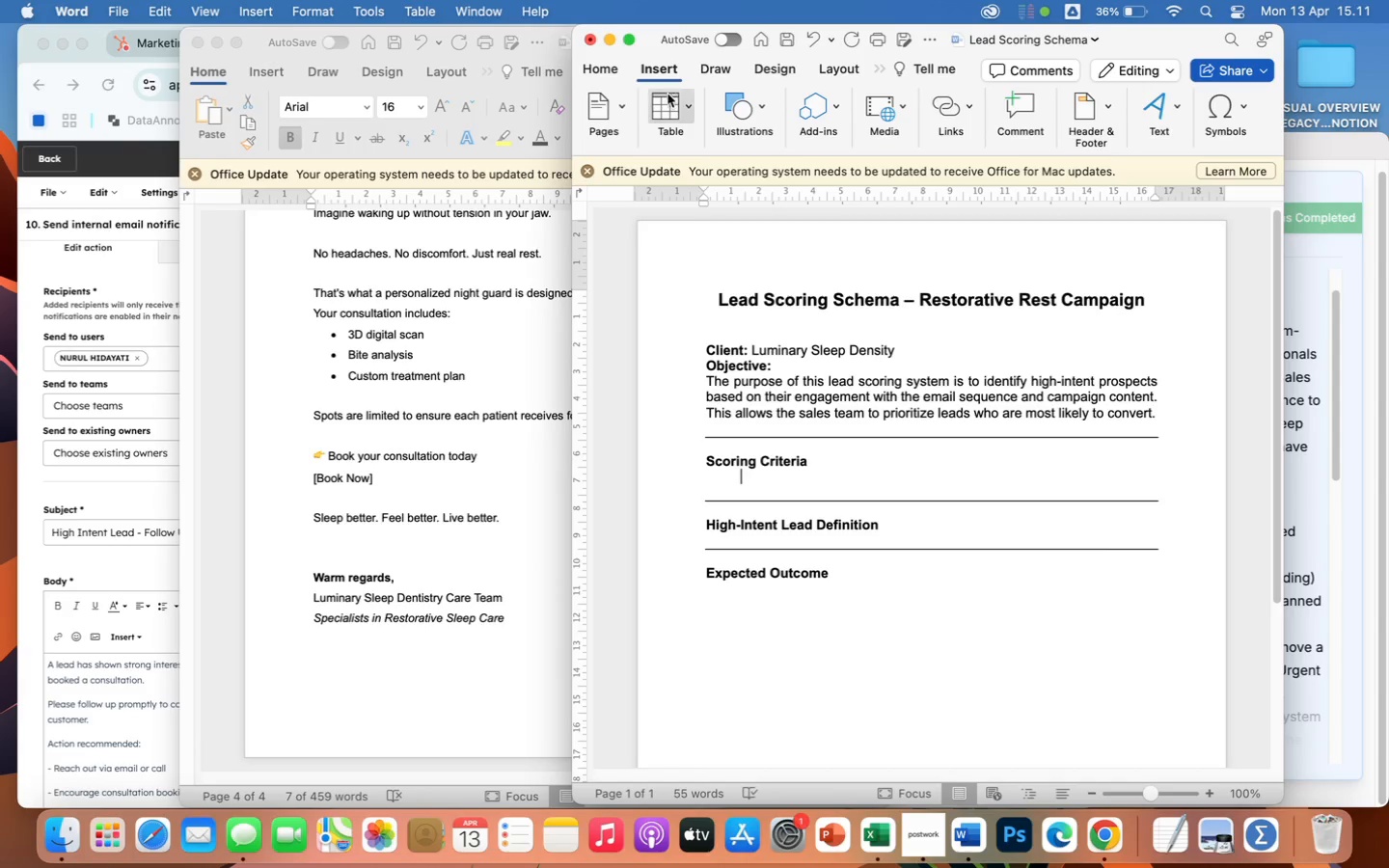 
left_click([667, 100])
 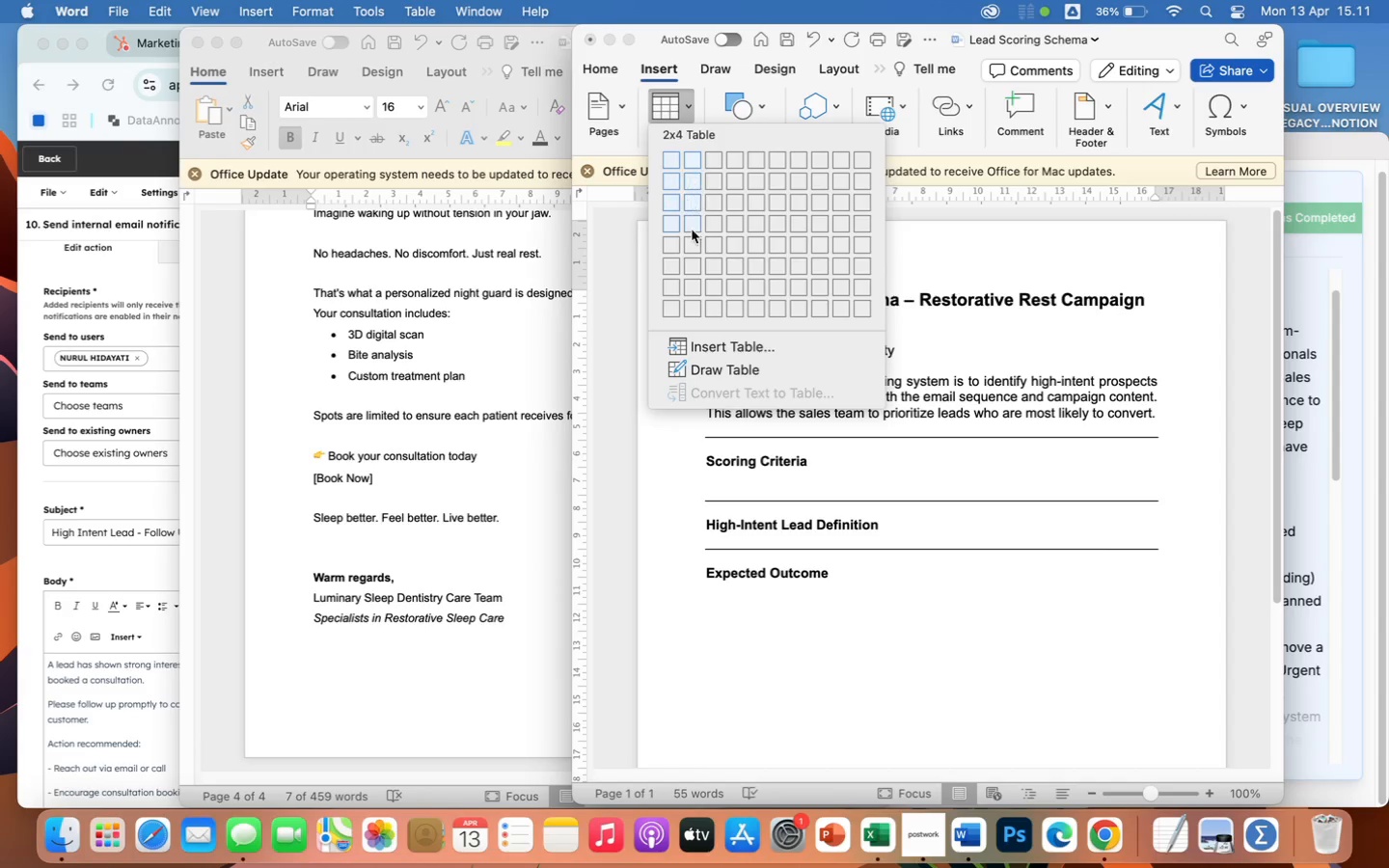 
left_click([697, 244])
 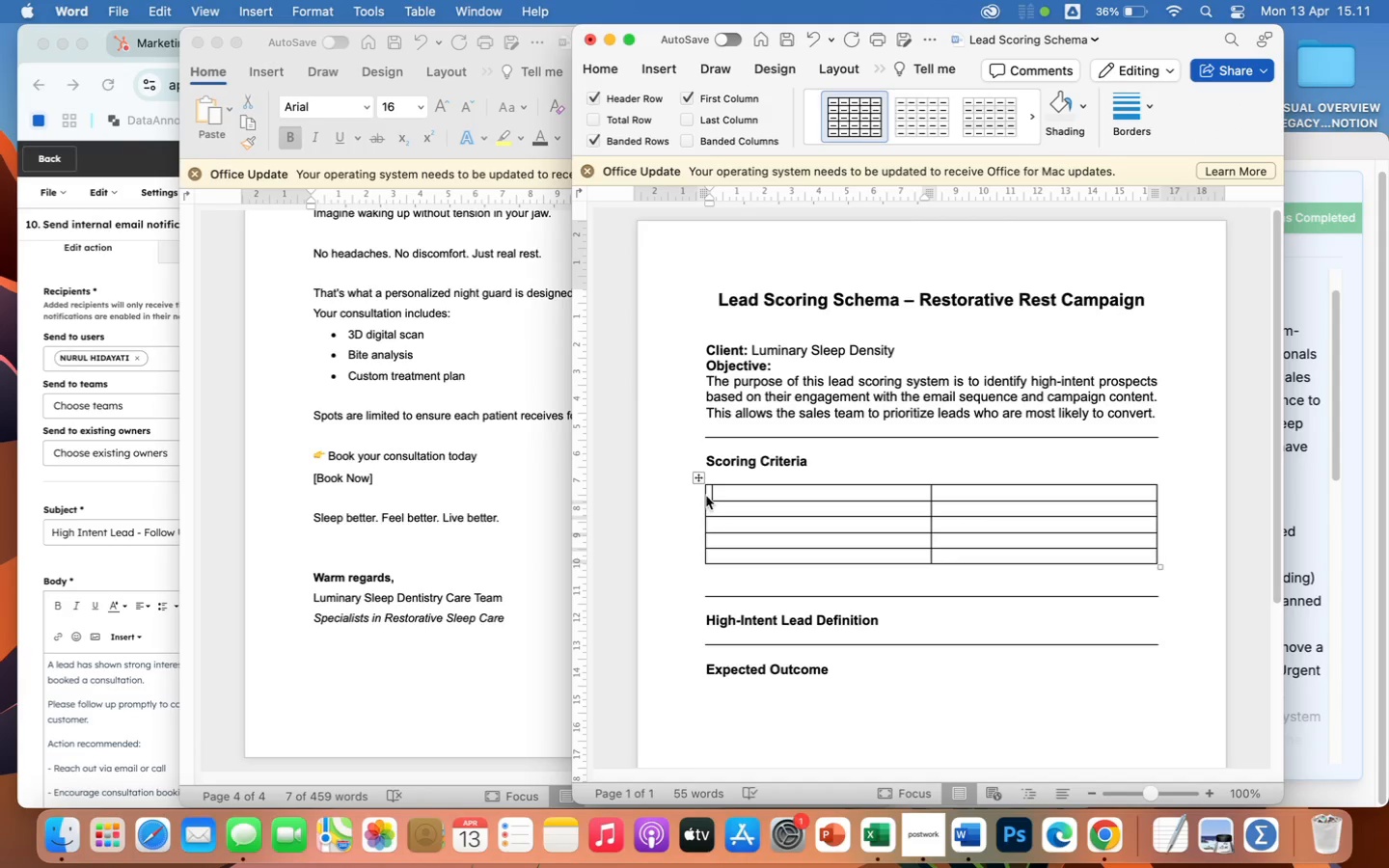 
left_click_drag(start_coordinate=[704, 496], to_coordinate=[735, 500])
 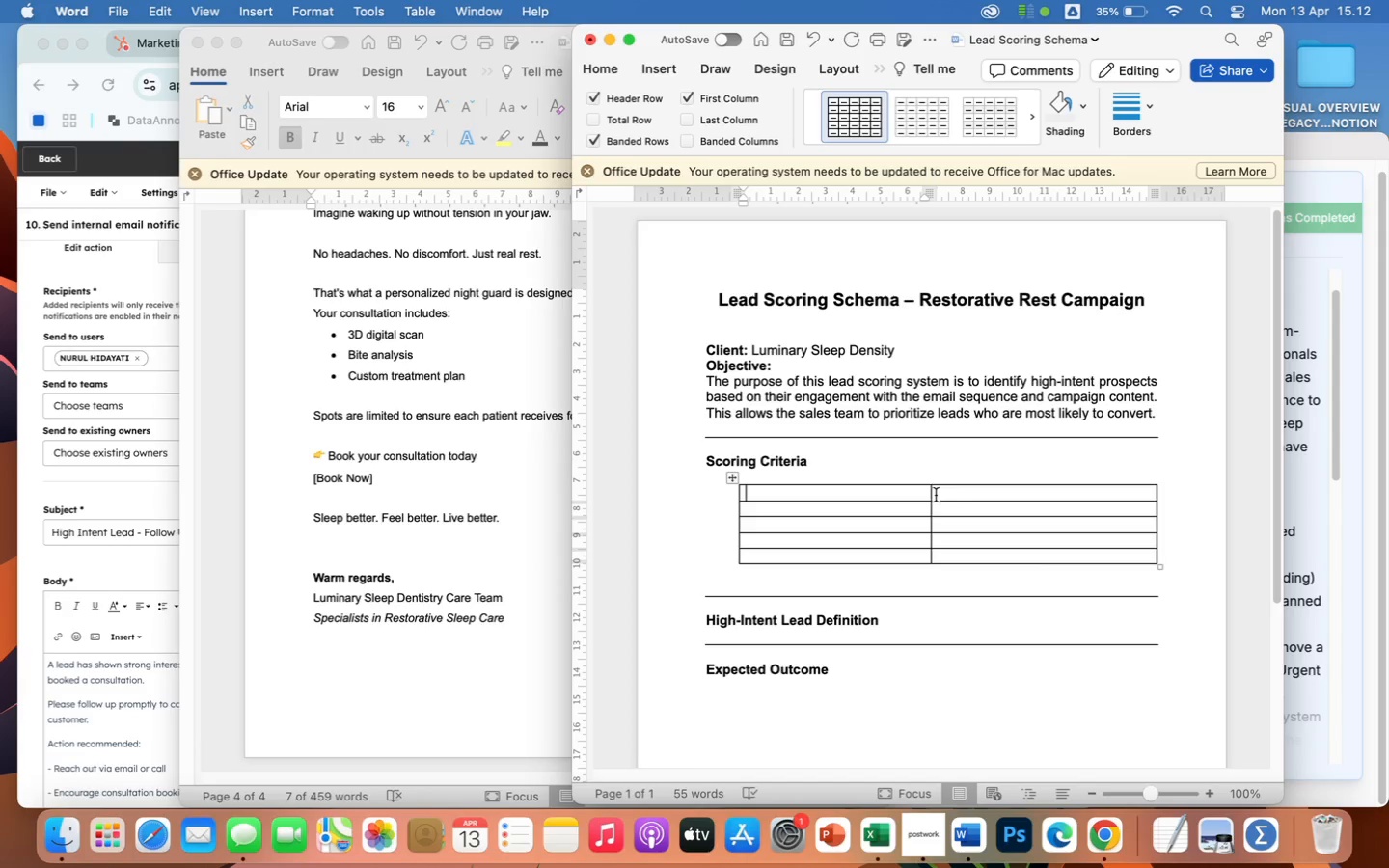 
wait(5.01)
 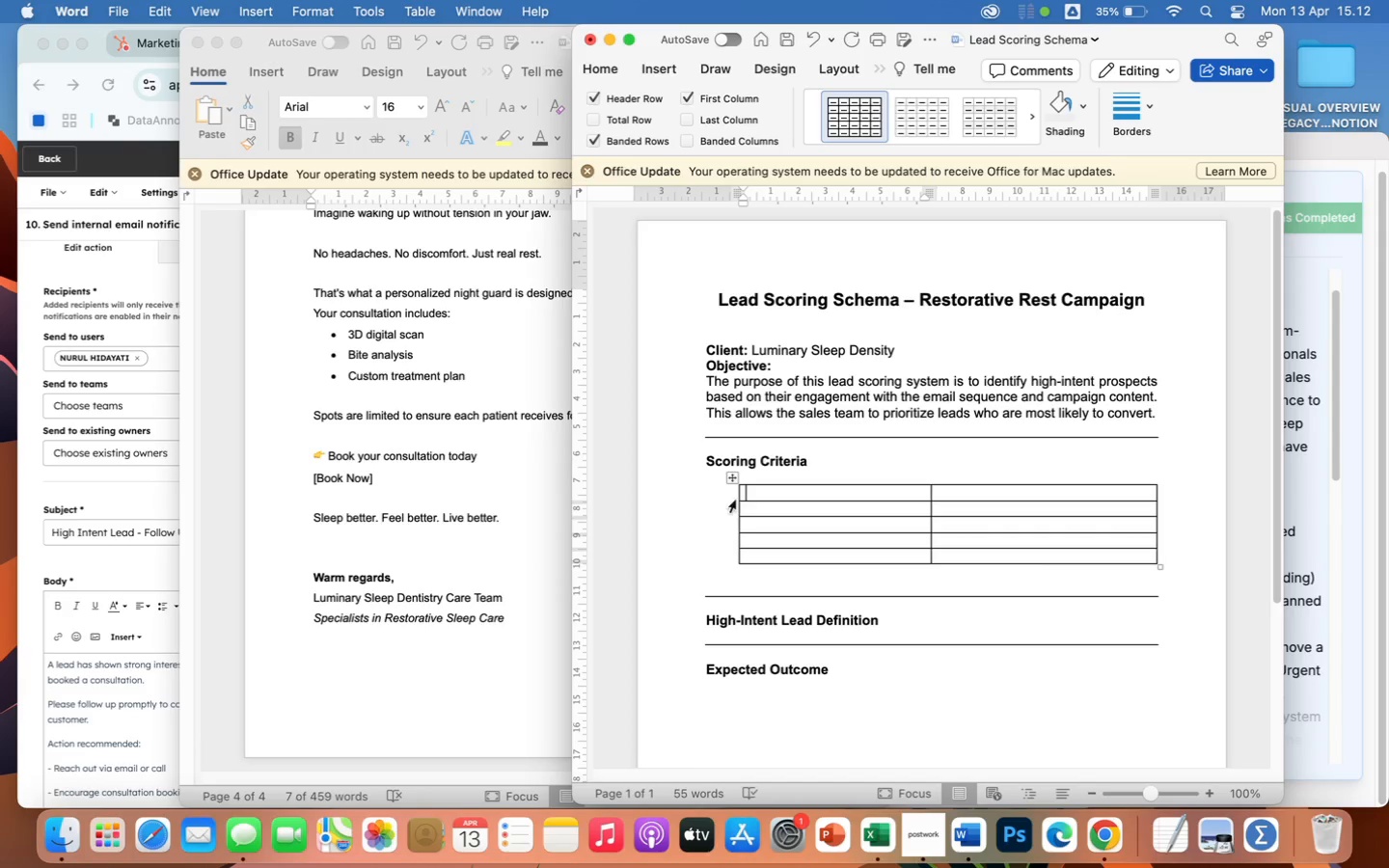 
left_click_drag(start_coordinate=[929, 494], to_coordinate=[1019, 506])
 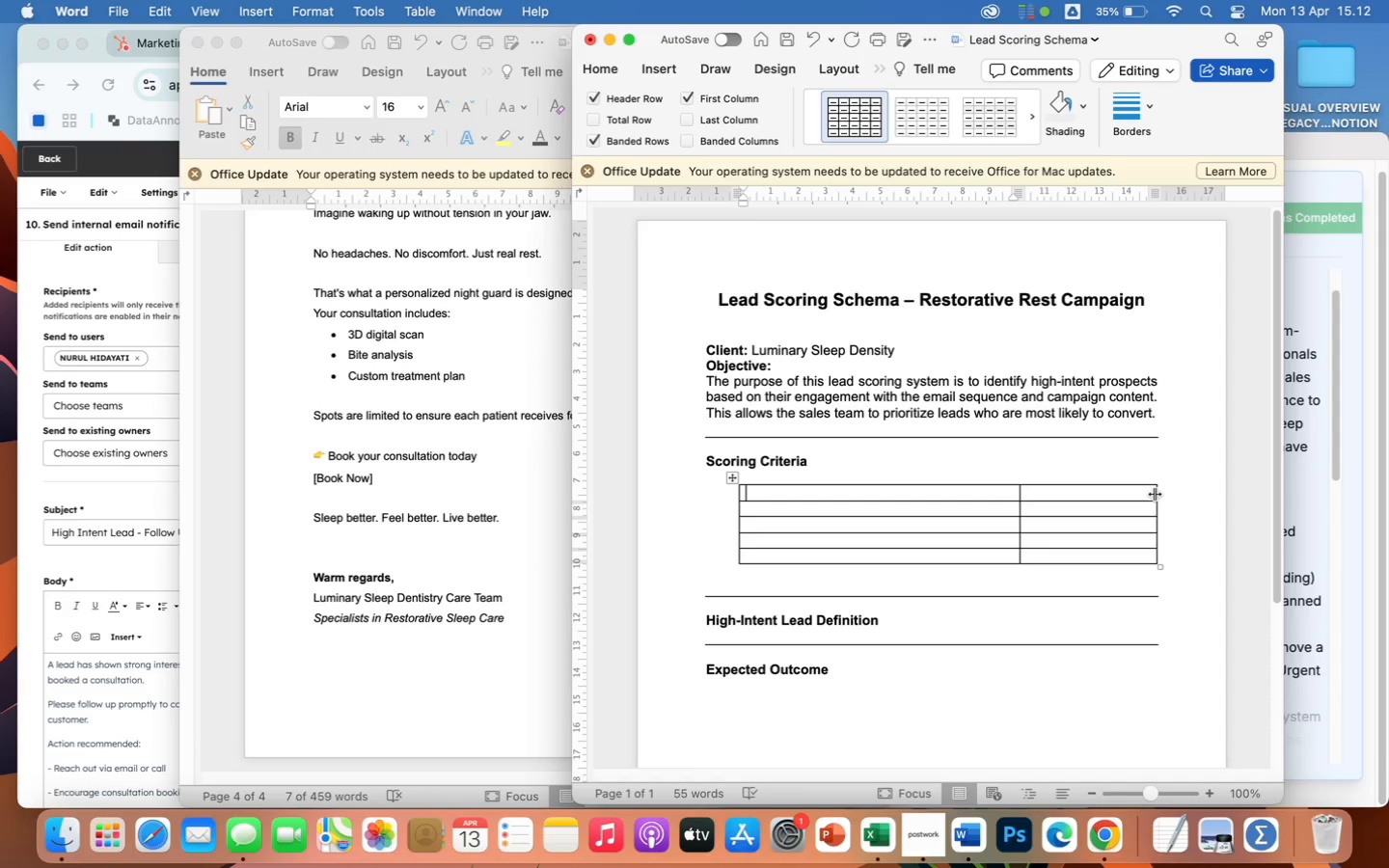 
left_click_drag(start_coordinate=[1156, 495], to_coordinate=[1140, 497])
 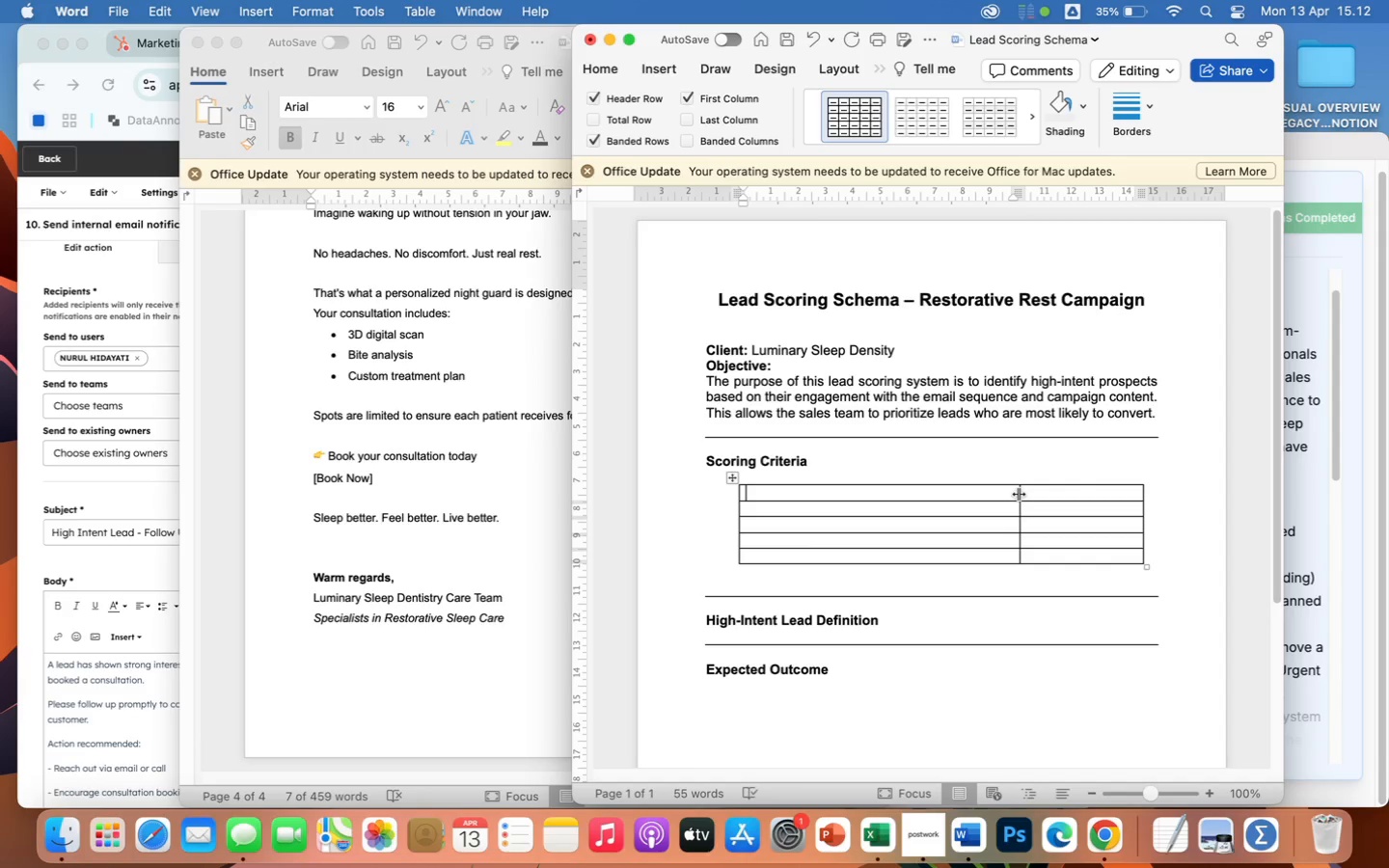 
left_click_drag(start_coordinate=[1019, 495], to_coordinate=[1033, 499])
 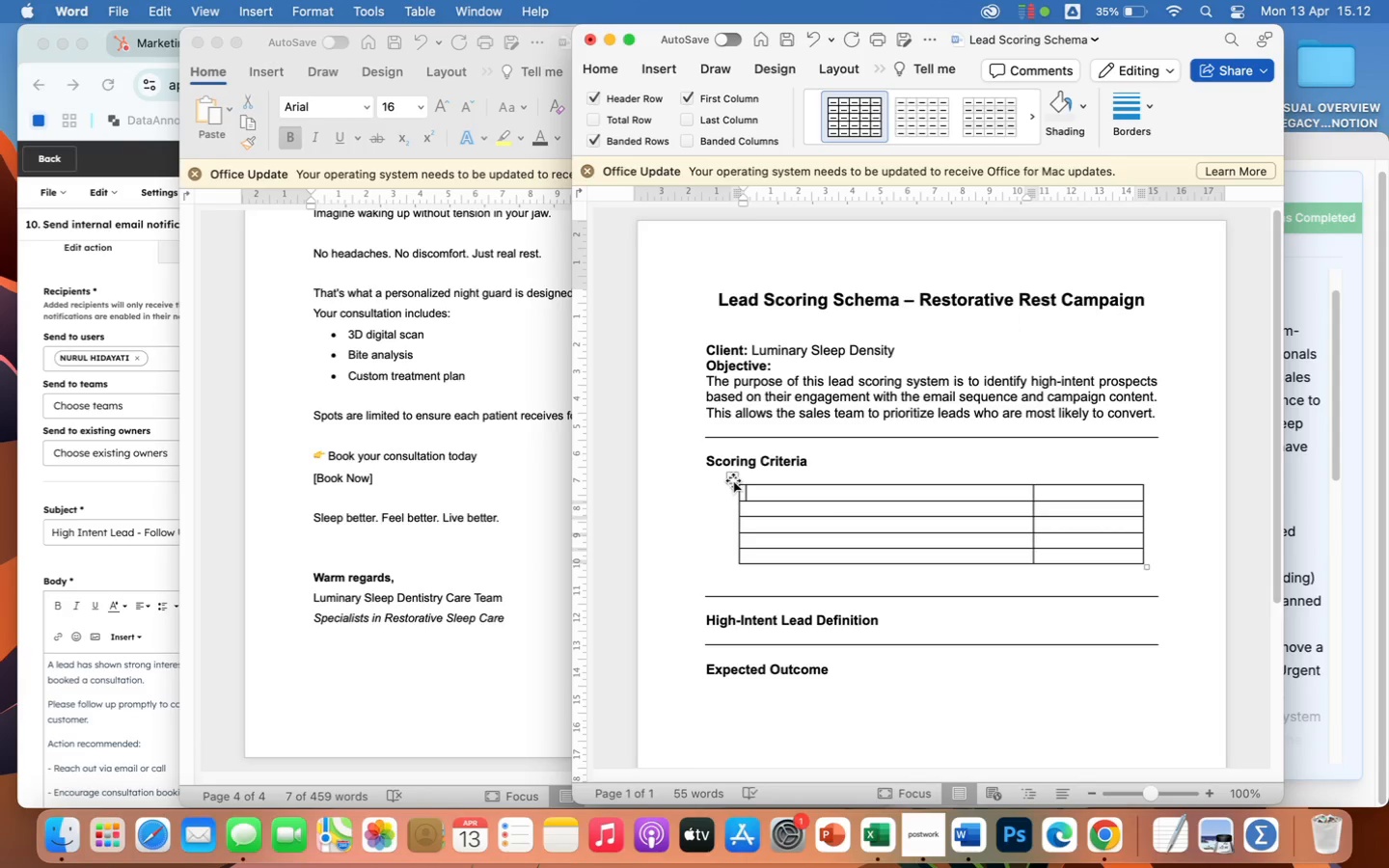 
left_click([731, 478])
 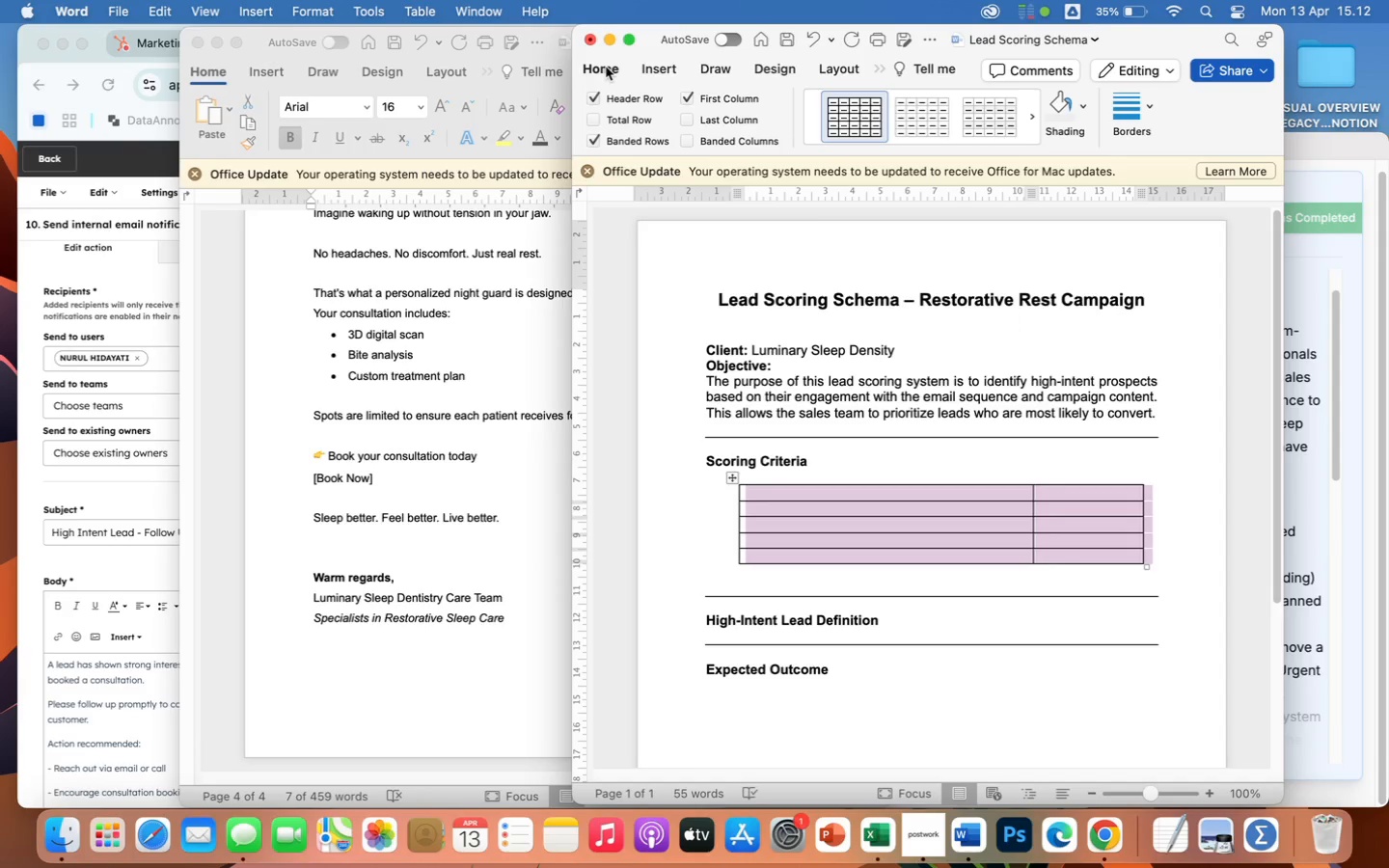 
left_click([606, 67])
 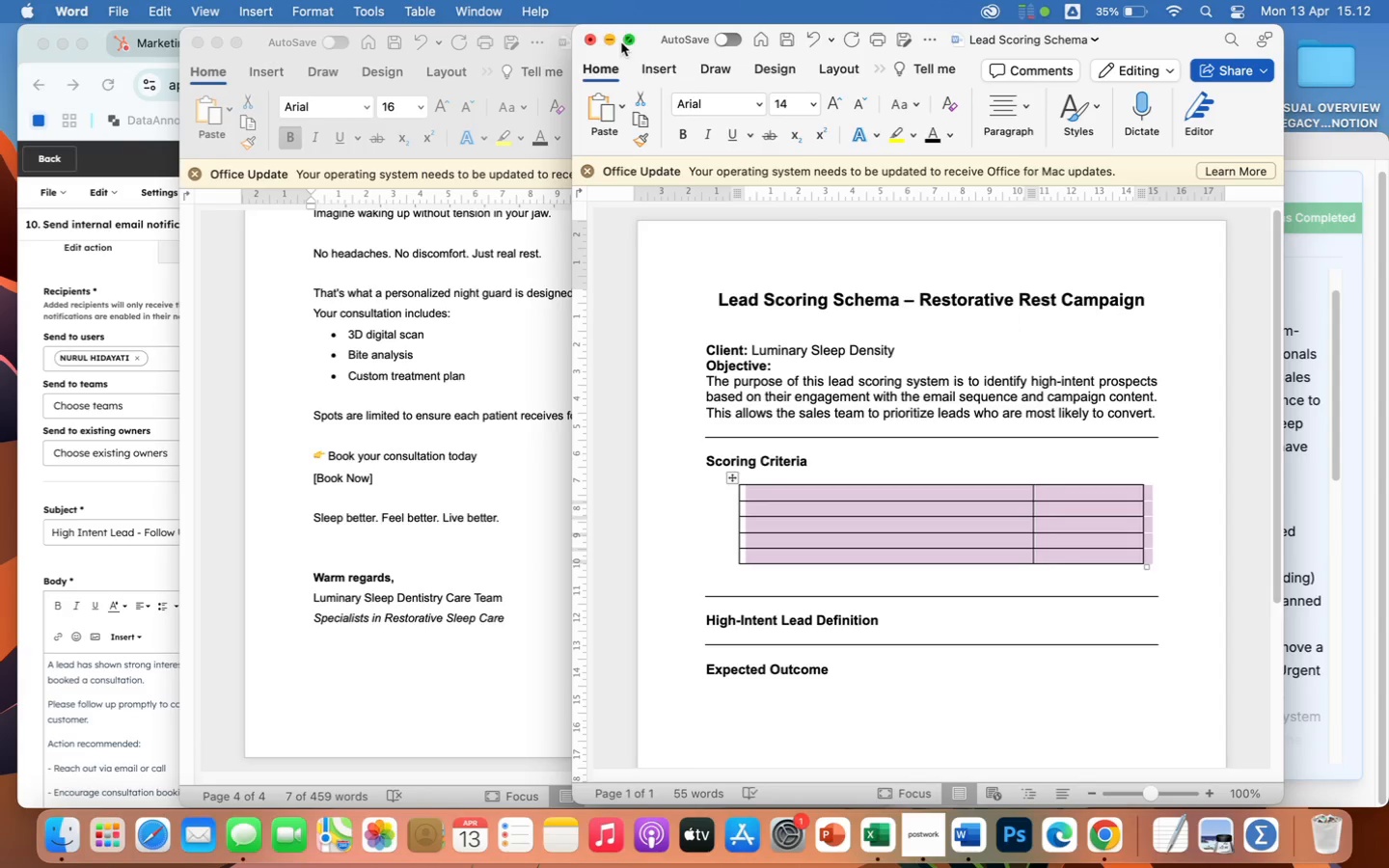 
left_click([625, 41])
 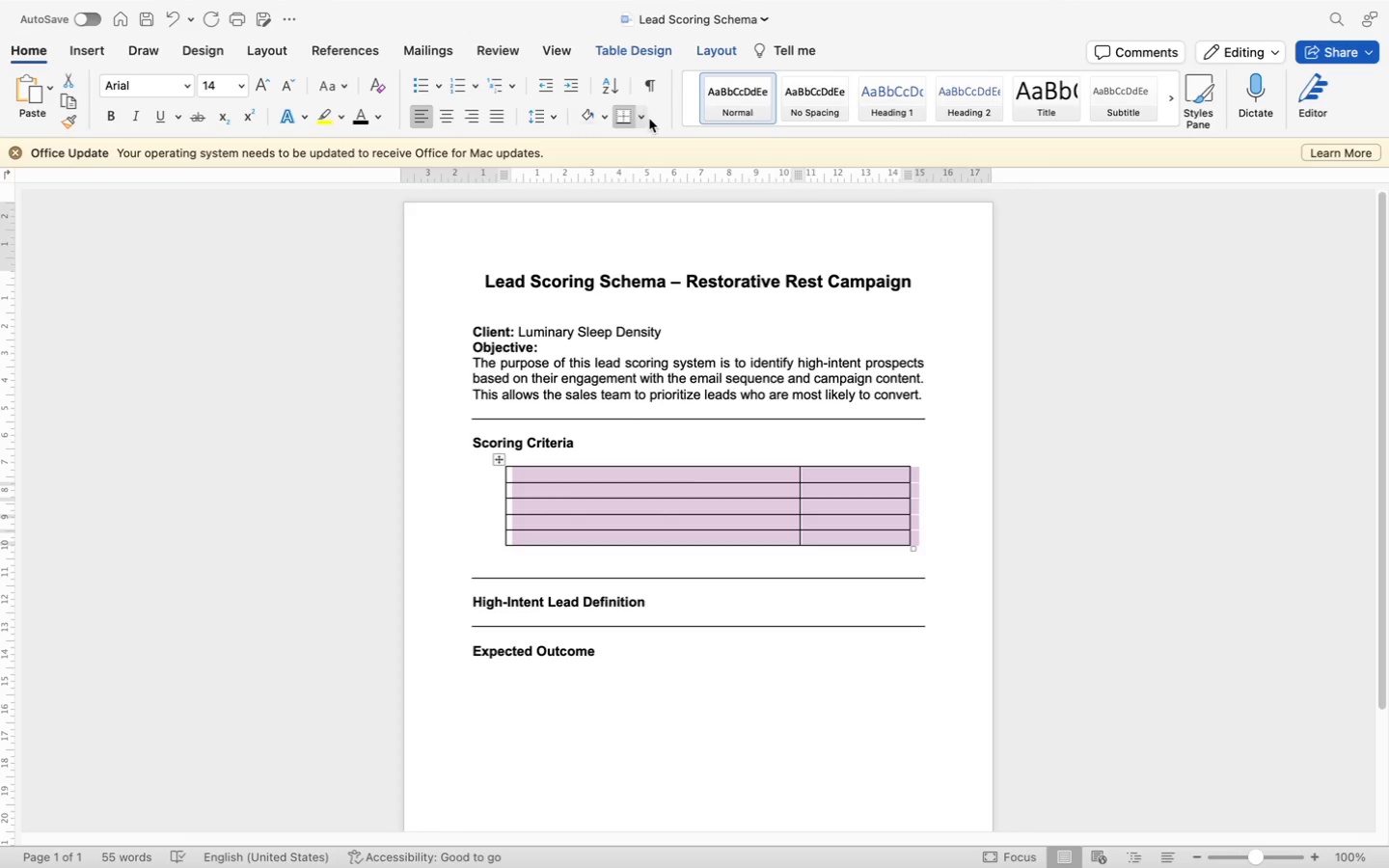 
left_click([621, 116])
 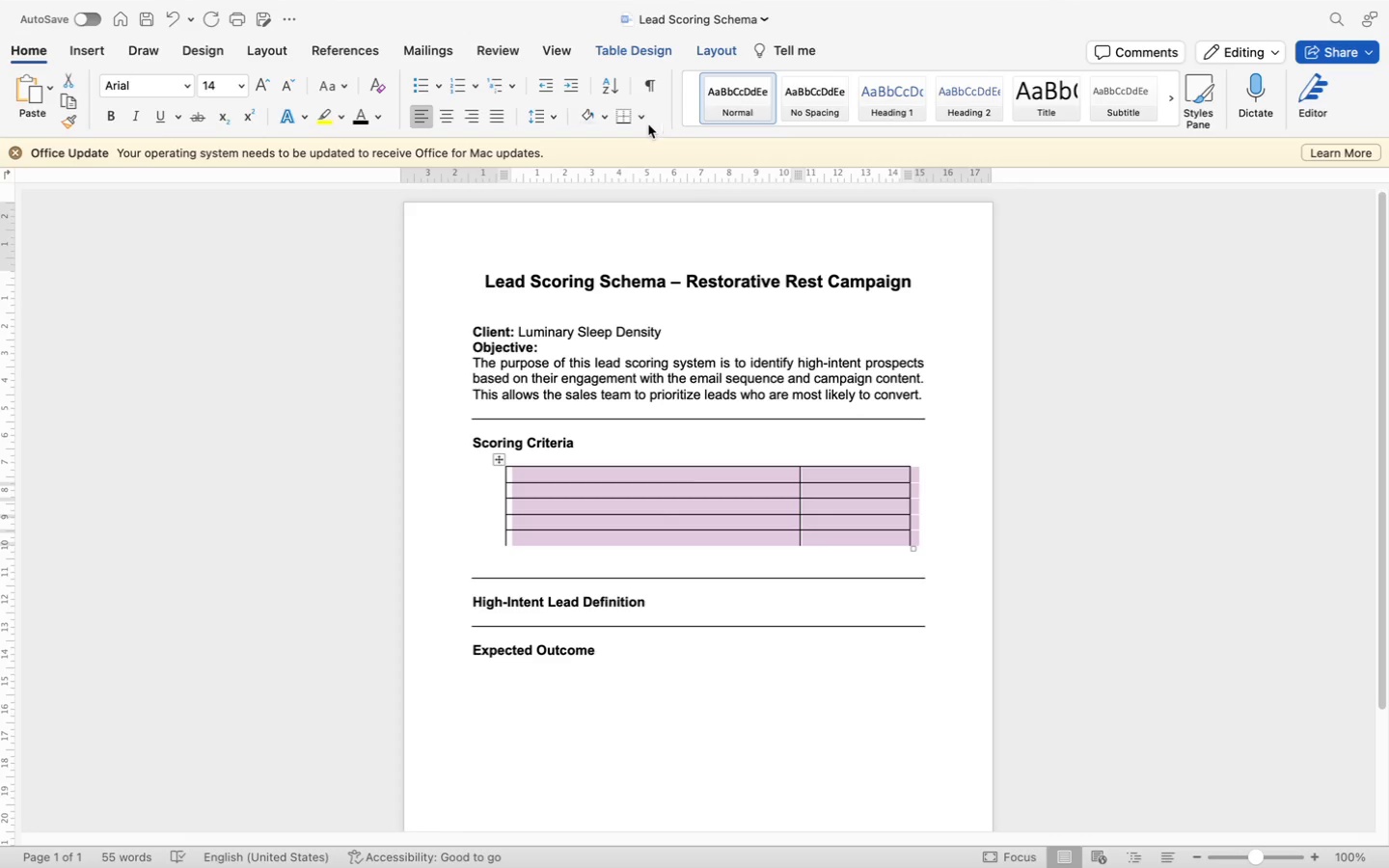 
left_click([638, 120])
 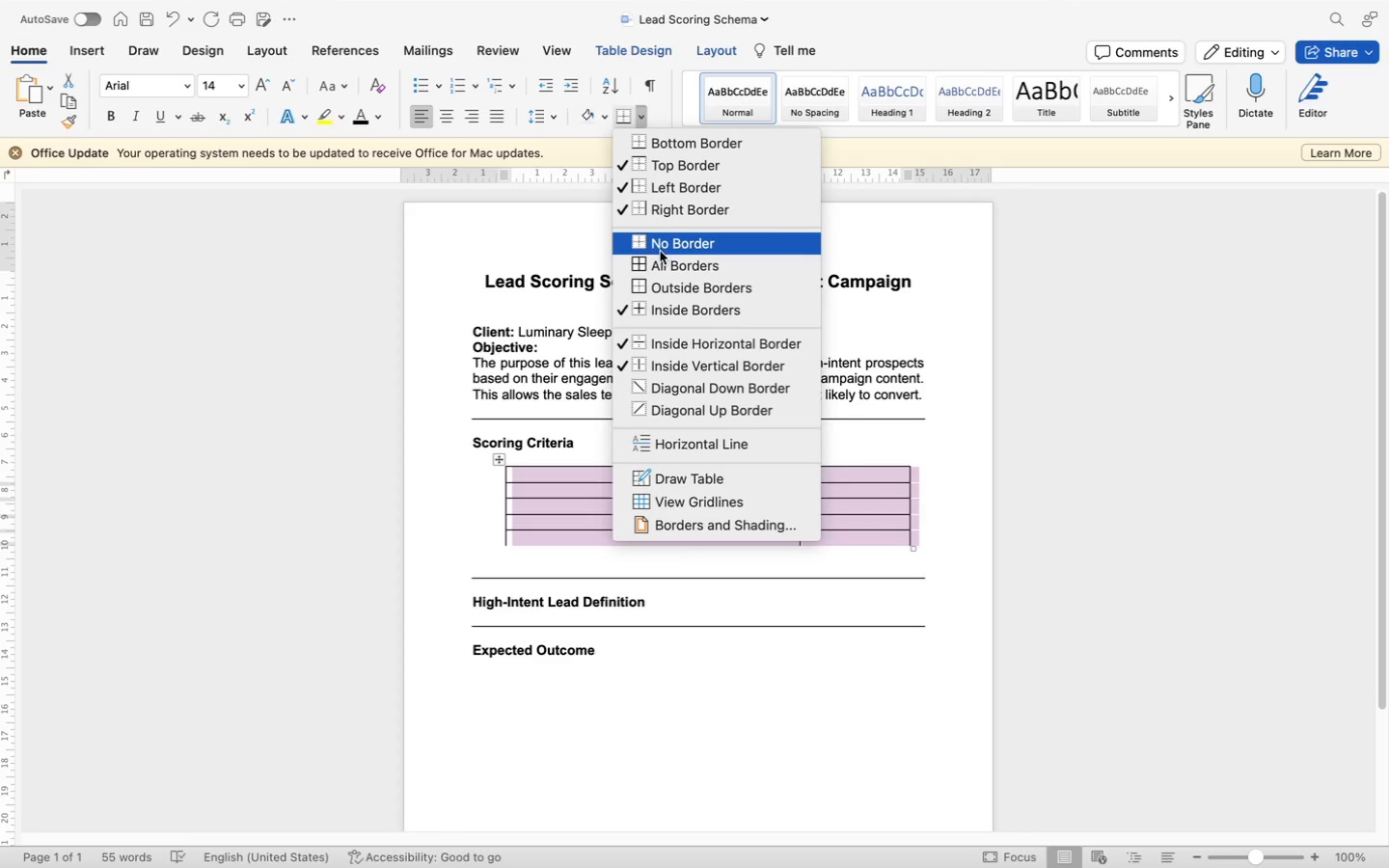 
left_click([661, 248])
 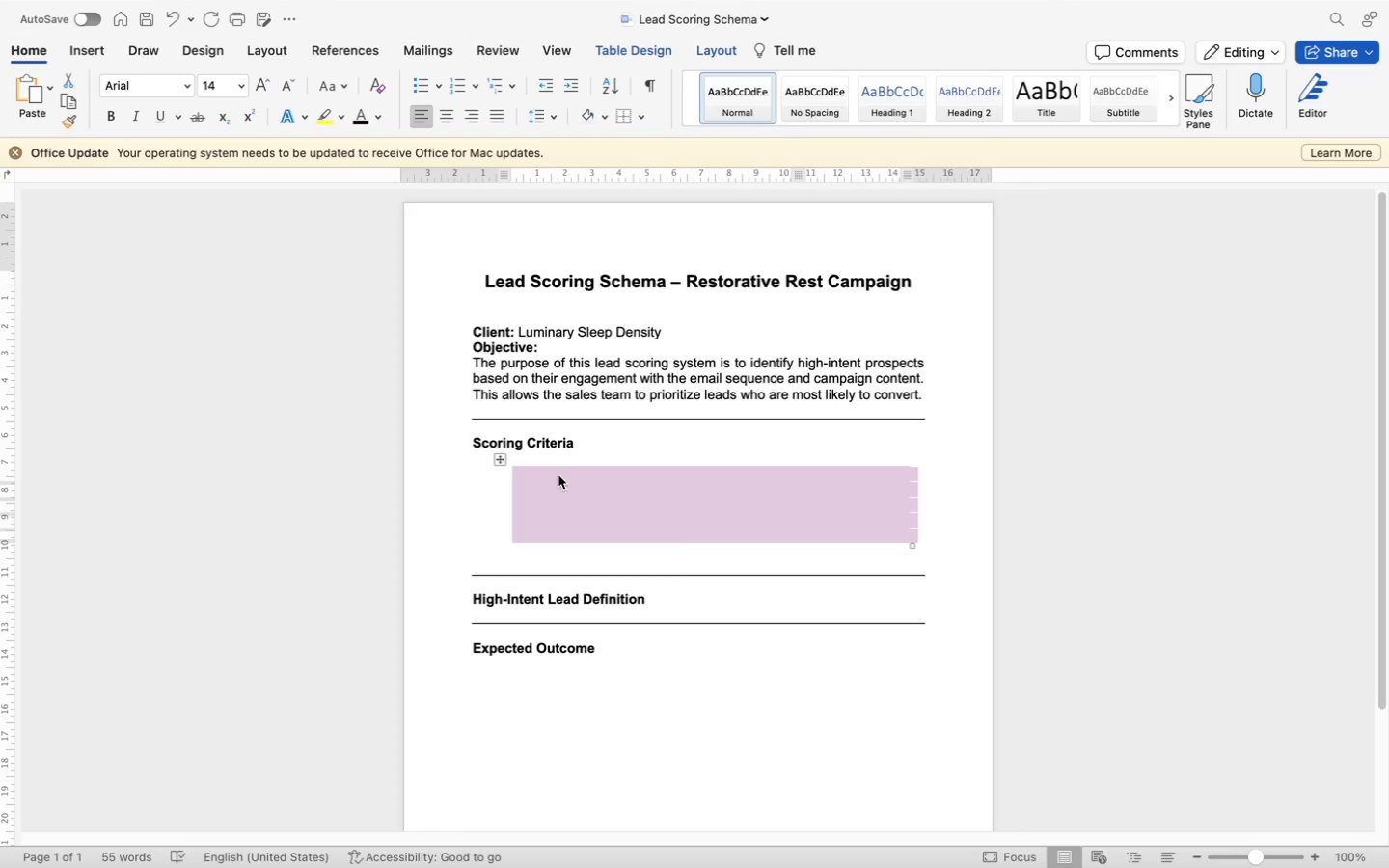 
left_click([557, 475])
 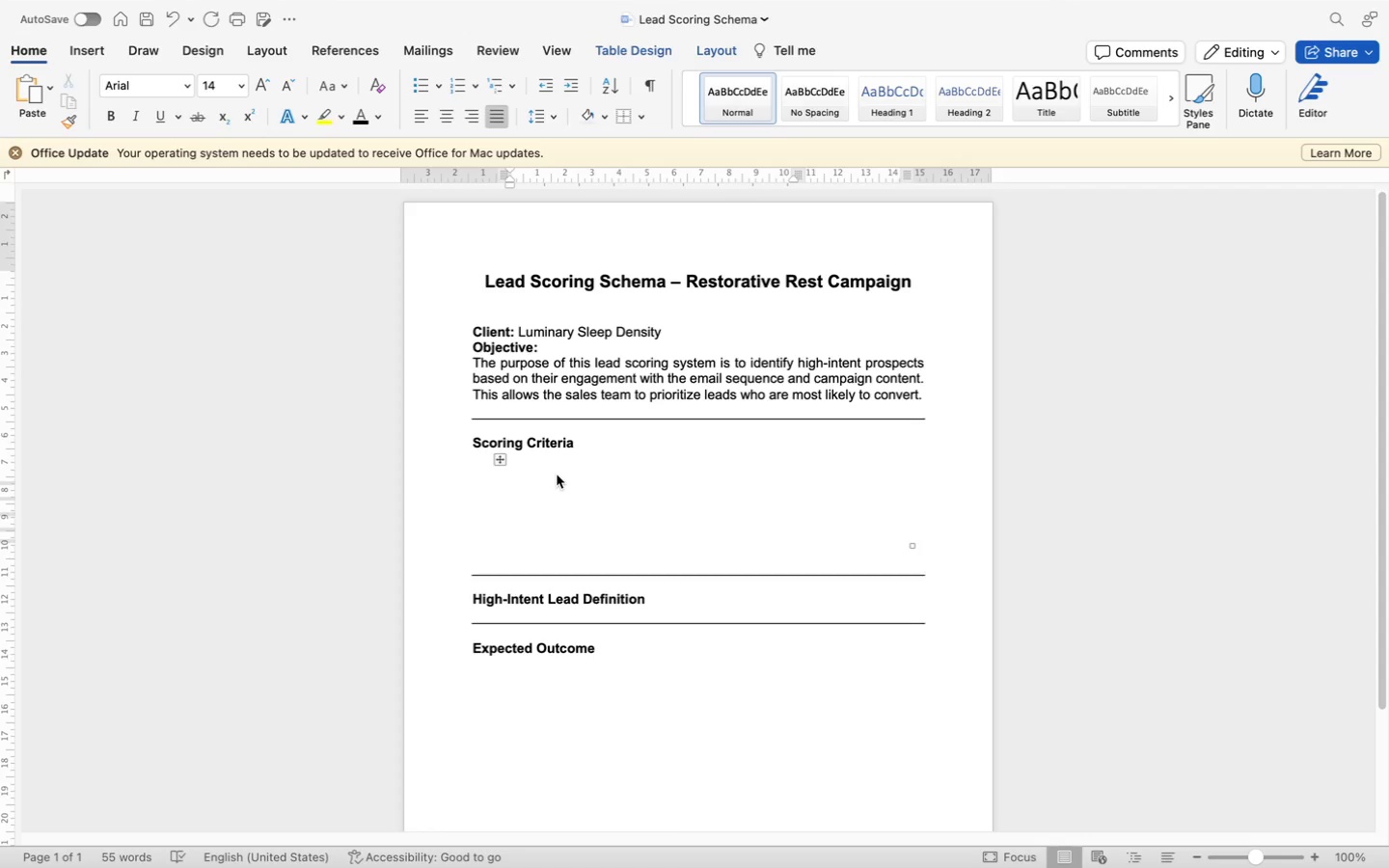 
type(User Action)
 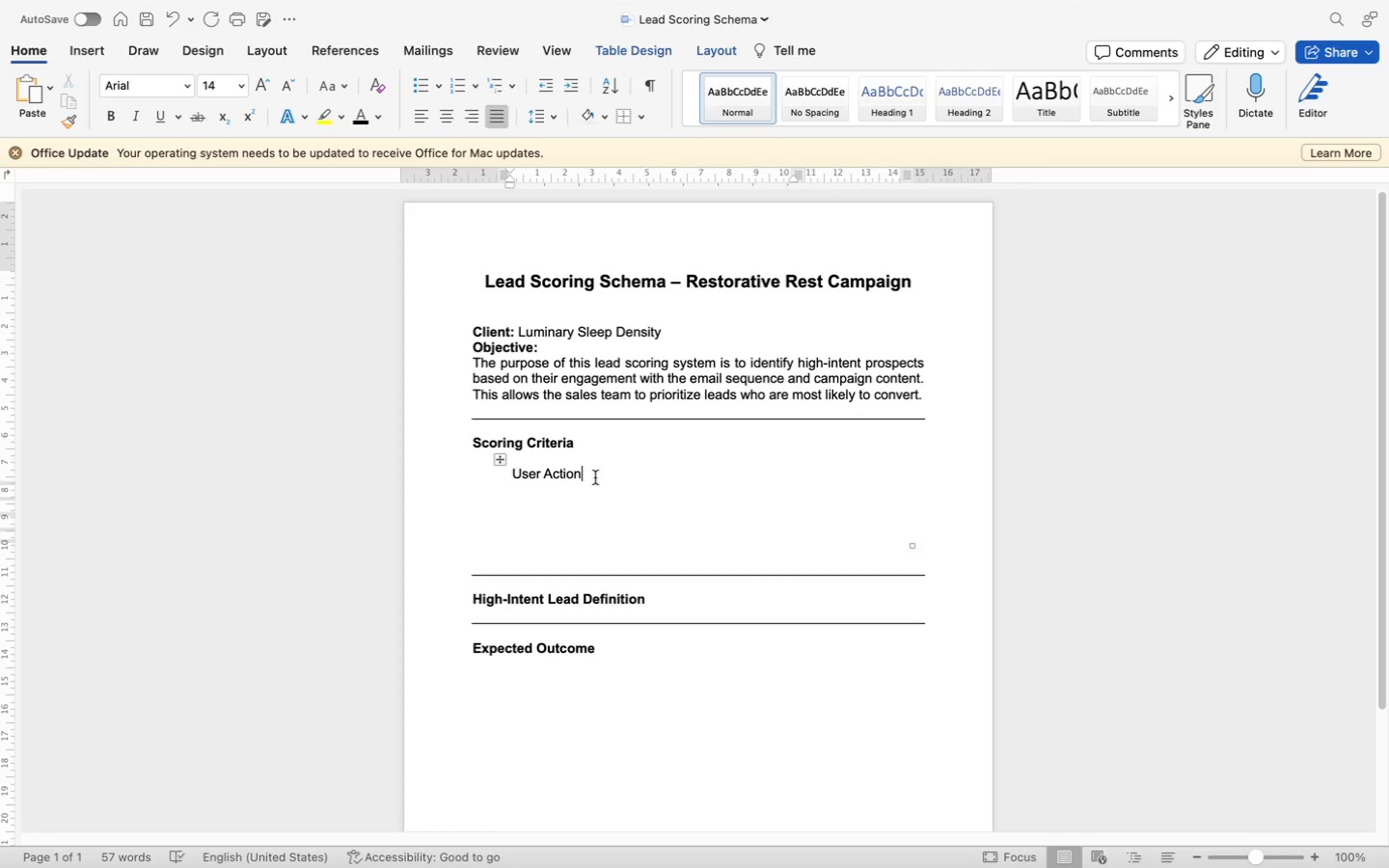 
left_click_drag(start_coordinate=[591, 475], to_coordinate=[520, 475])
 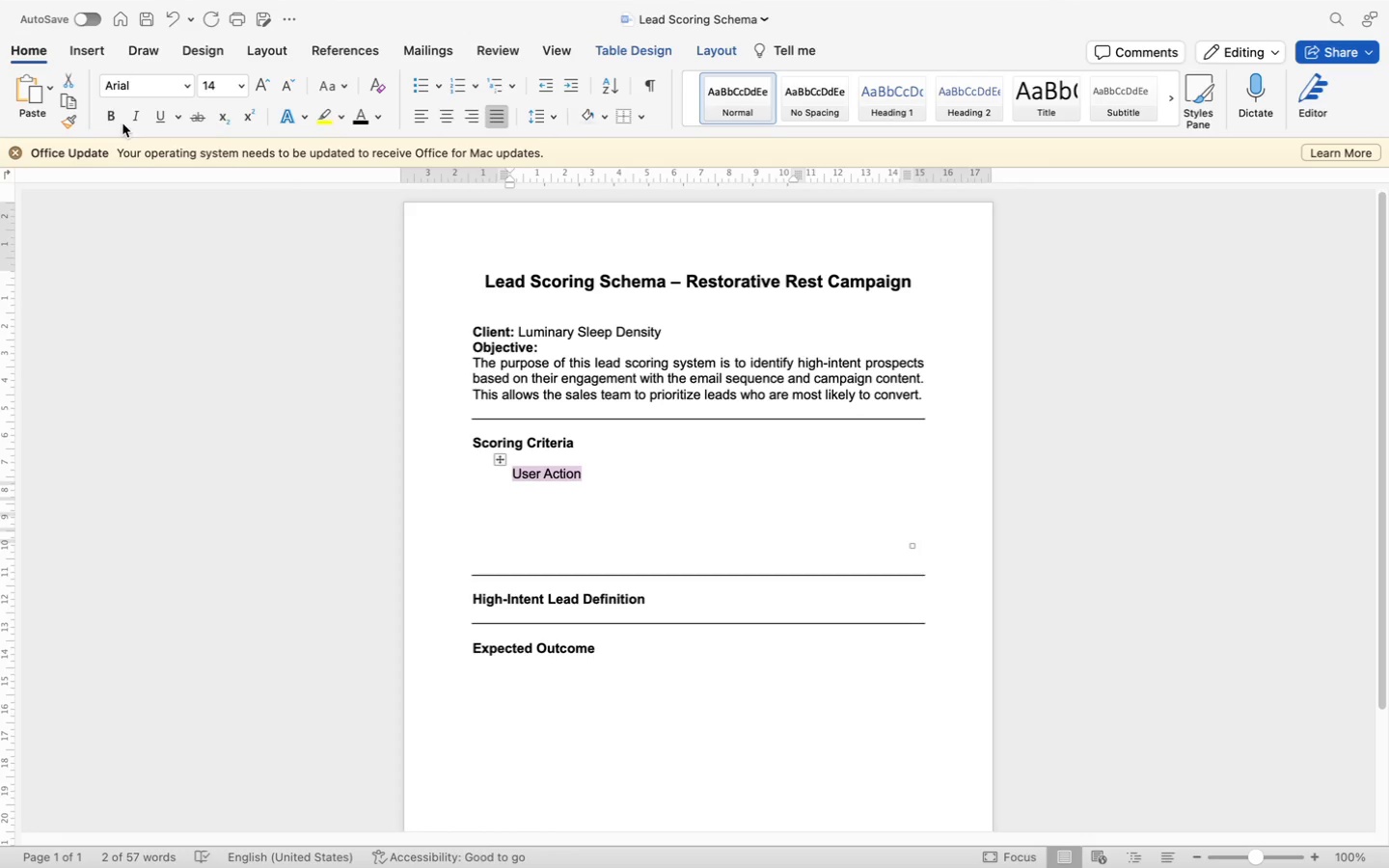 
left_click([118, 118])
 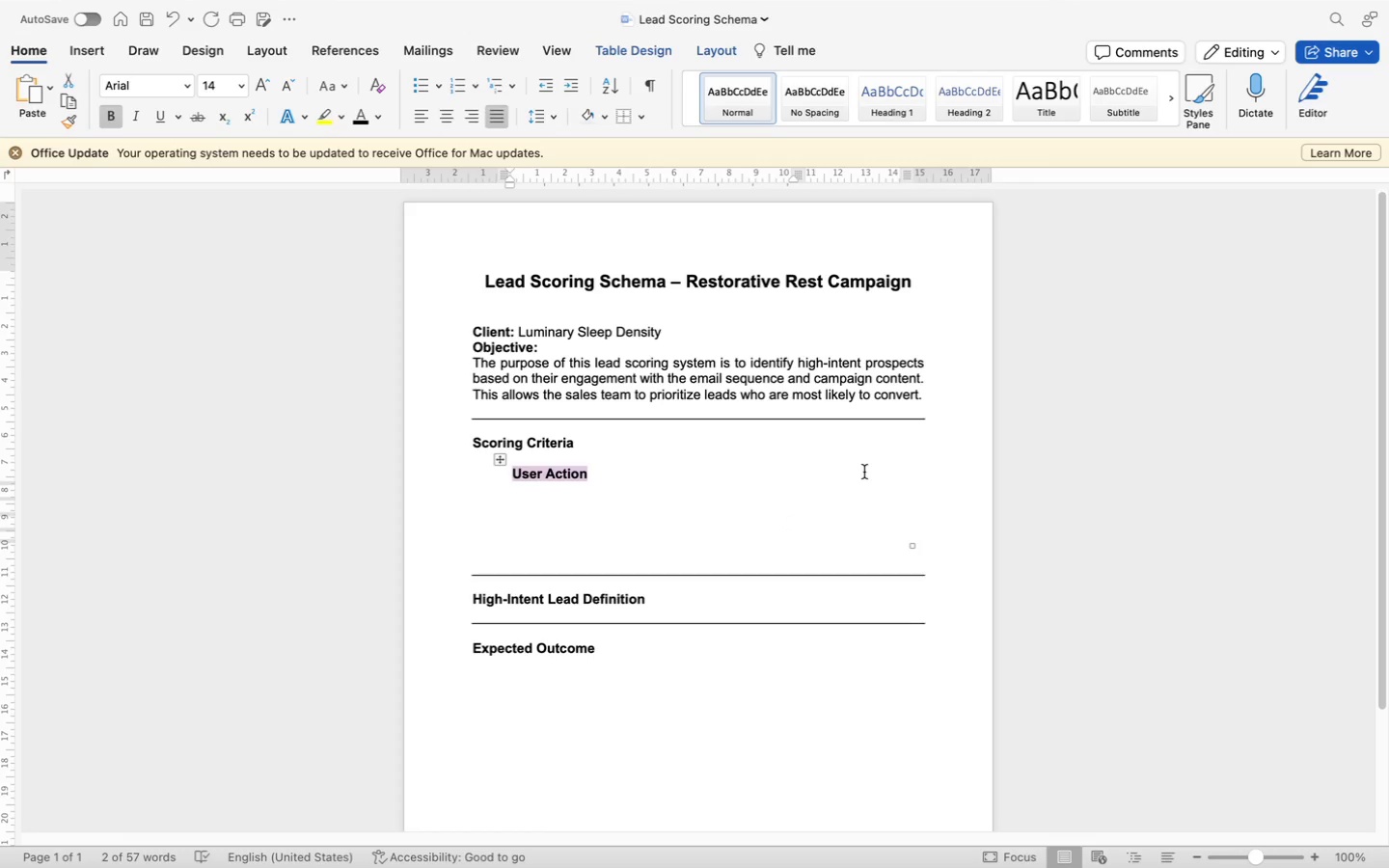 
left_click([858, 465])
 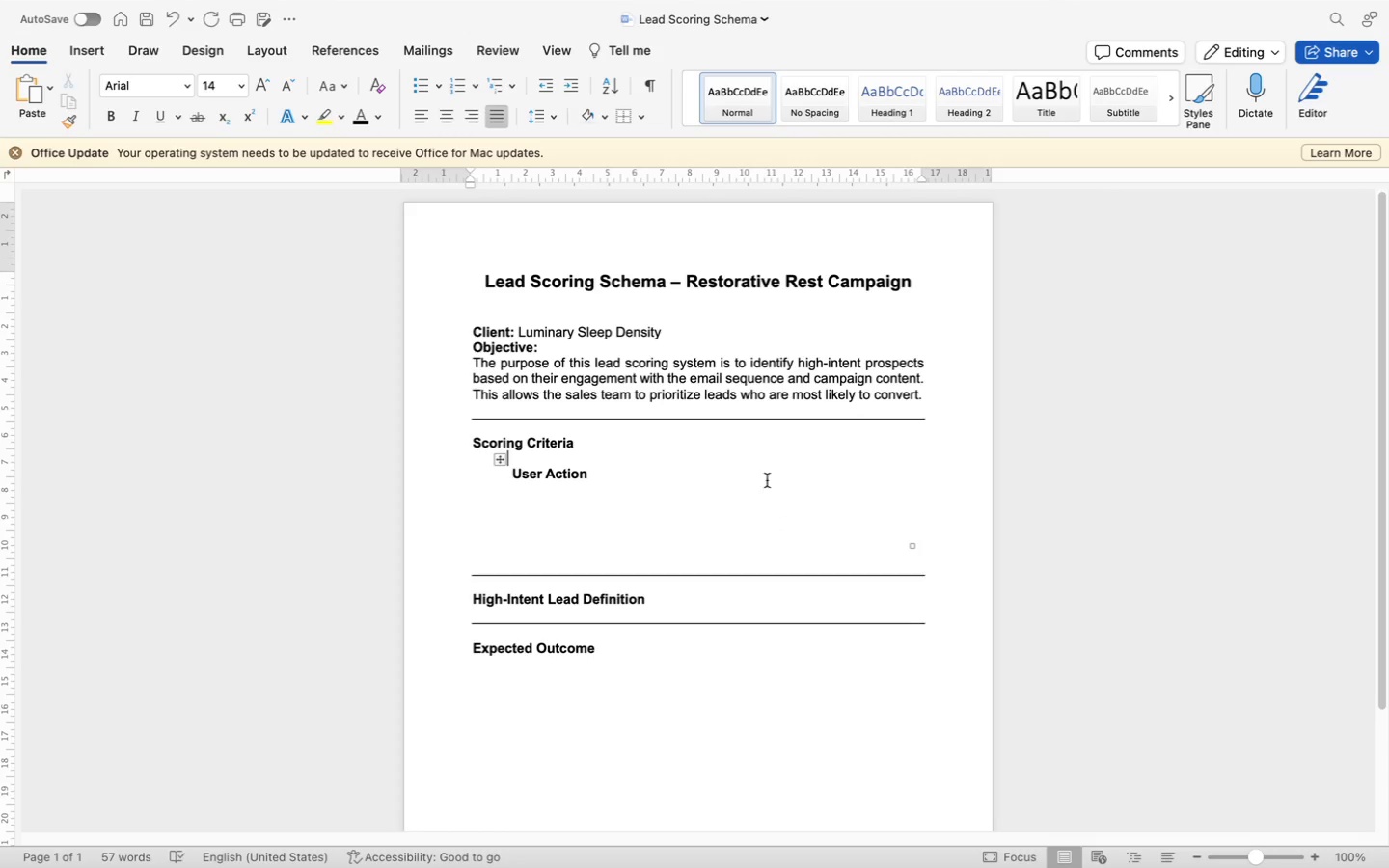 
left_click([766, 480])
 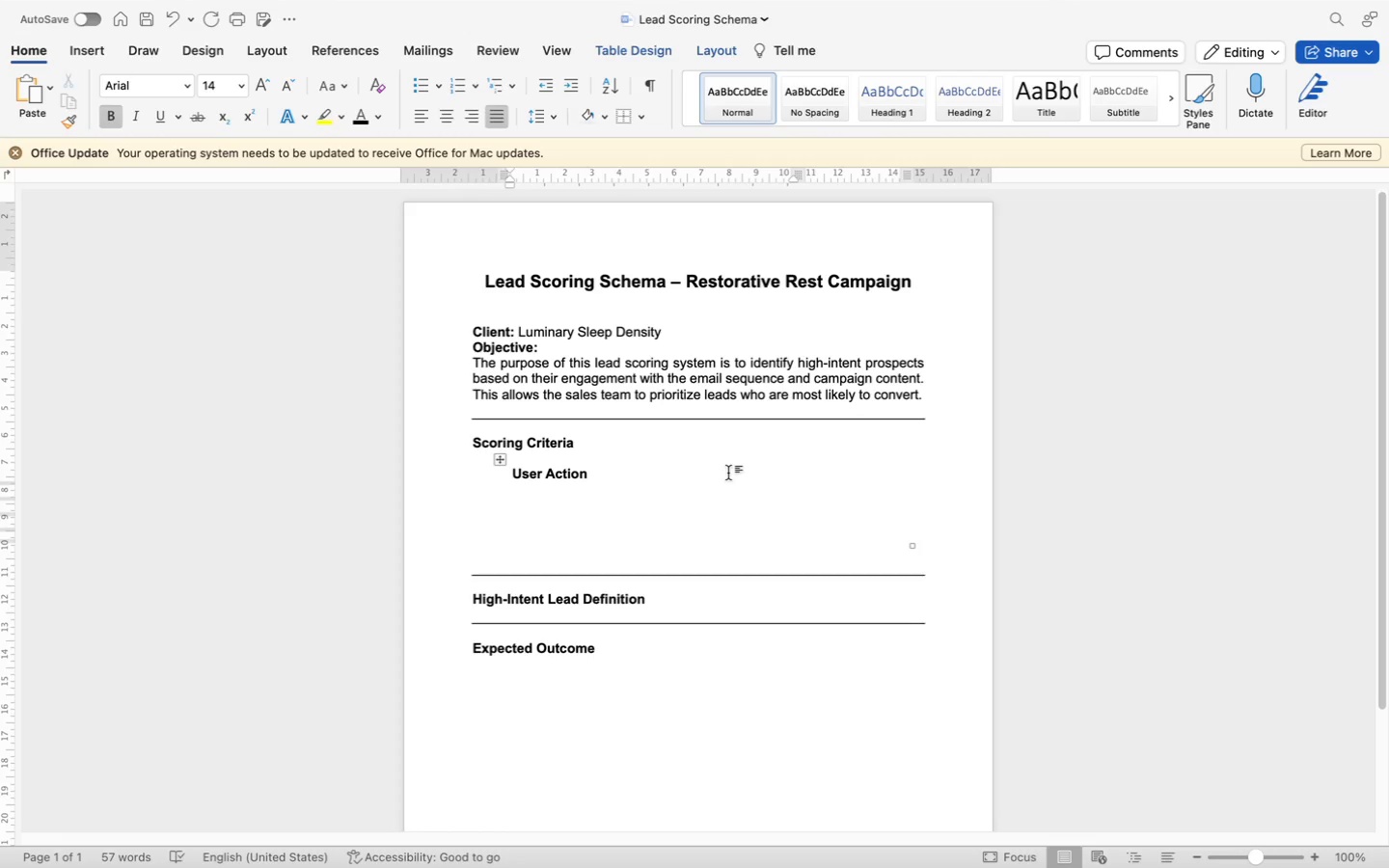 
key(ArrowRight)
 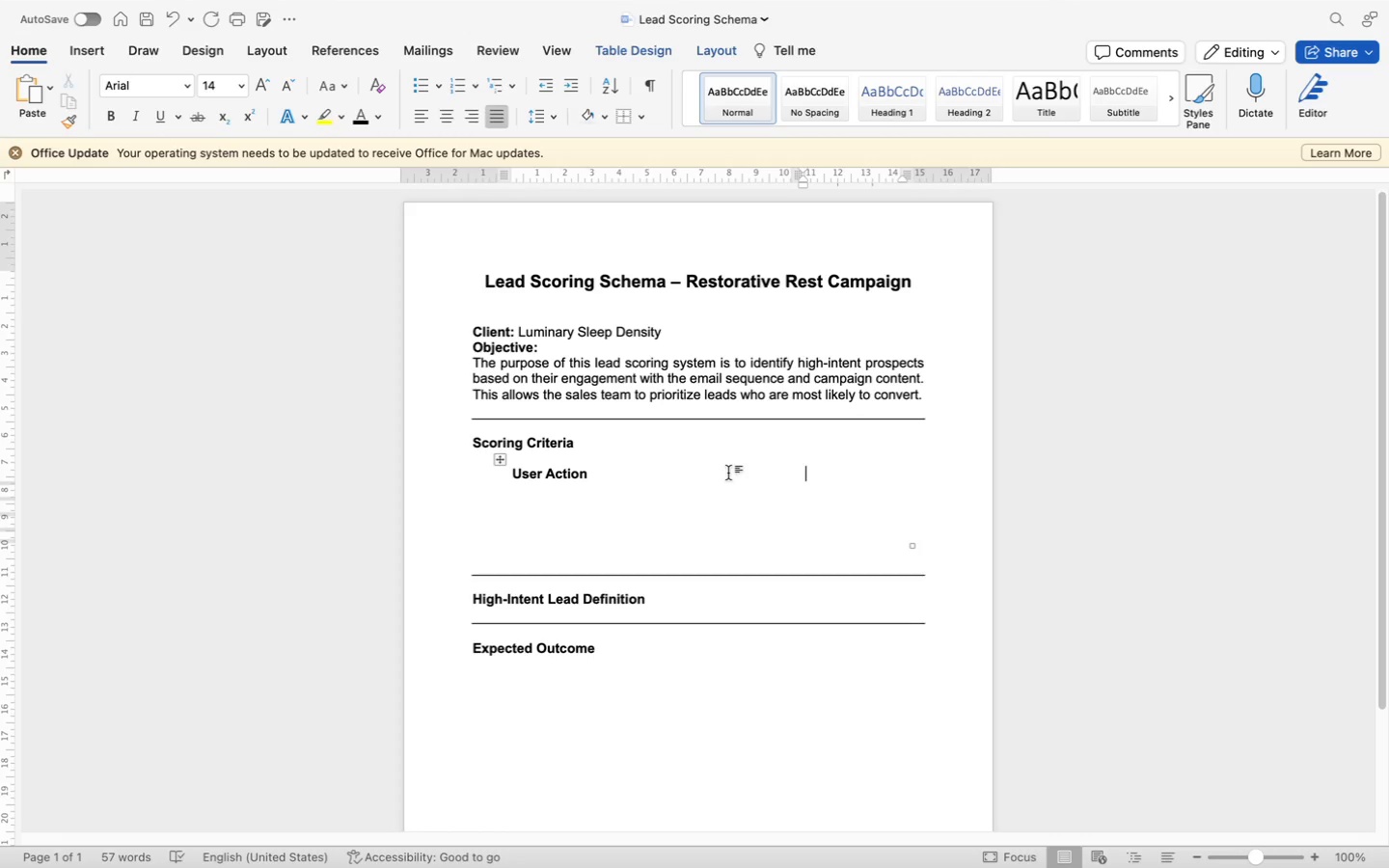 
type(Score)
 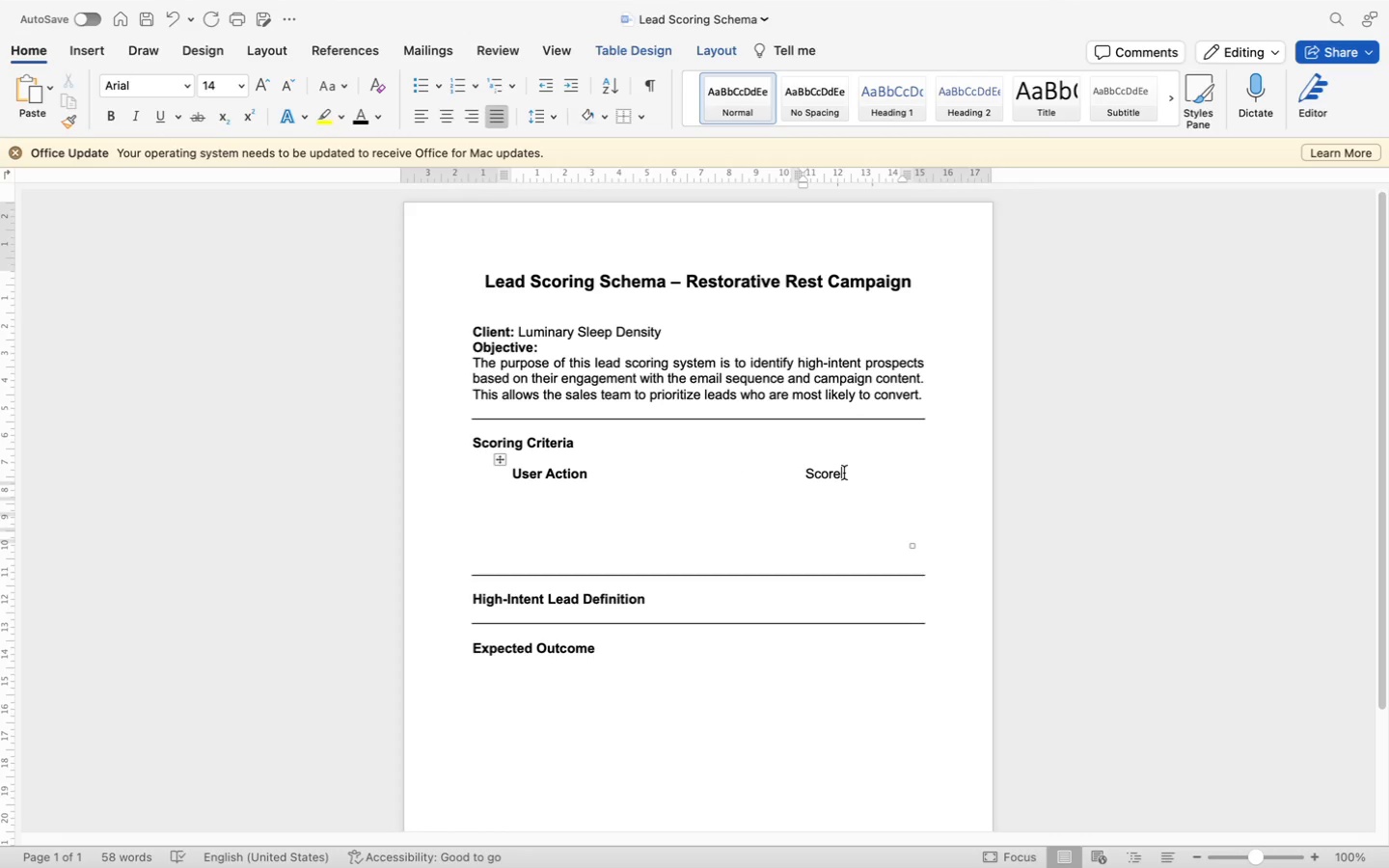 
left_click_drag(start_coordinate=[844, 473], to_coordinate=[802, 473])
 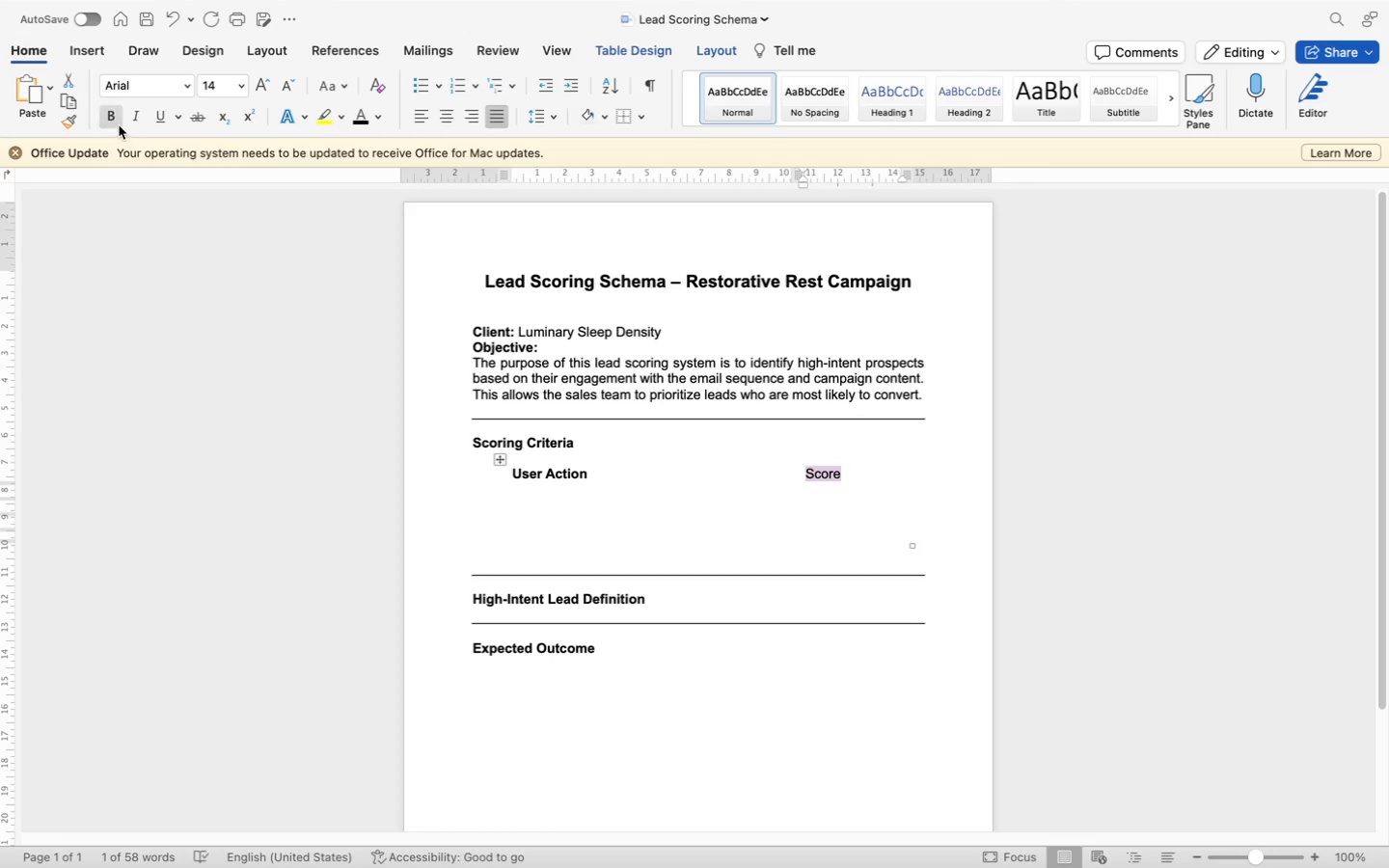 
left_click([115, 123])
 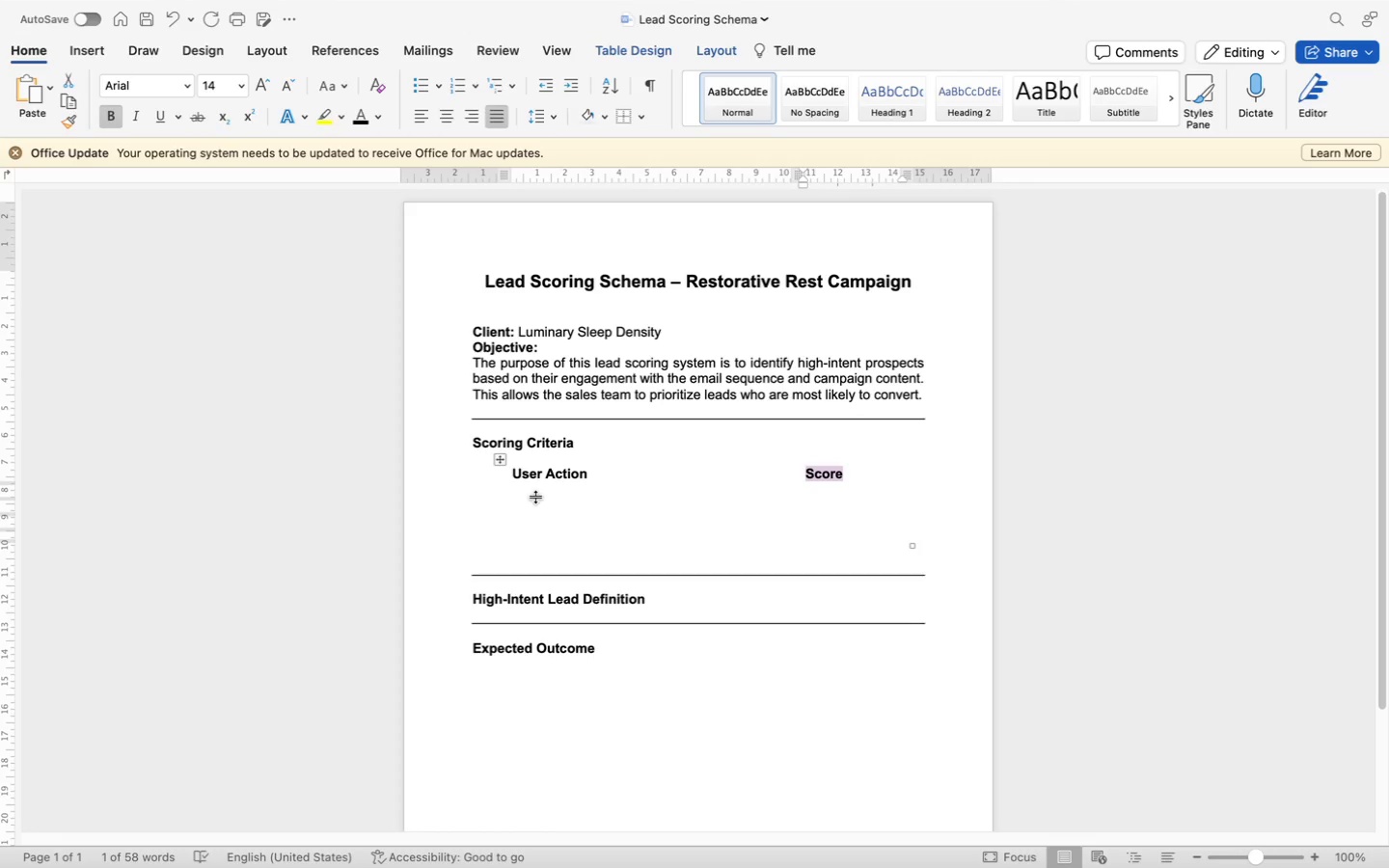 
left_click([545, 492])
 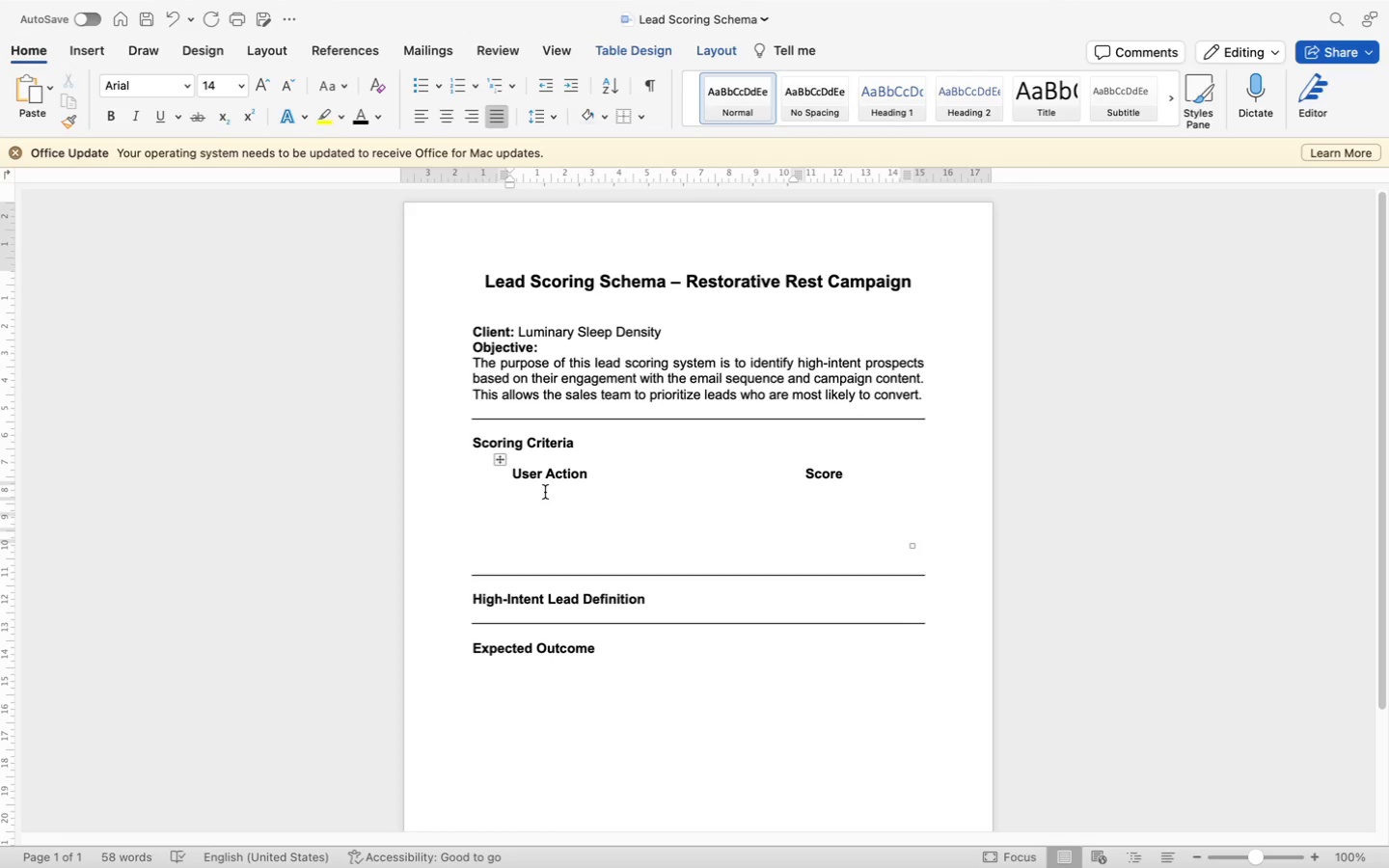 
left_click([601, 473])
 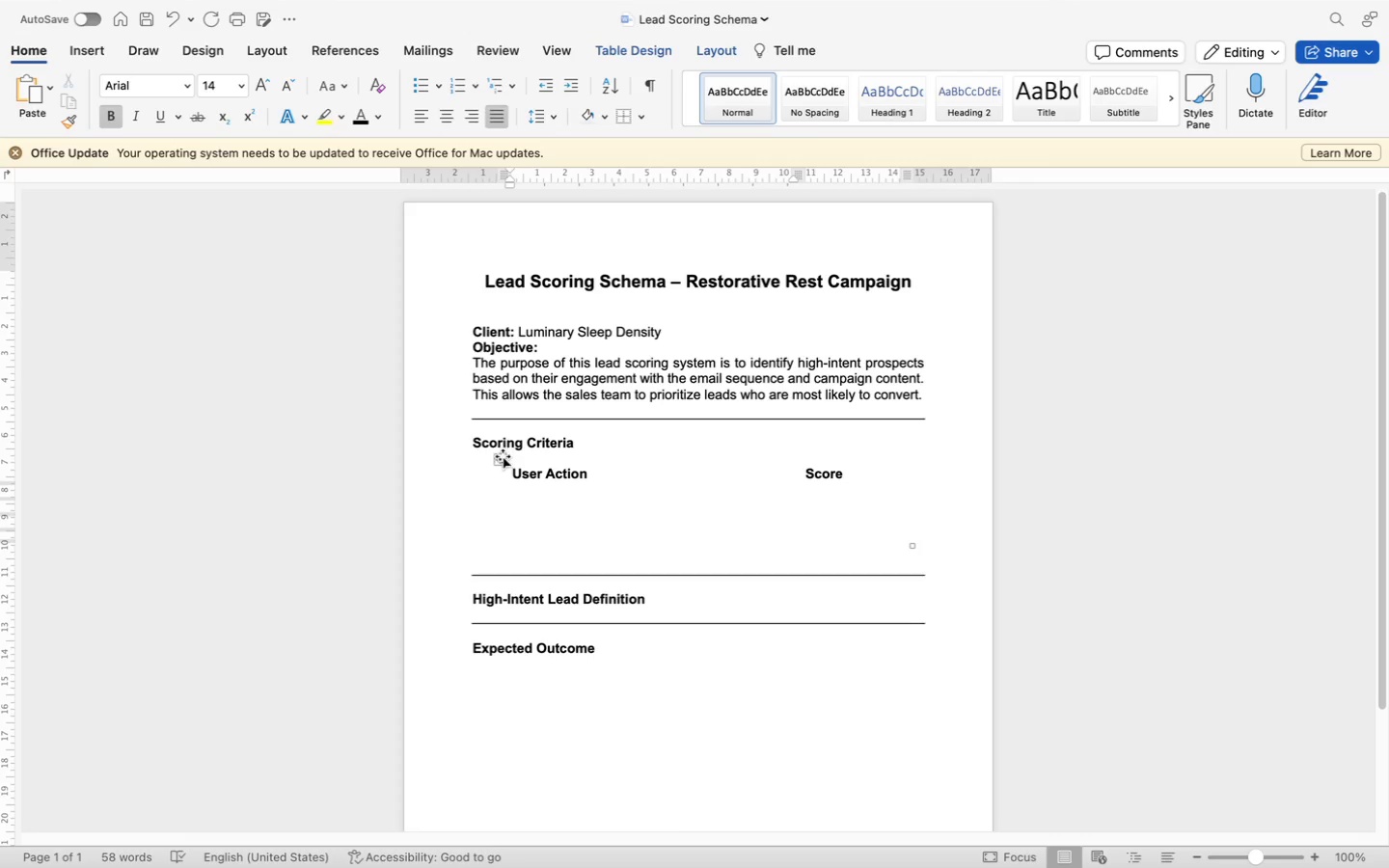 
left_click([503, 459])
 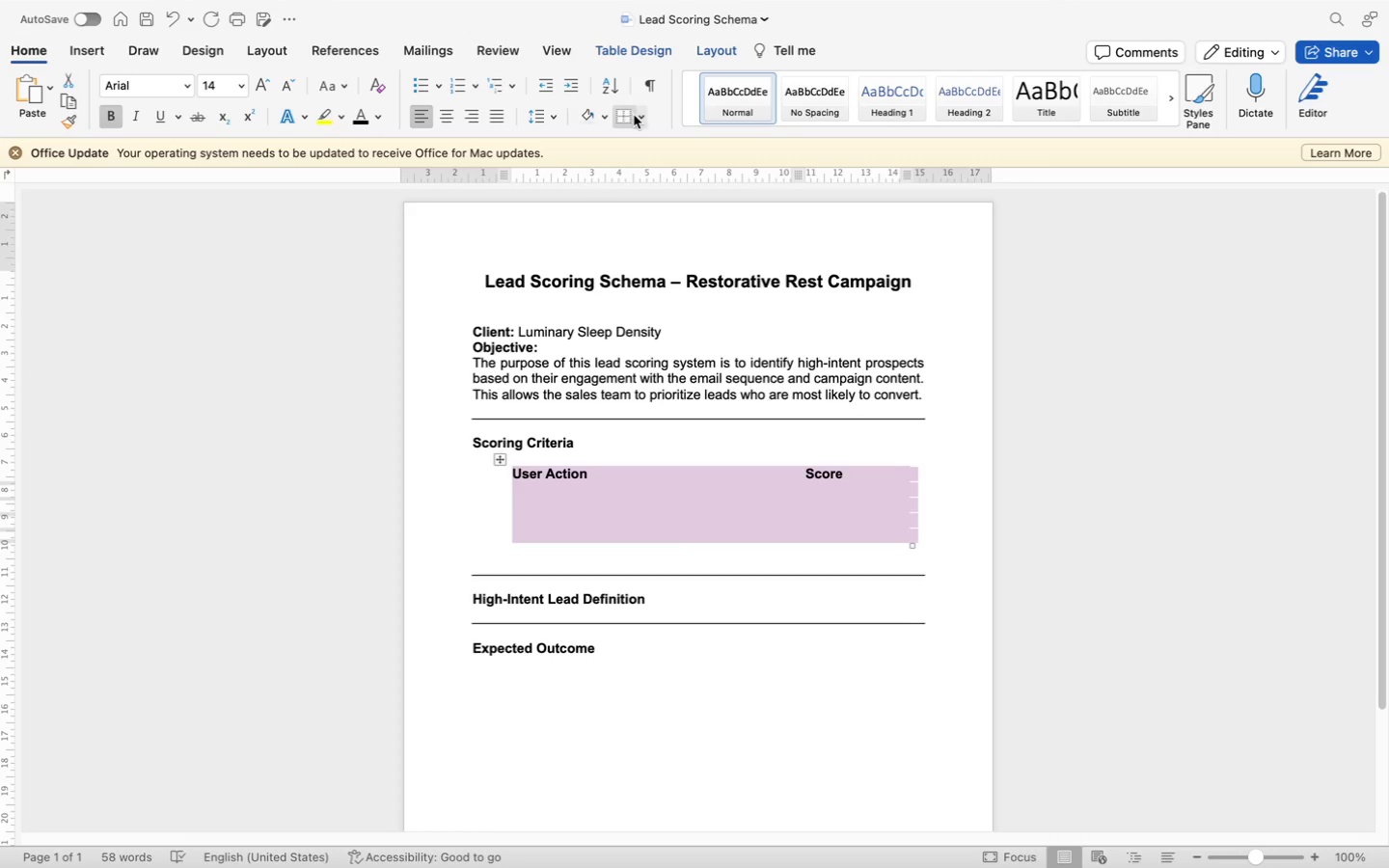 
left_click([637, 119])
 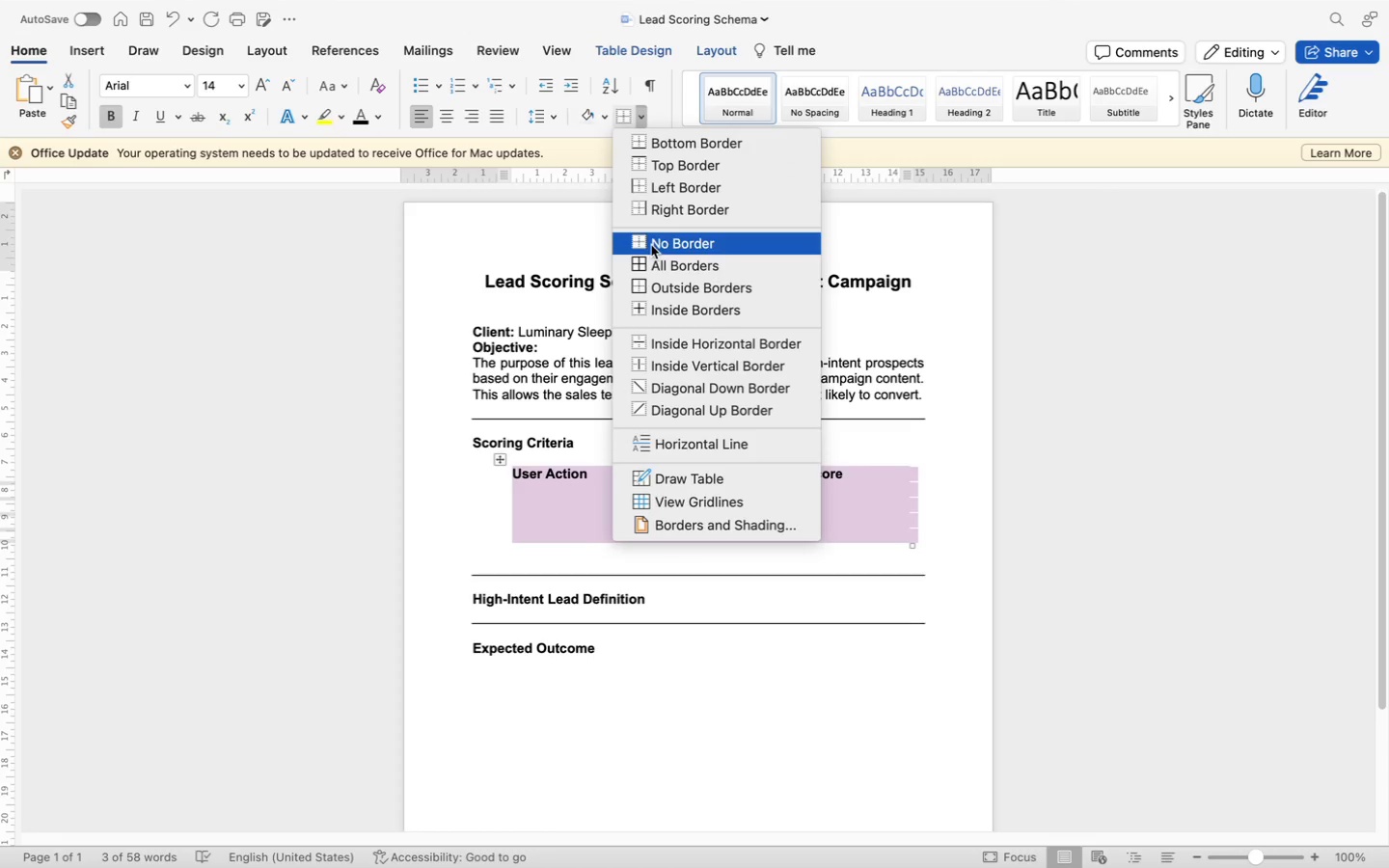 
left_click([656, 260])
 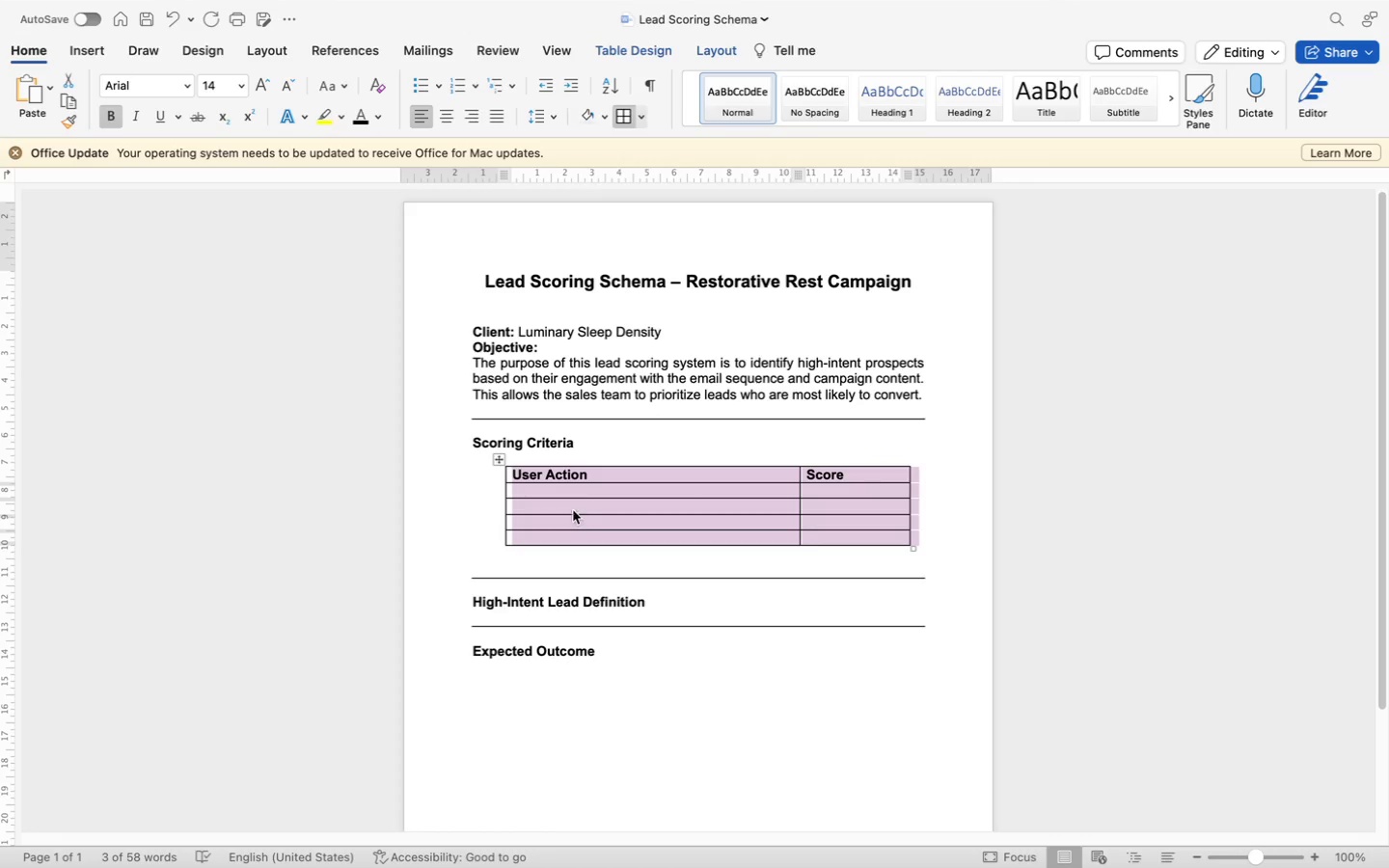 
left_click([567, 487])
 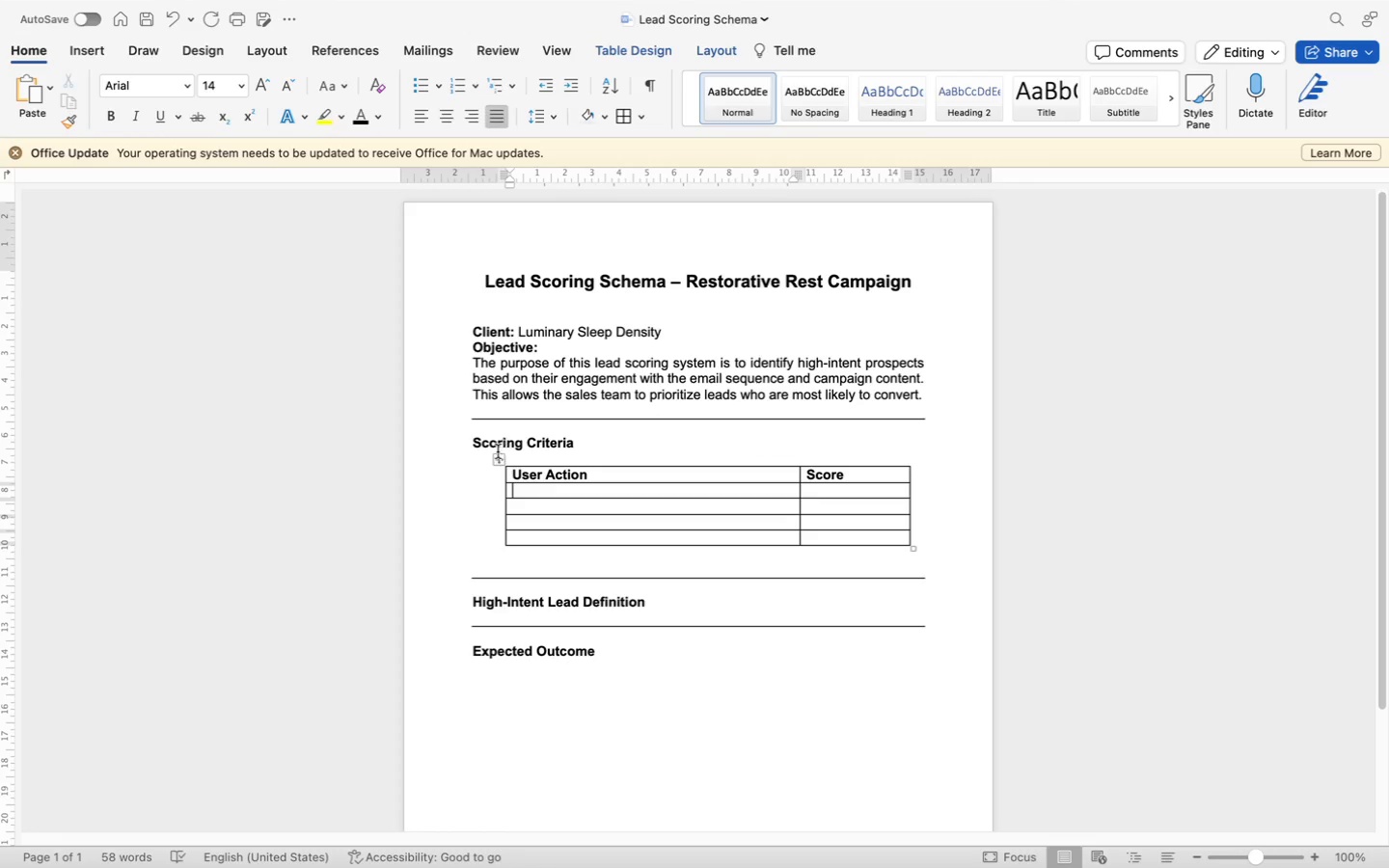 
left_click([502, 458])
 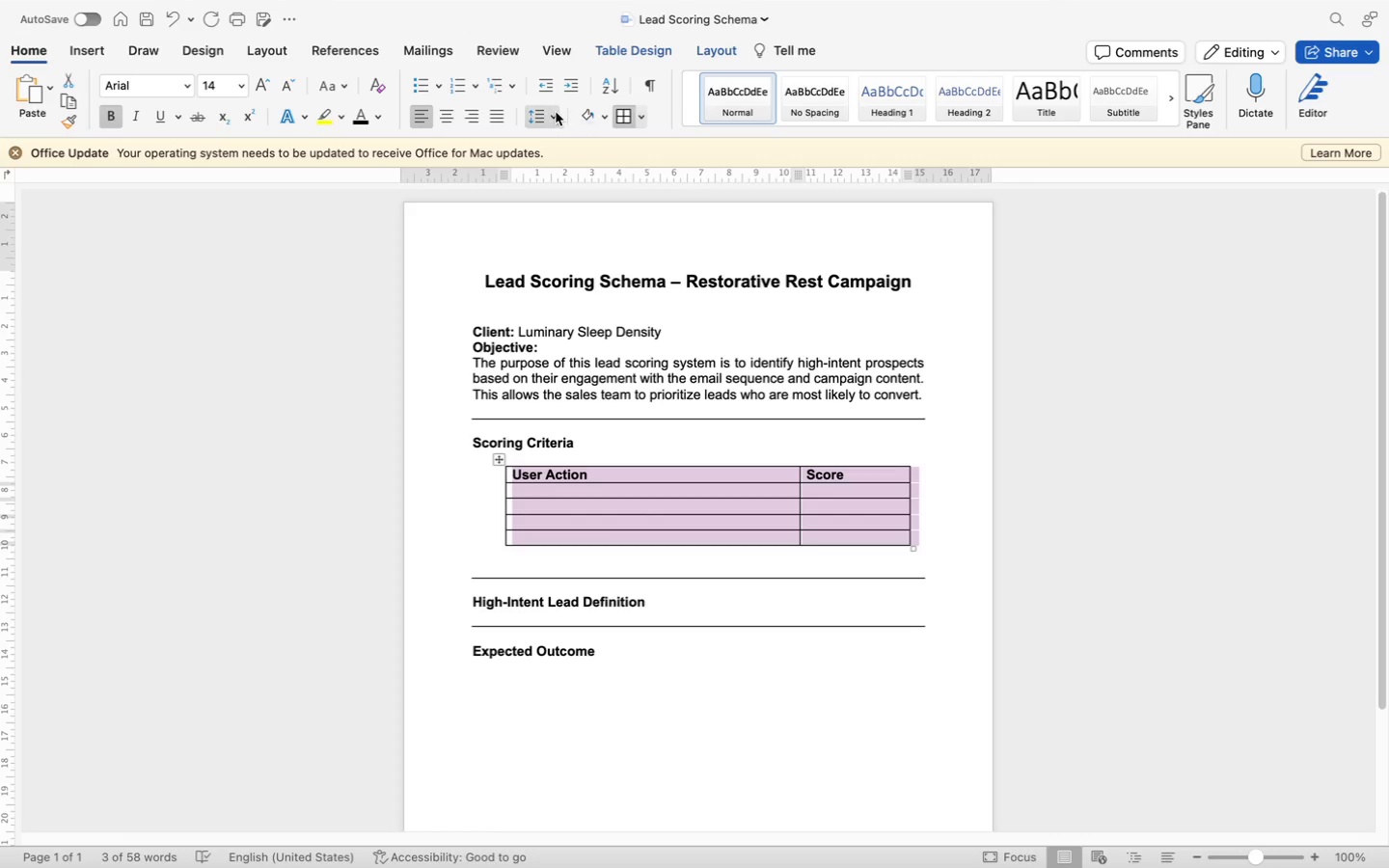 
left_click([549, 112])
 